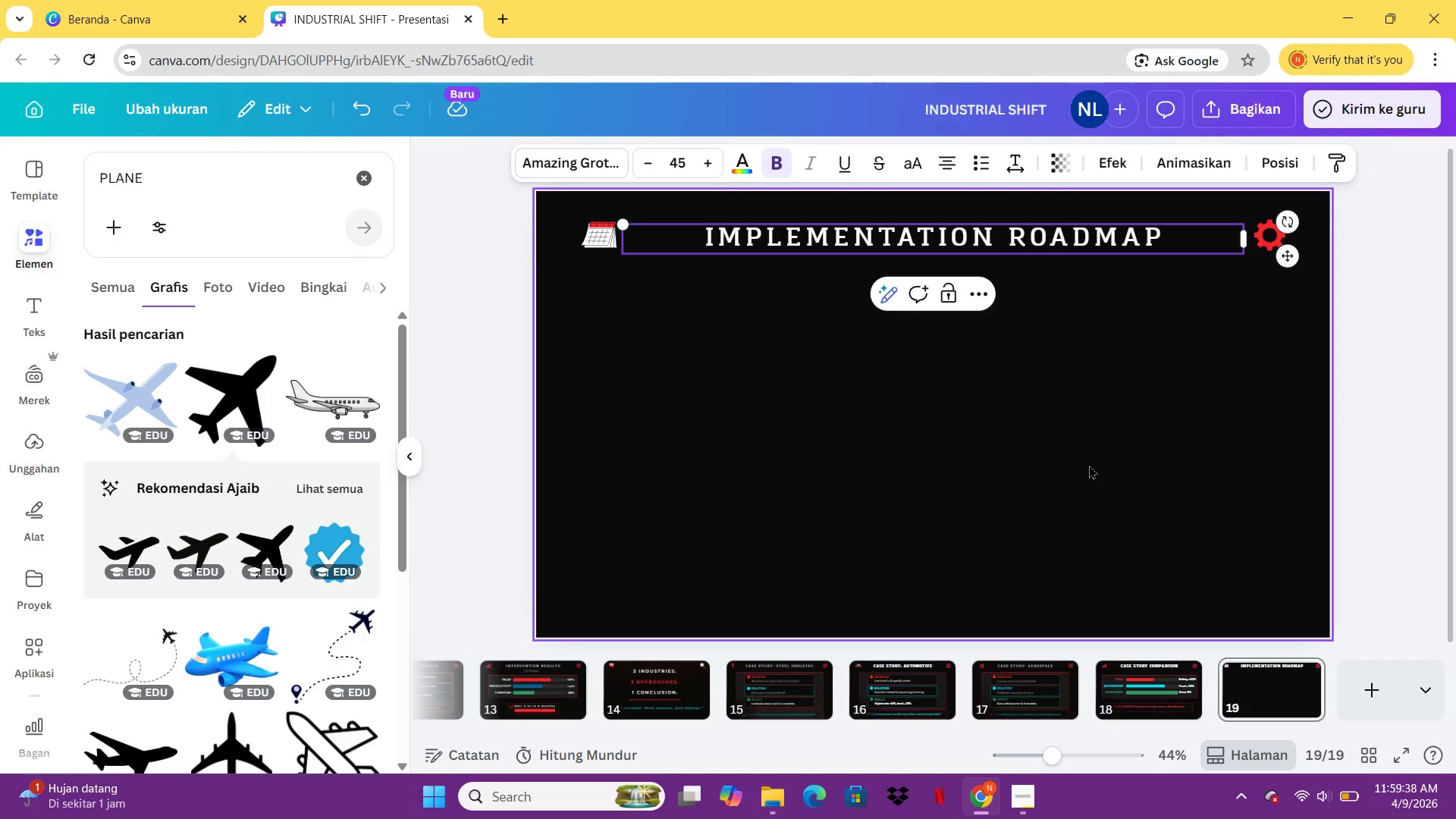 
left_click([1089, 465])
 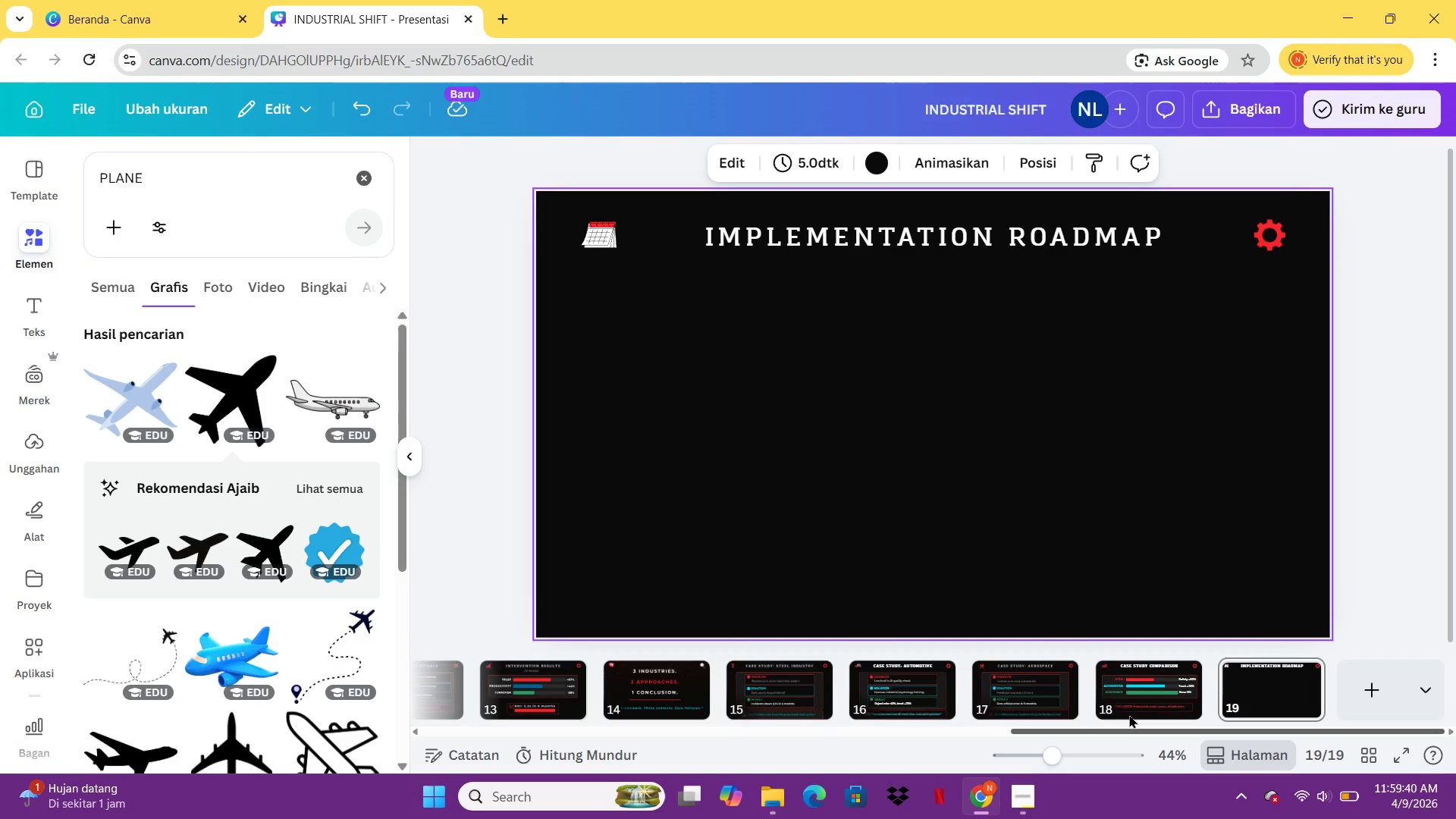 
left_click([1029, 695])
 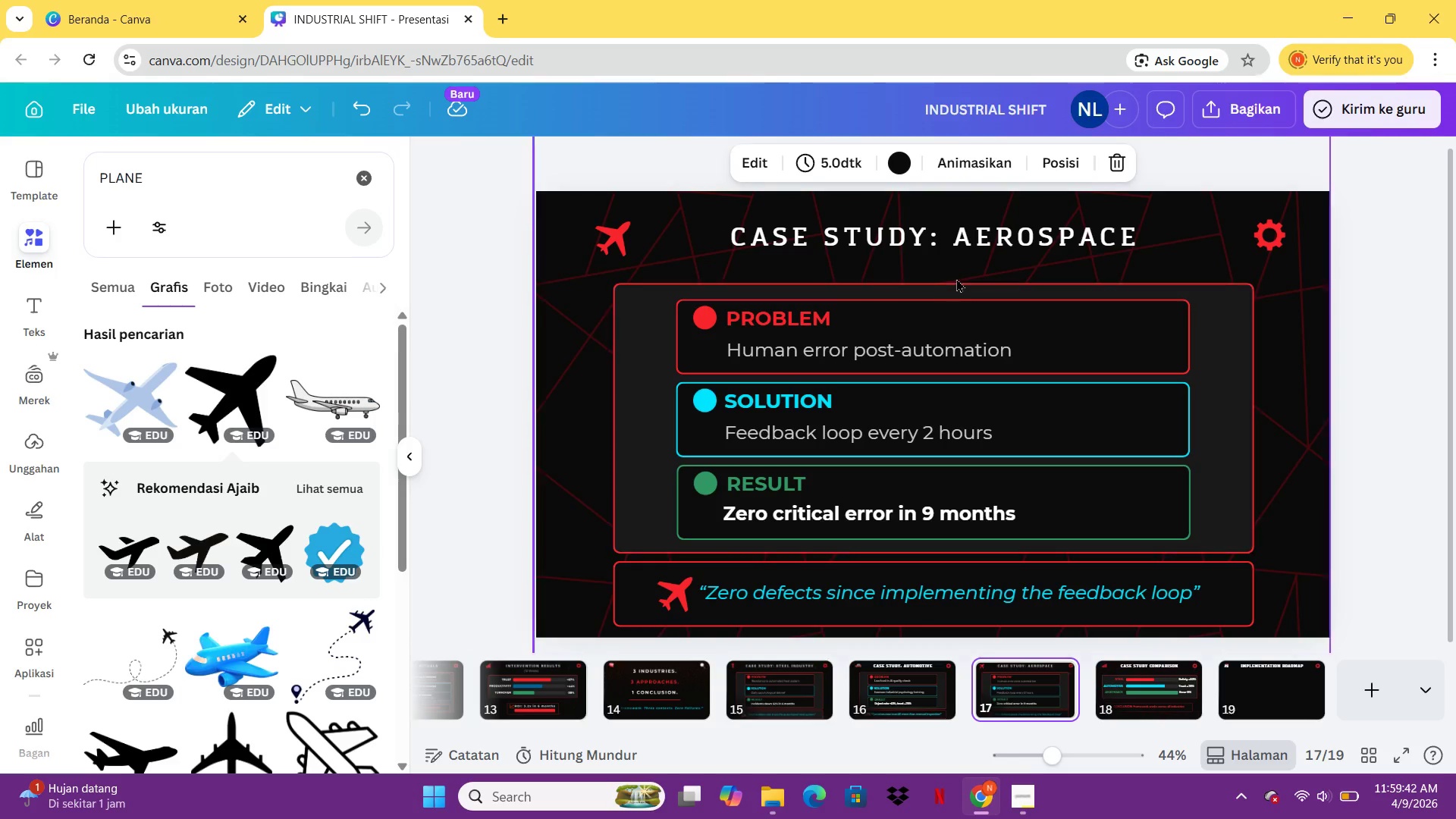 
left_click([954, 244])
 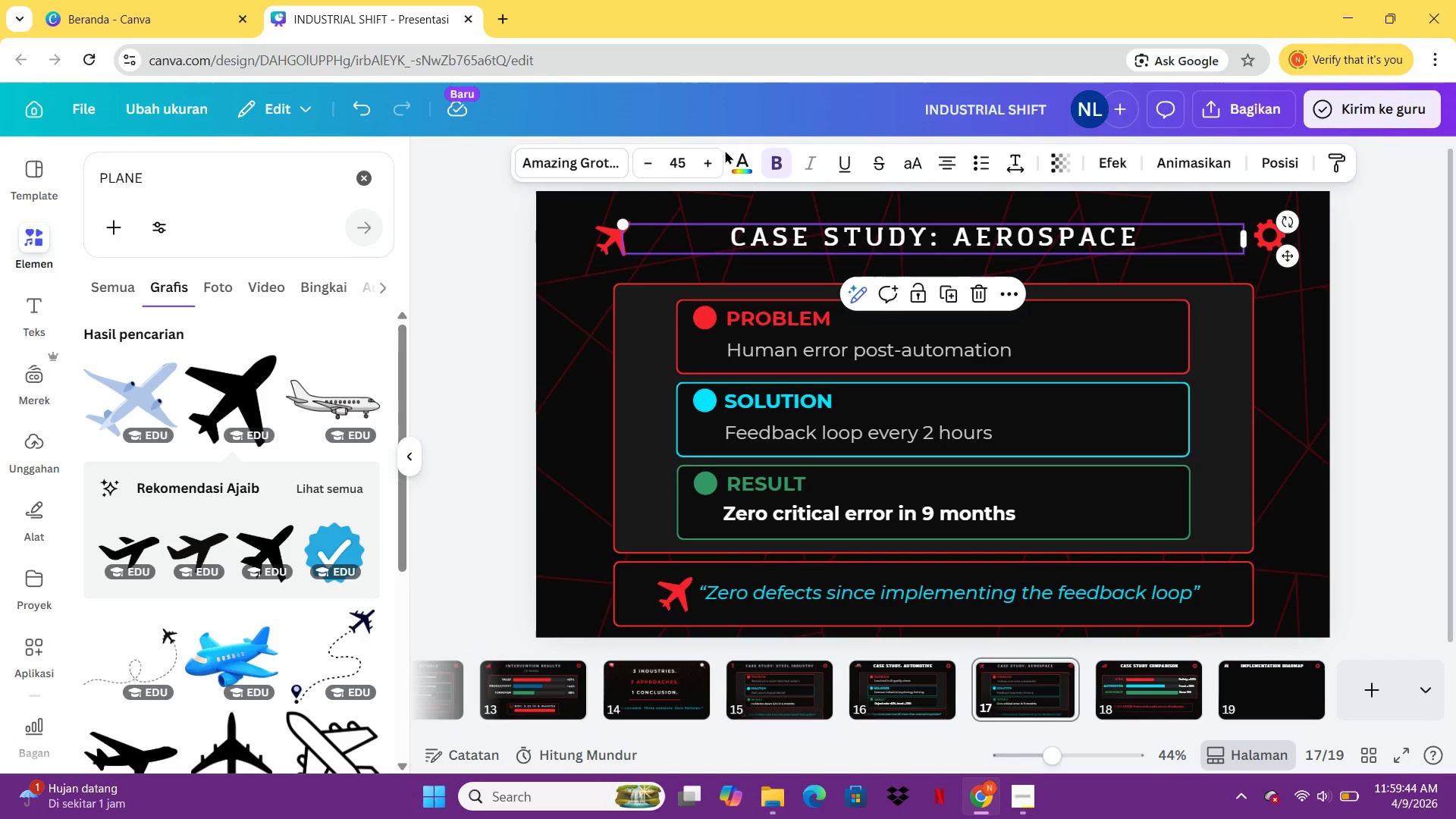 
left_click([735, 155])
 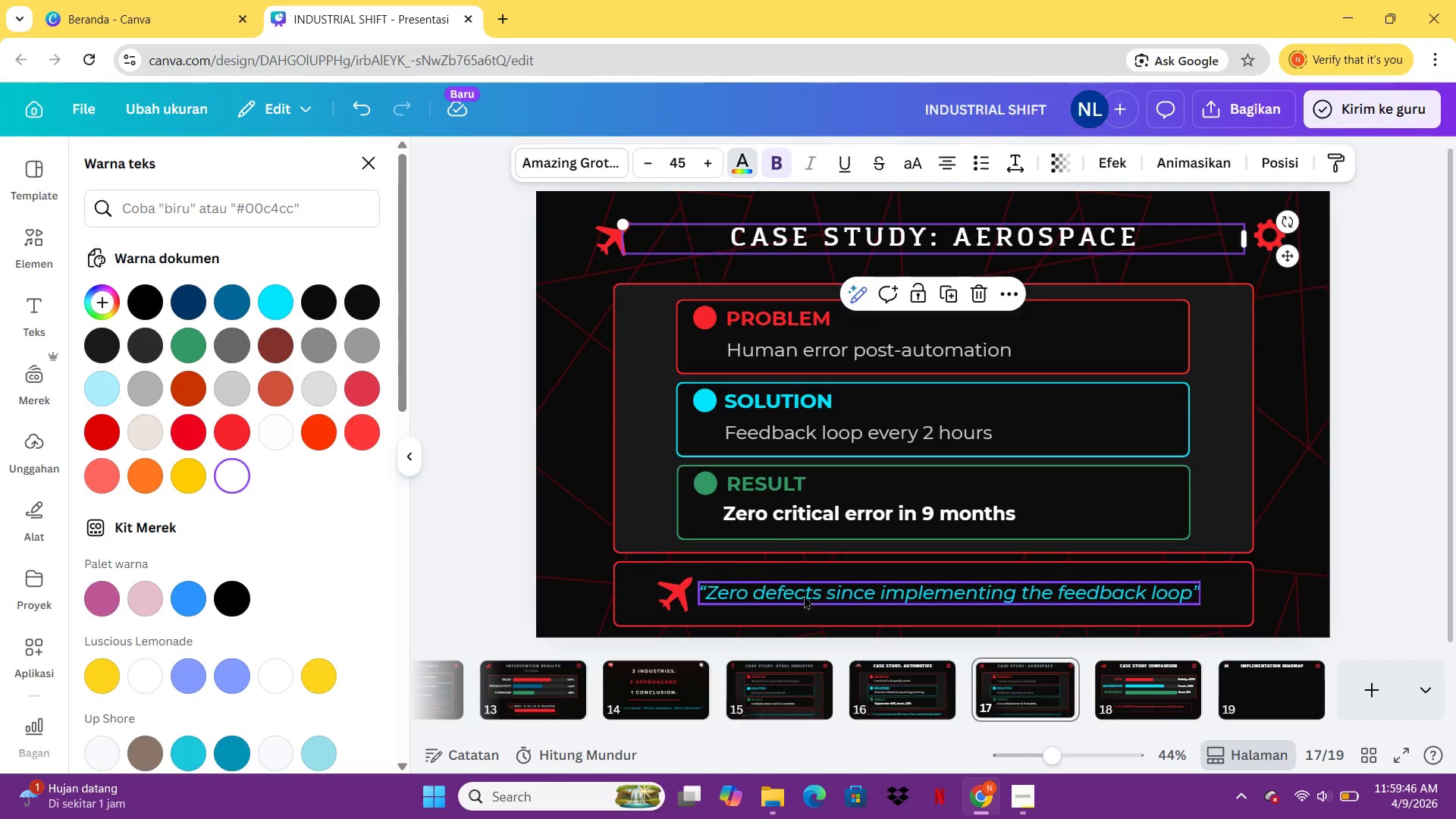 
left_click([935, 664])
 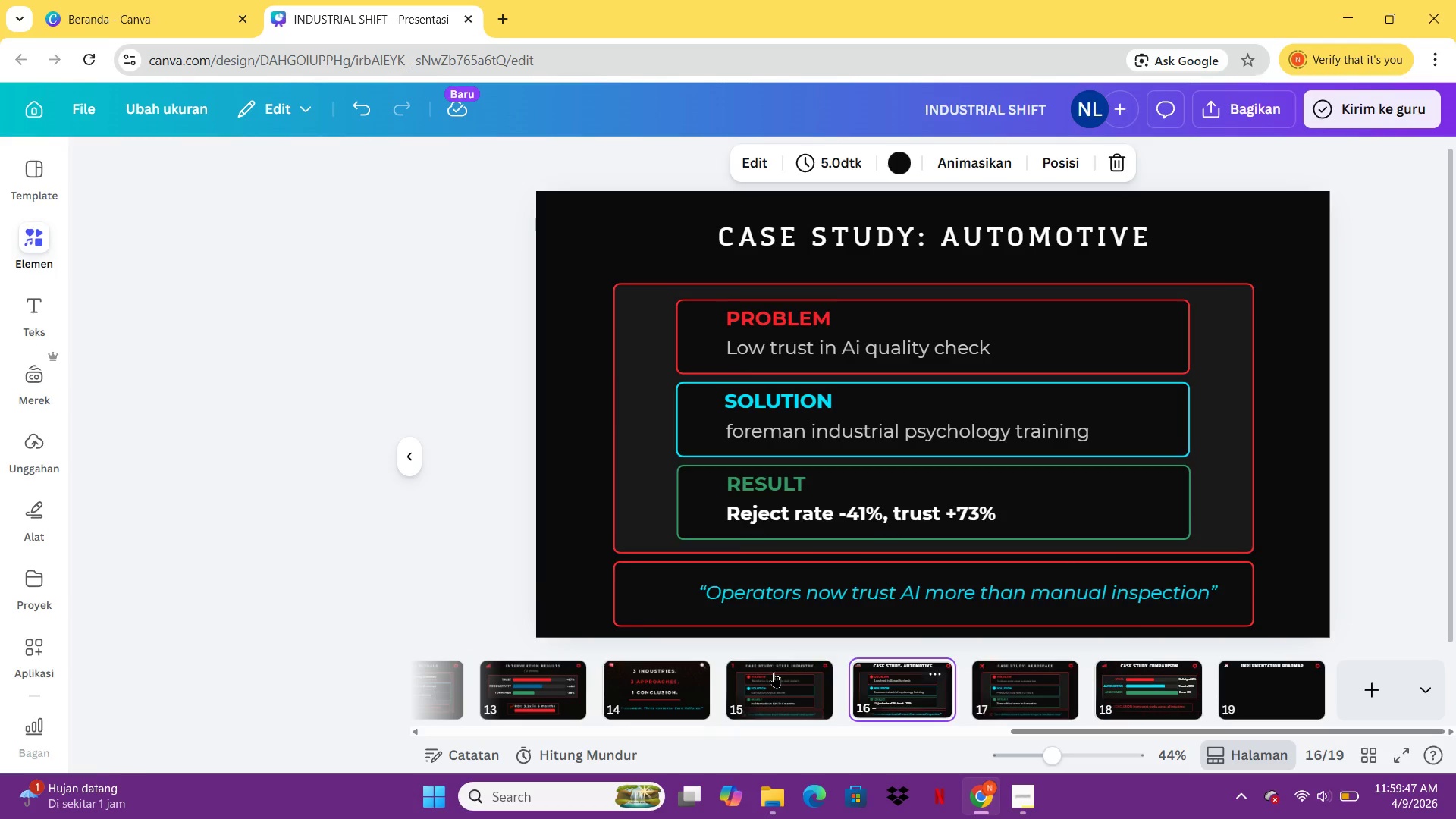 
left_click([773, 672])
 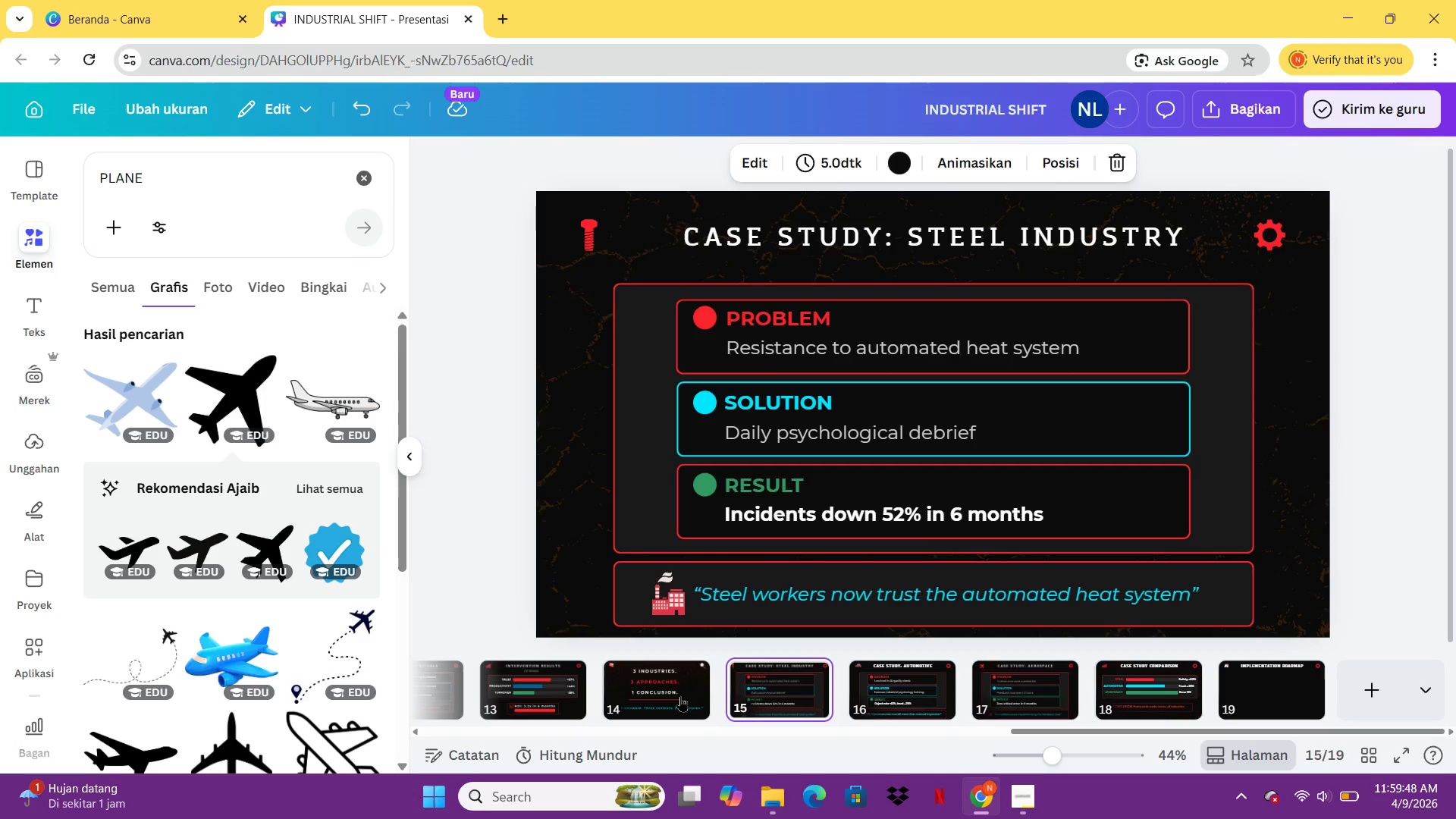 
left_click([677, 696])
 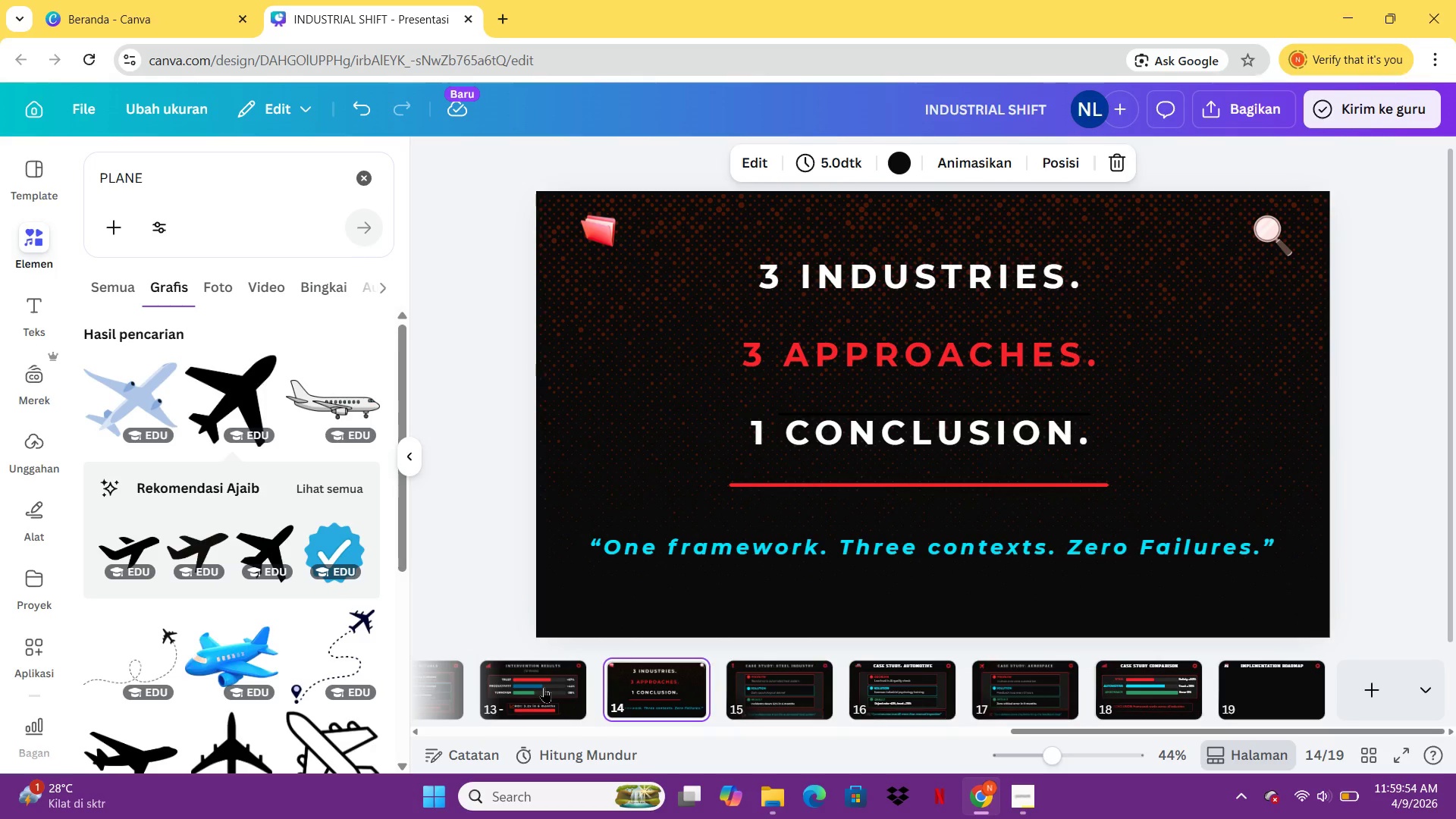 
wait(6.95)
 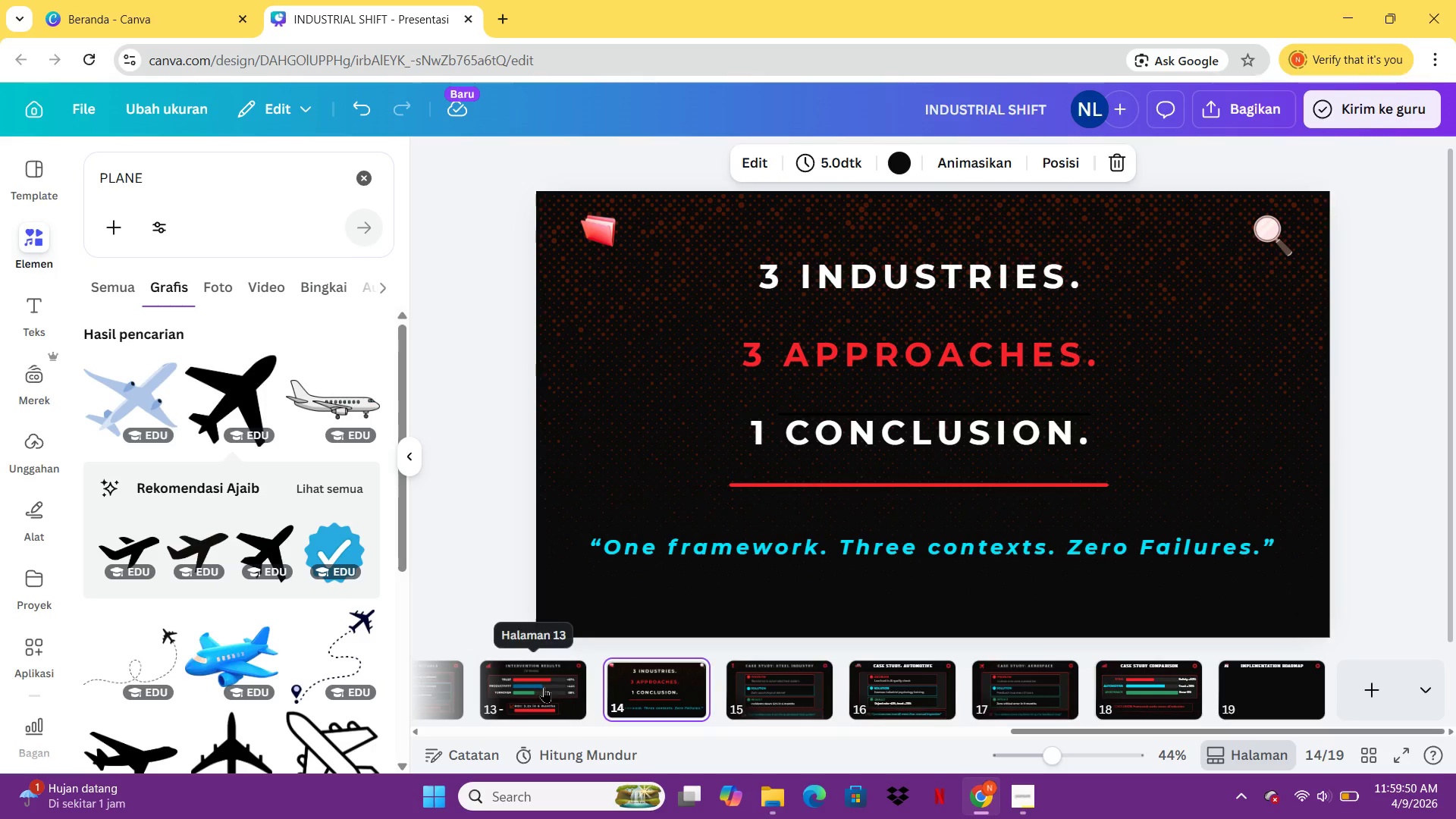 
left_click([544, 687])
 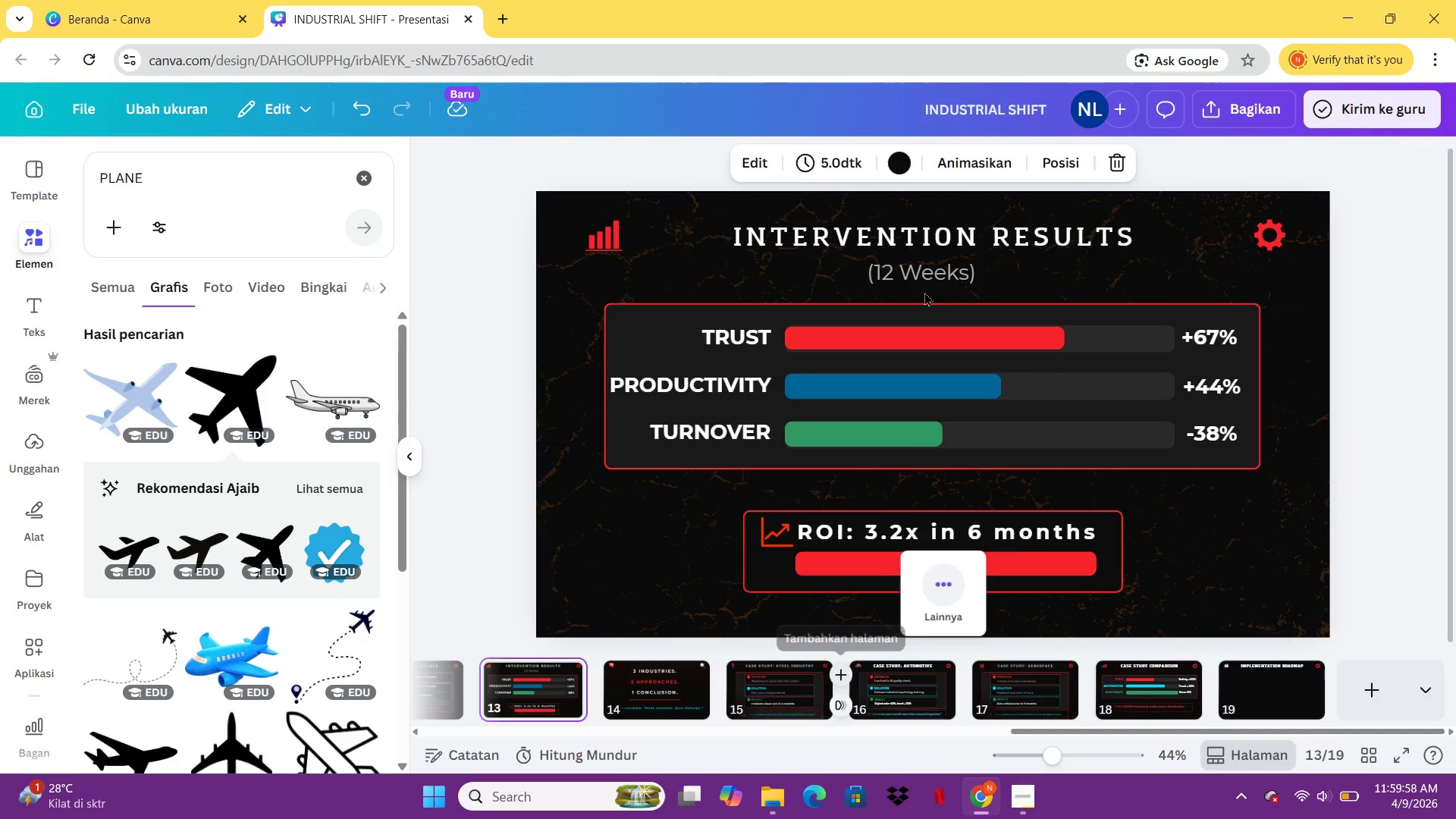 
left_click([938, 270])
 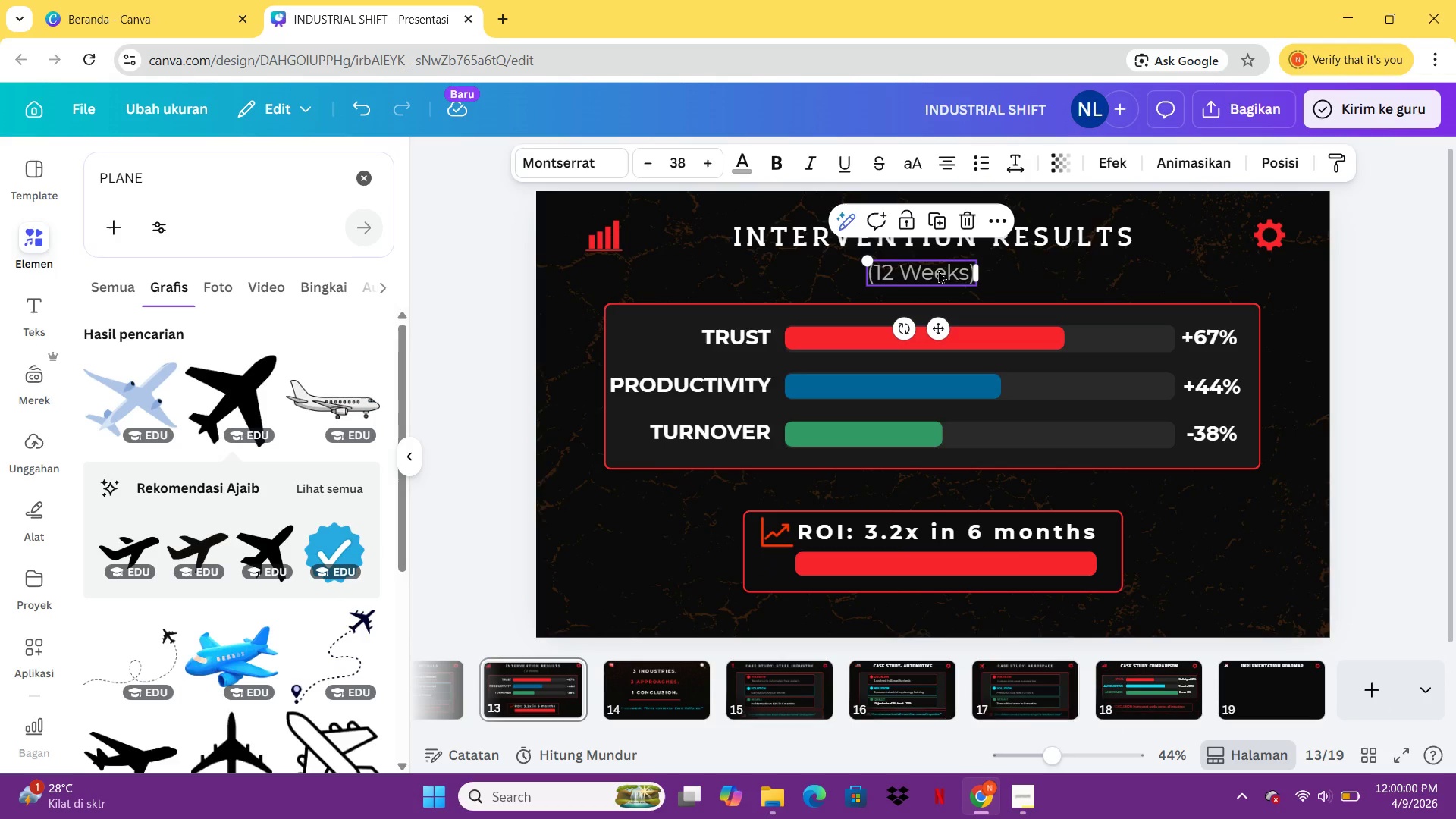 
key(Control+C)
 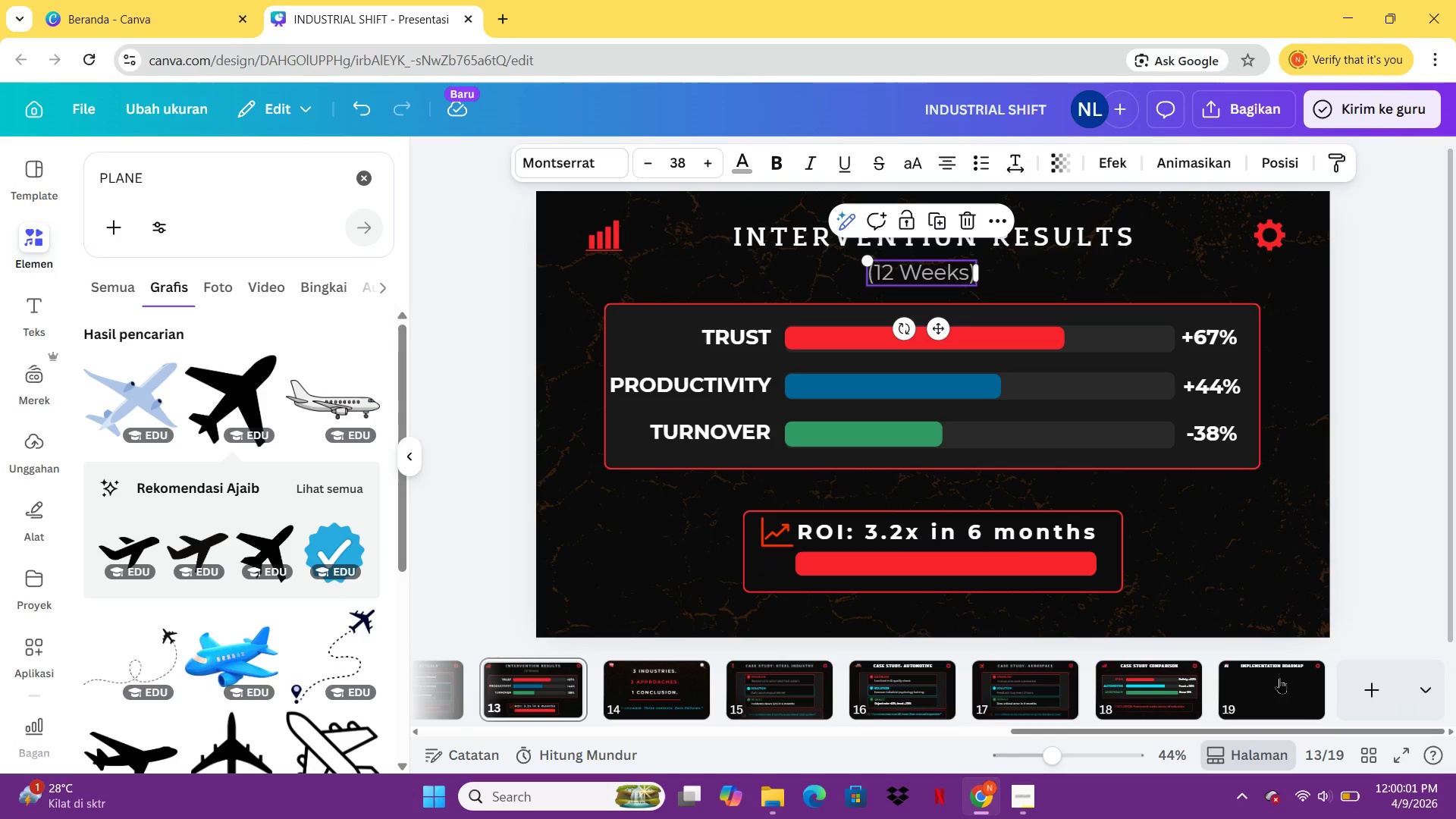 
left_click([1279, 678])
 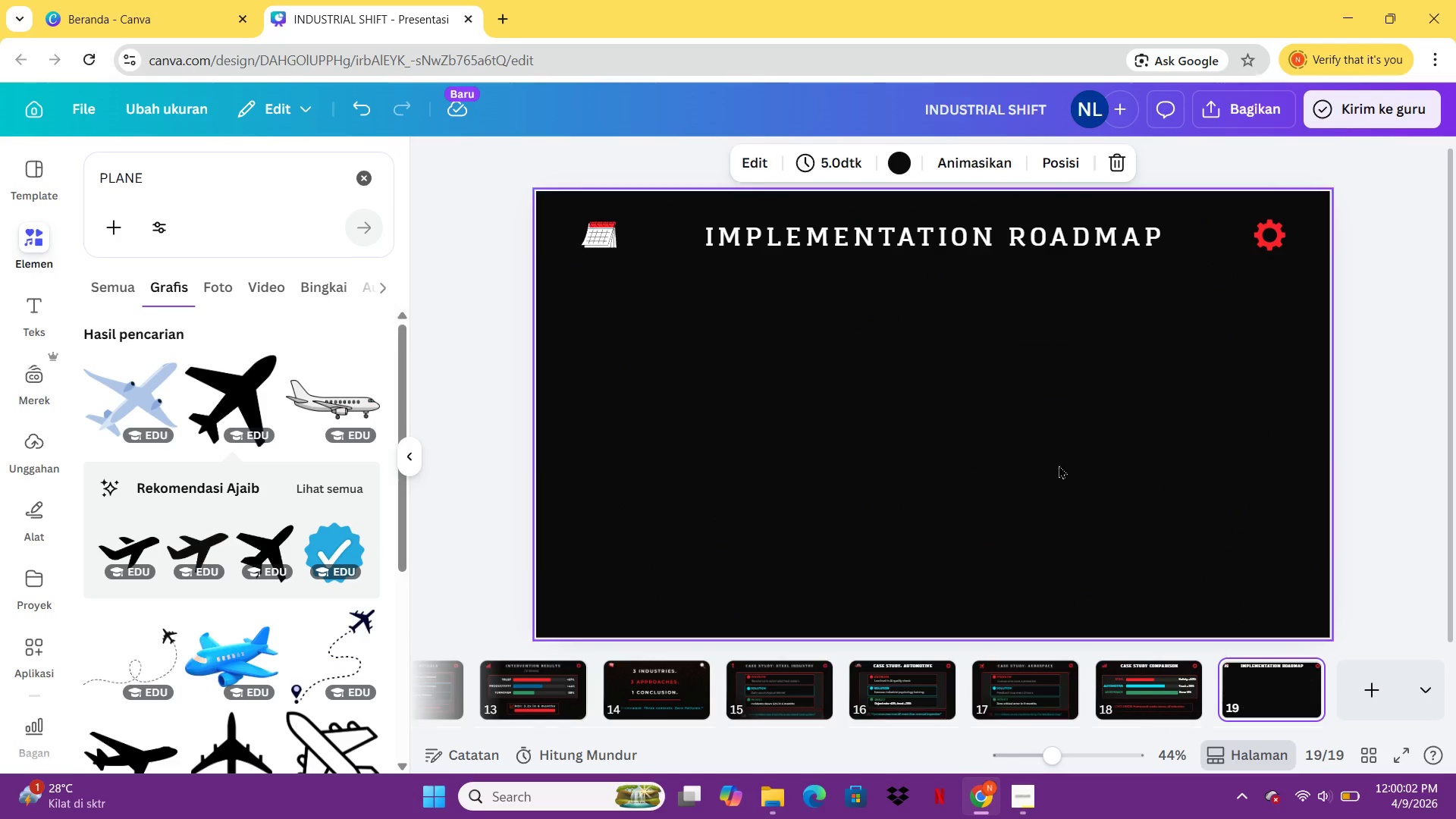 
key(Control+V)
 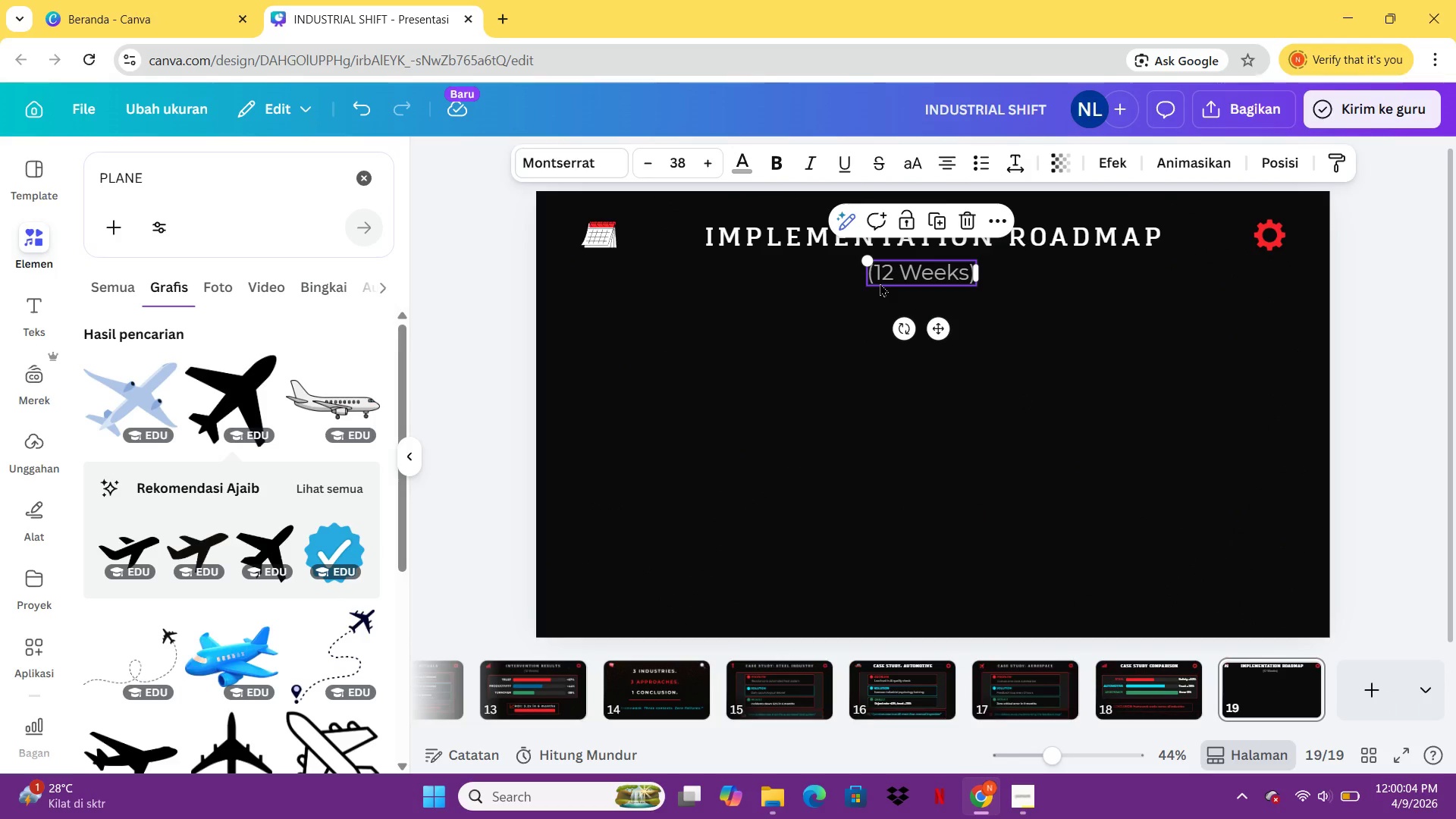 
left_click([806, 357])
 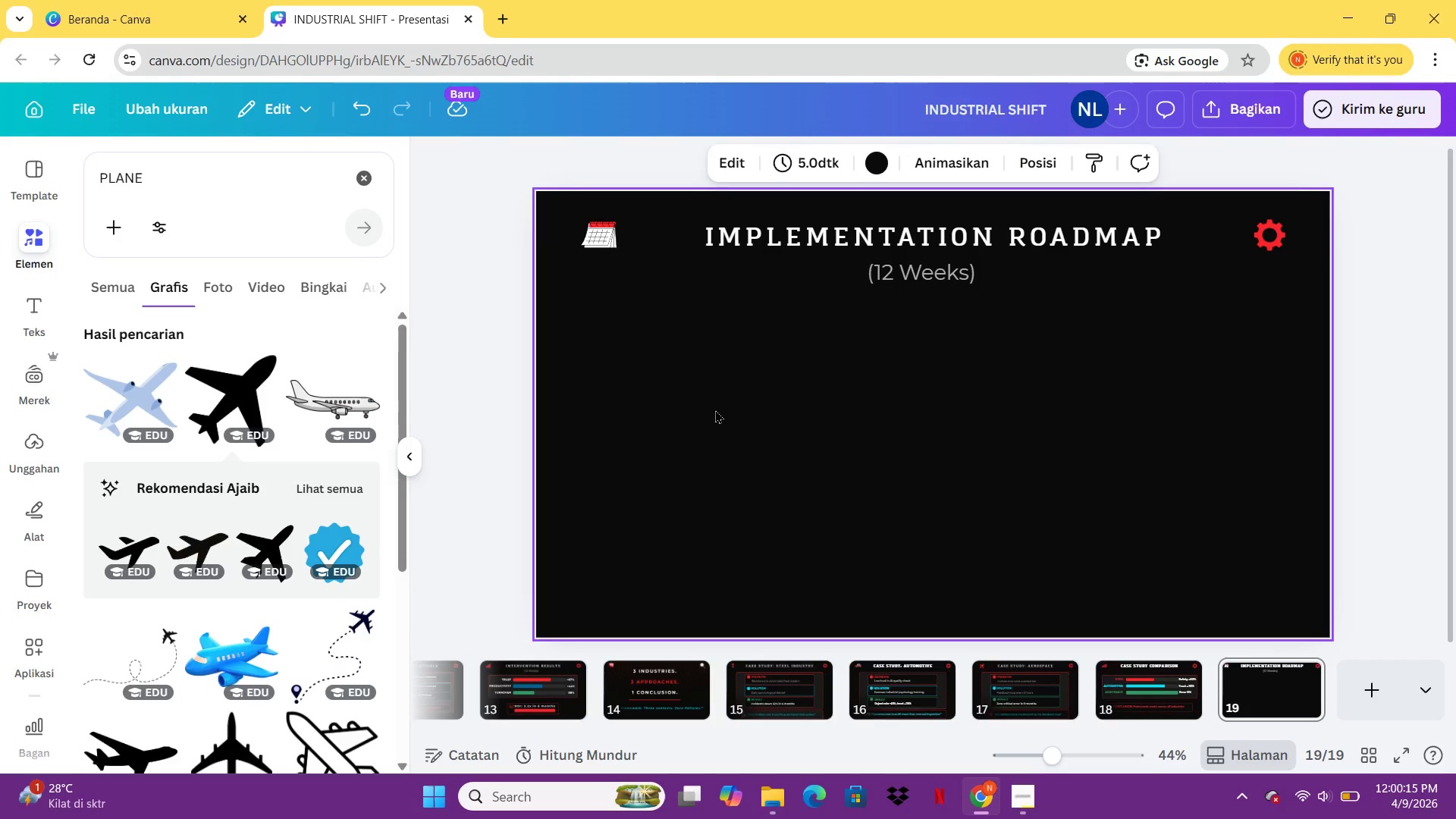 
wait(16.2)
 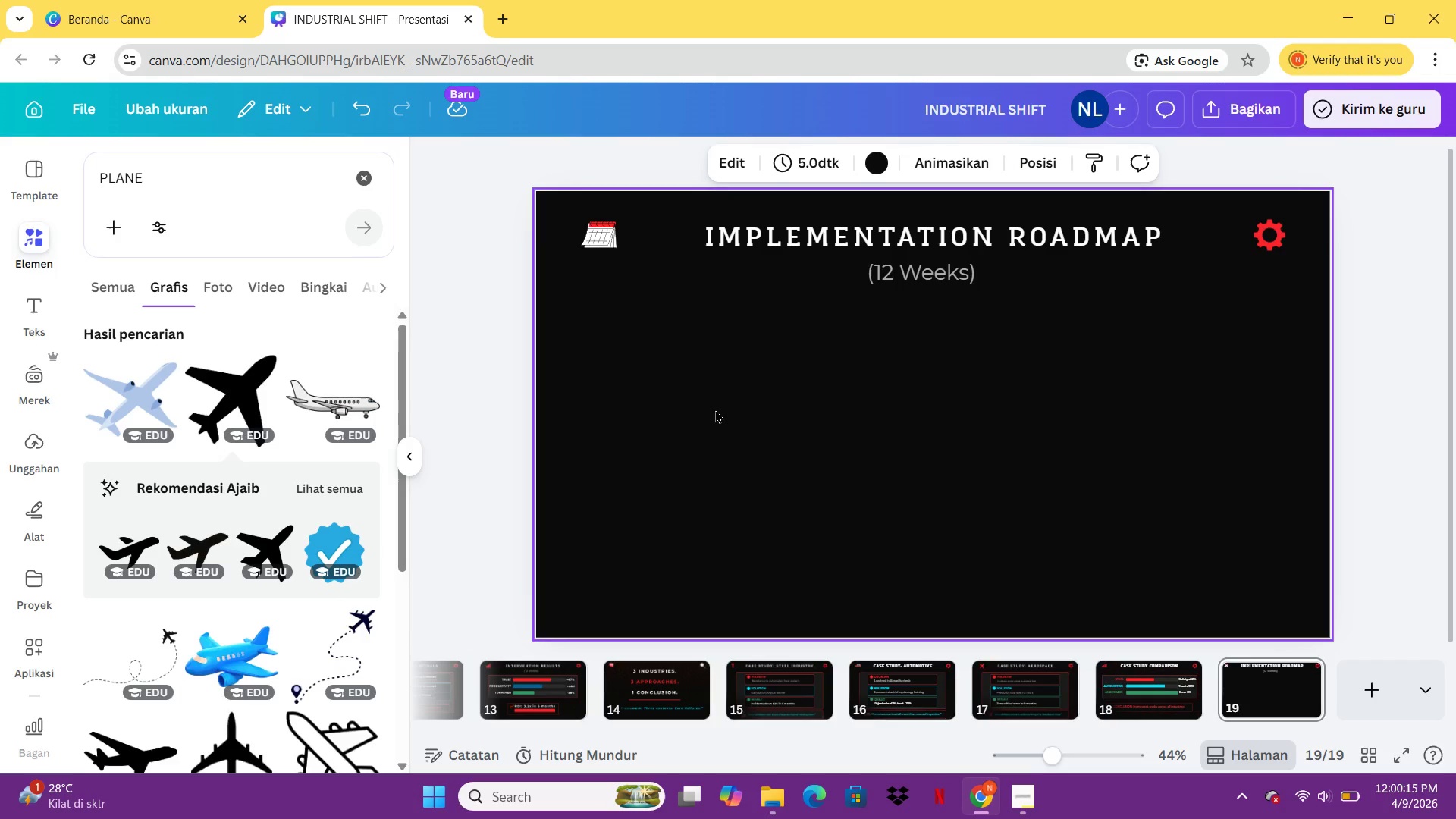 
left_click([1154, 717])
 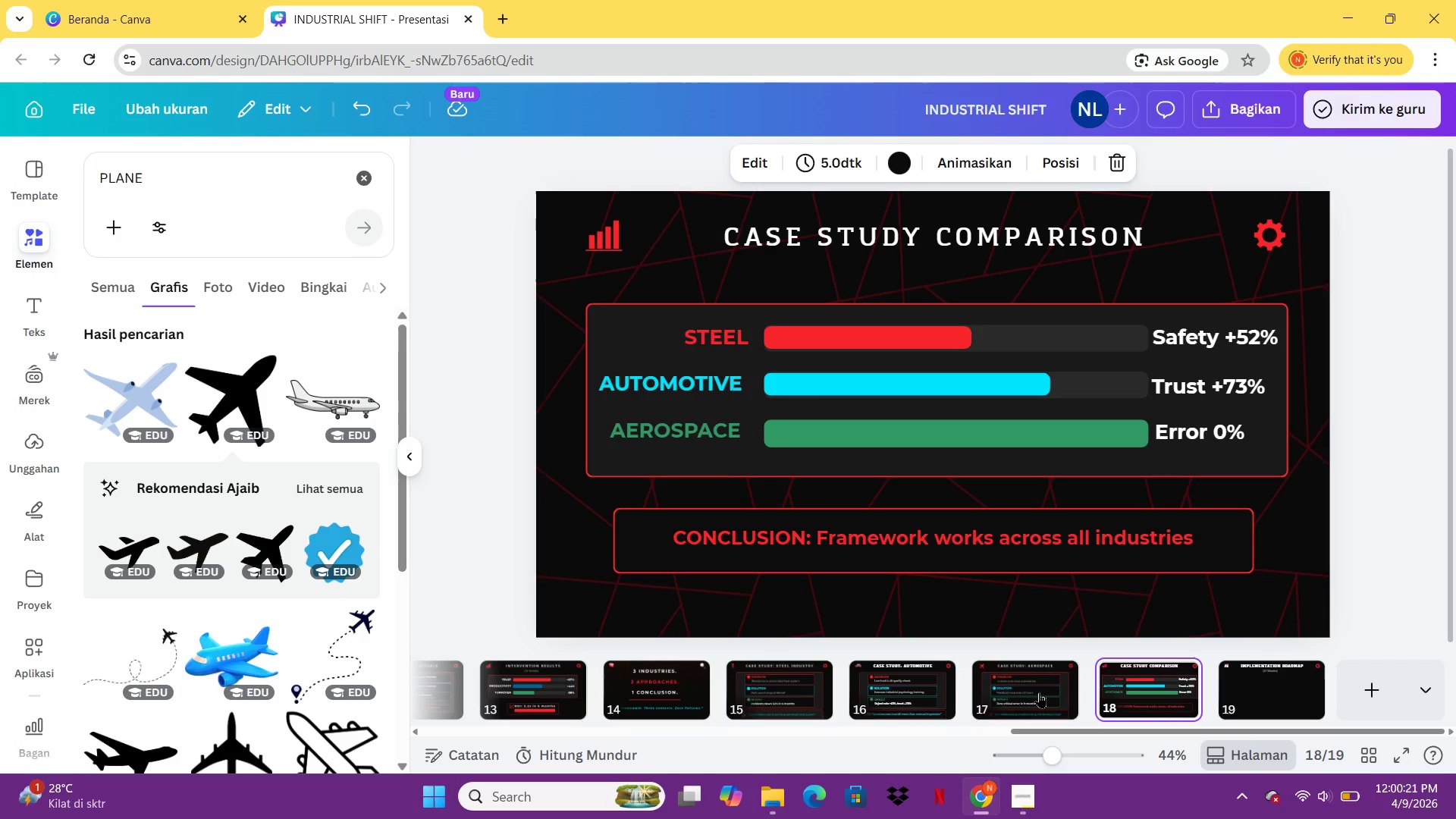 
left_click([1038, 692])
 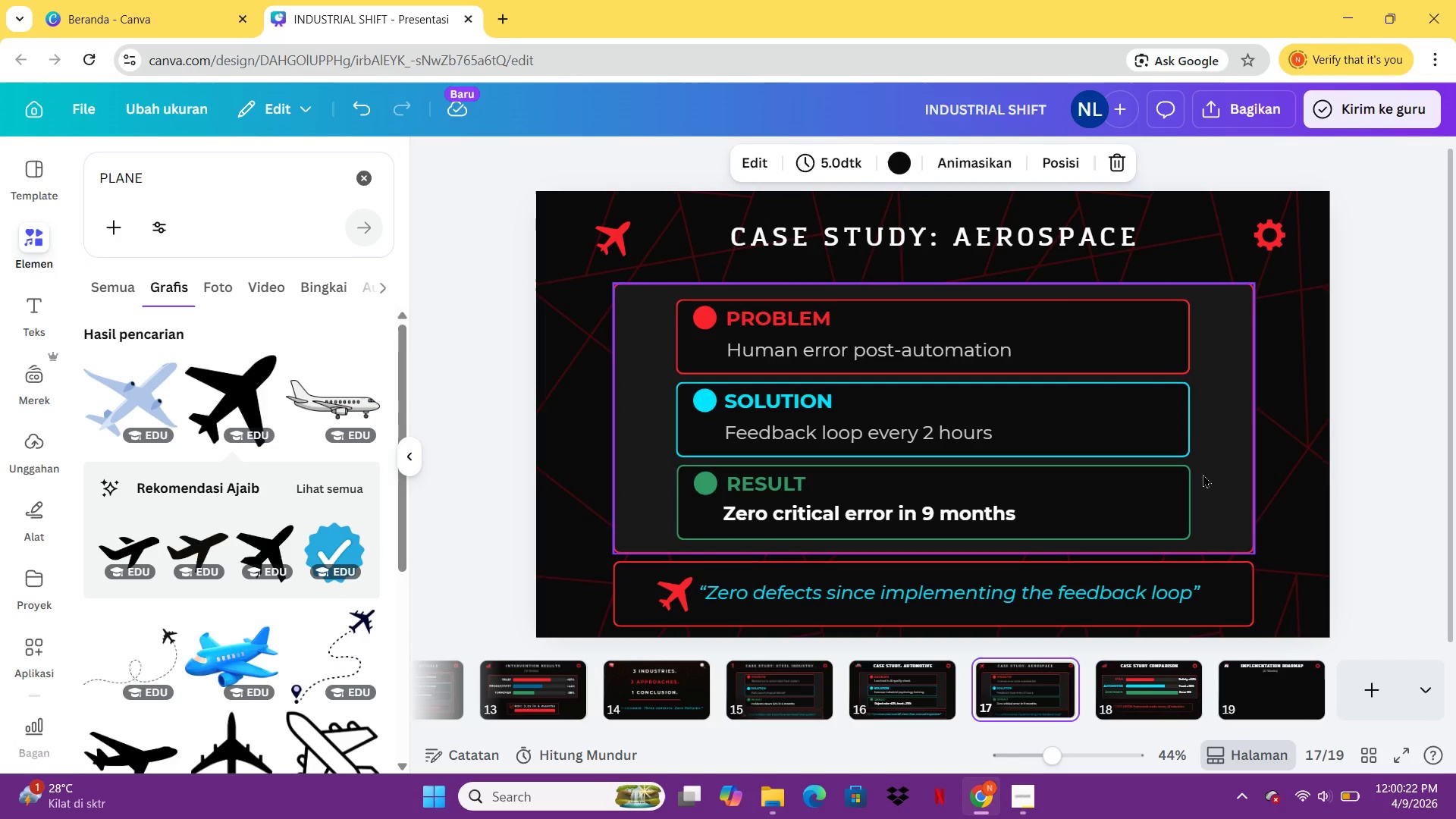 
left_click([1210, 472])
 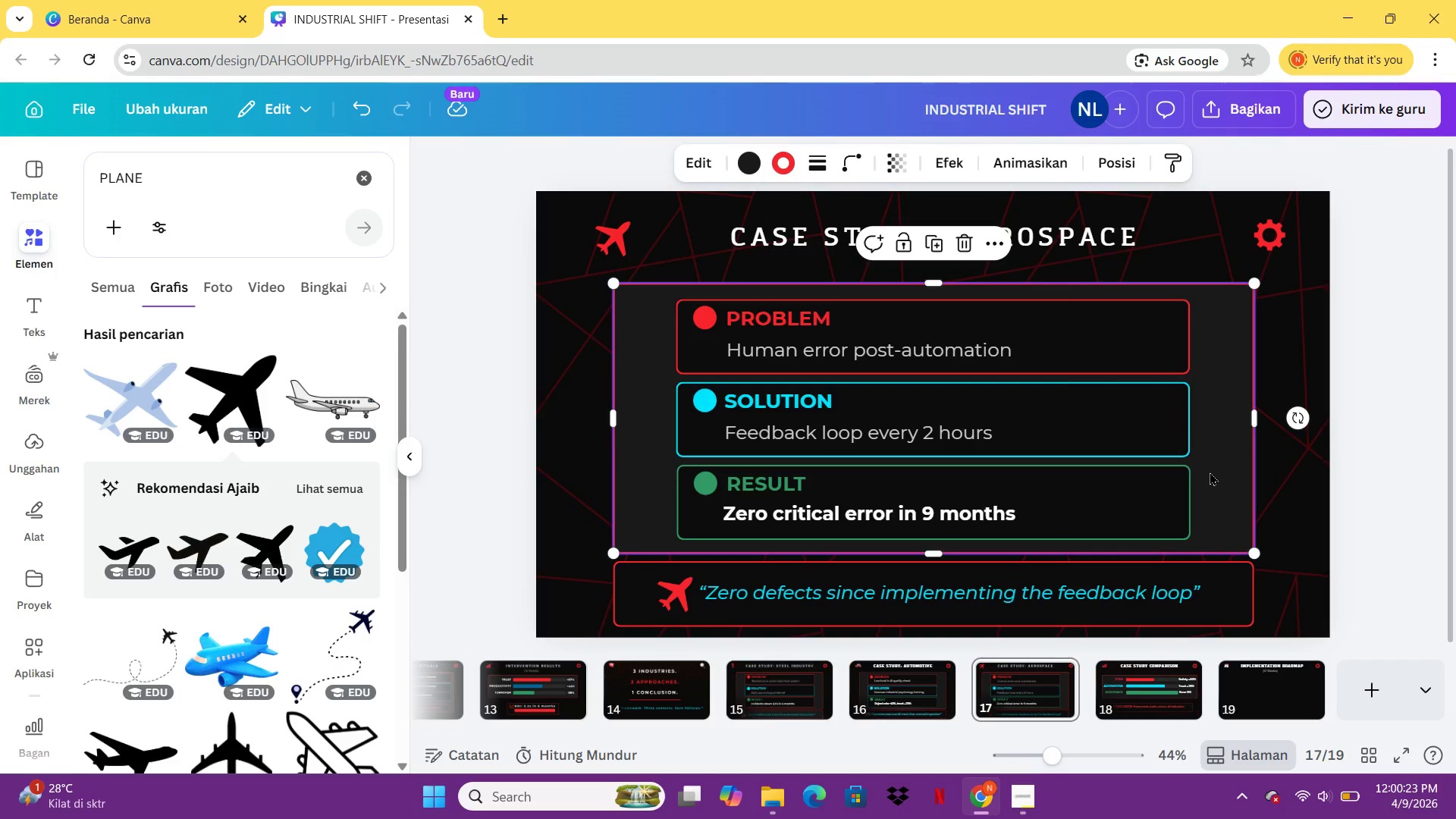 
key(Control+C)
 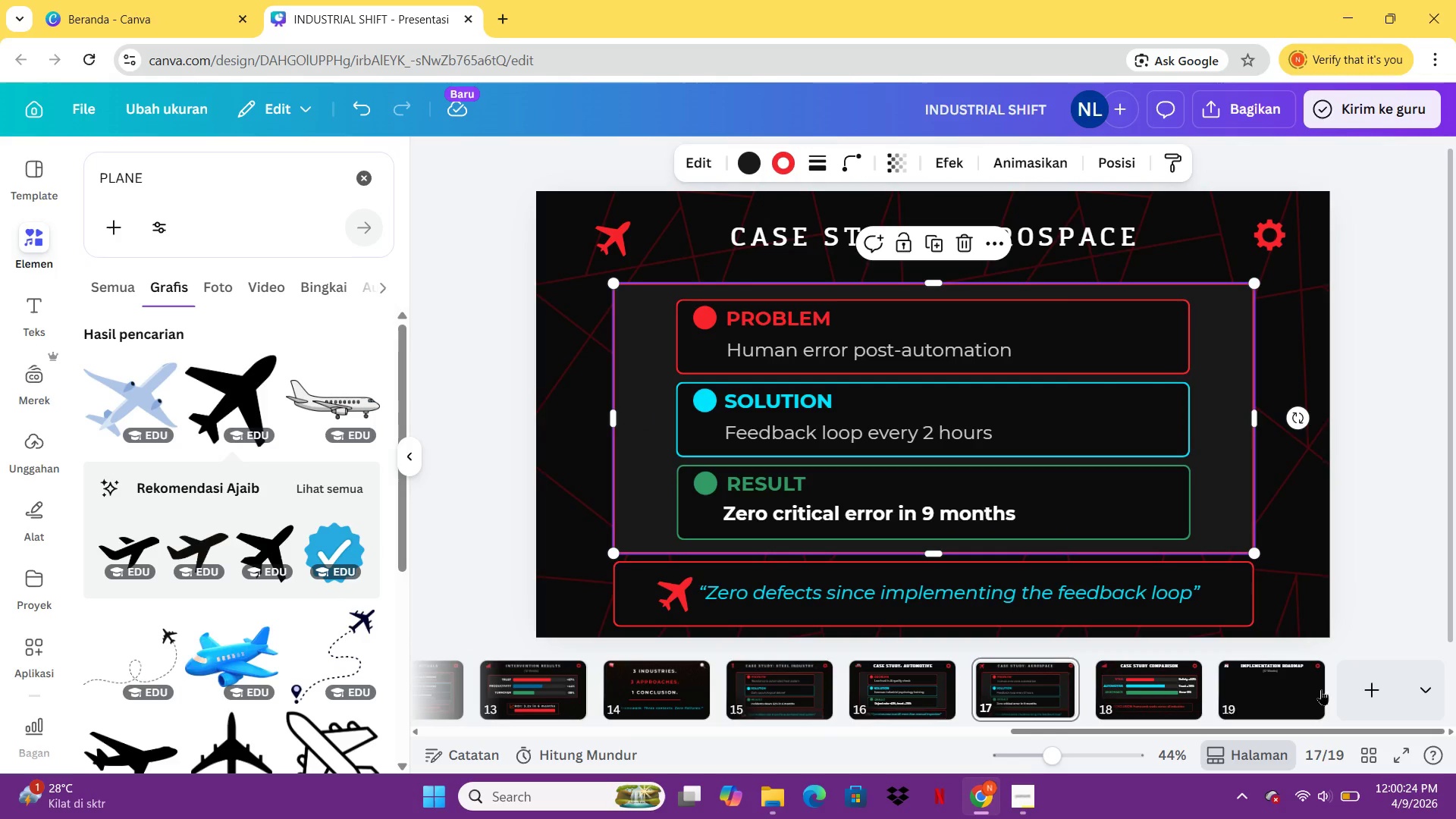 
left_click([1300, 693])
 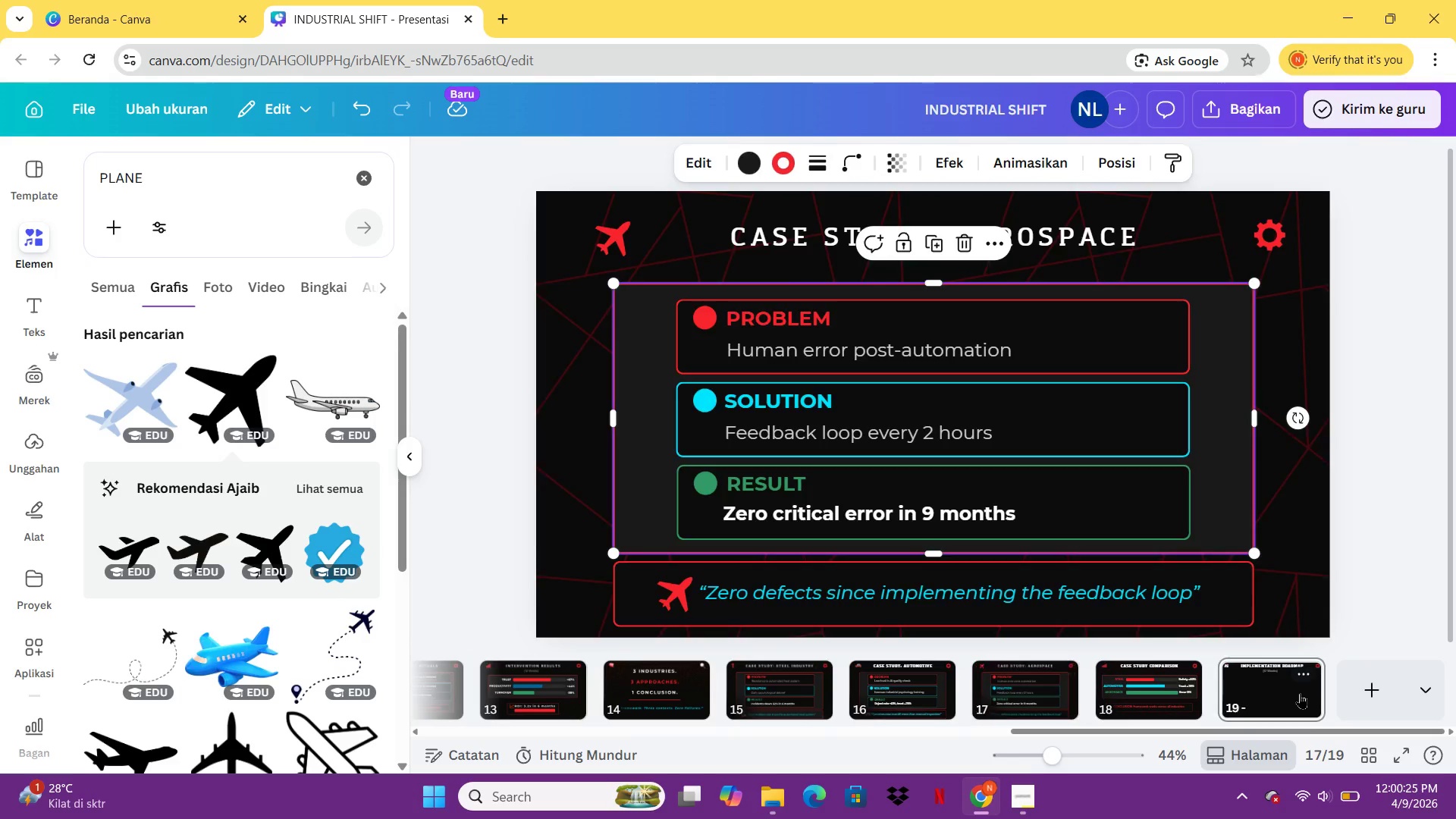 
key(Control+ControlLeft)
 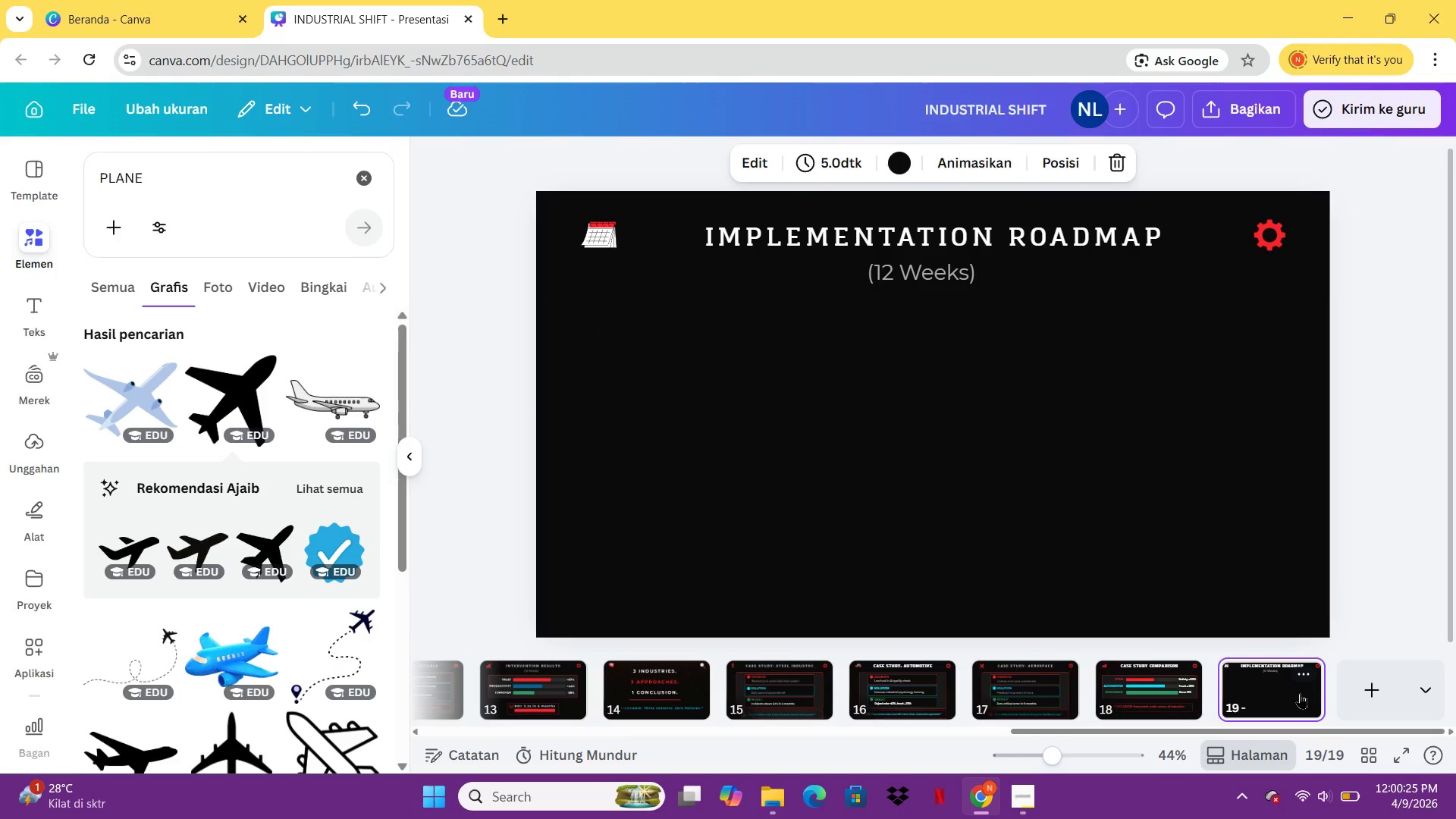 
key(V)
 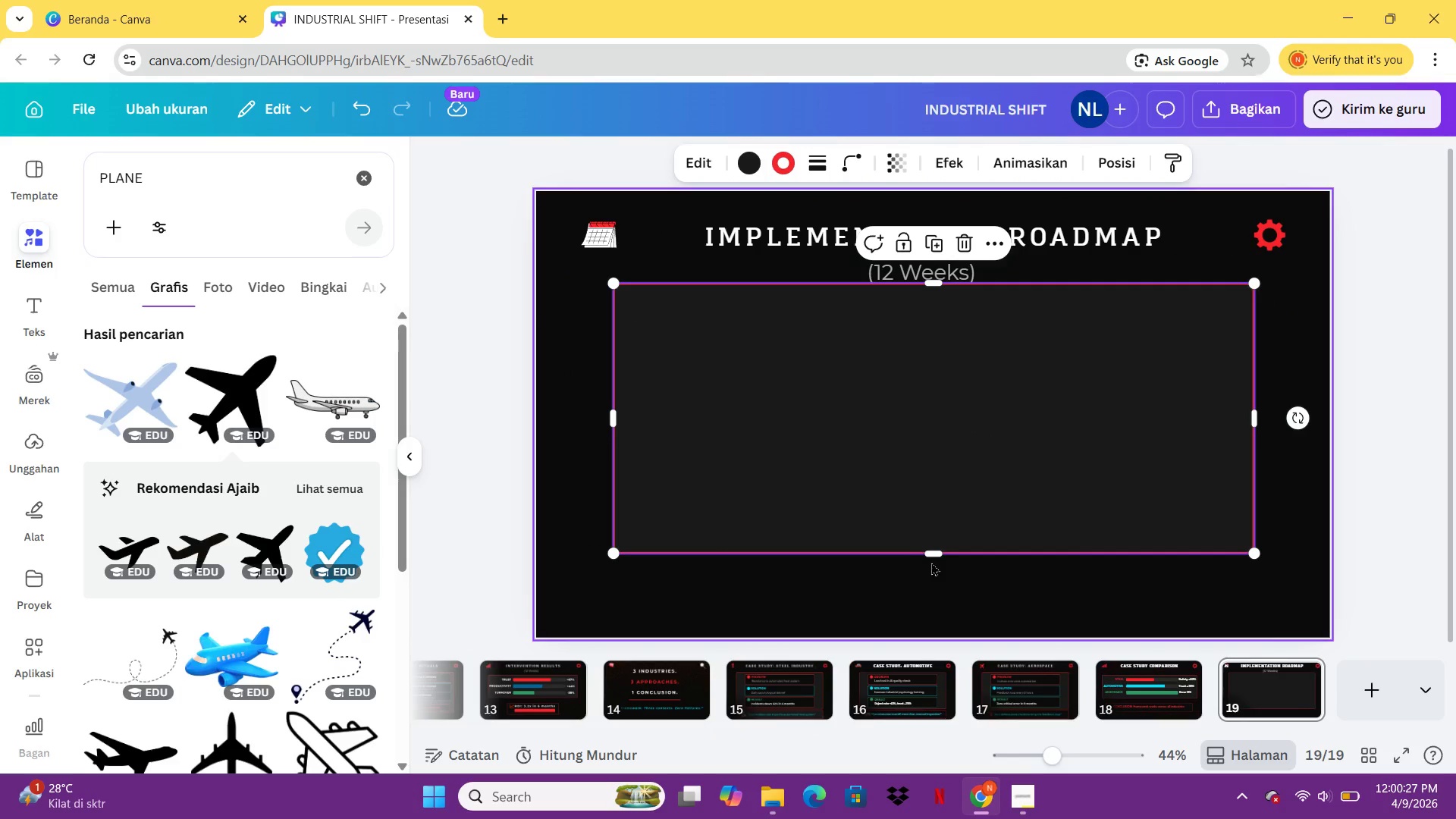 
left_click_drag(start_coordinate=[990, 459], to_coordinate=[990, 469])
 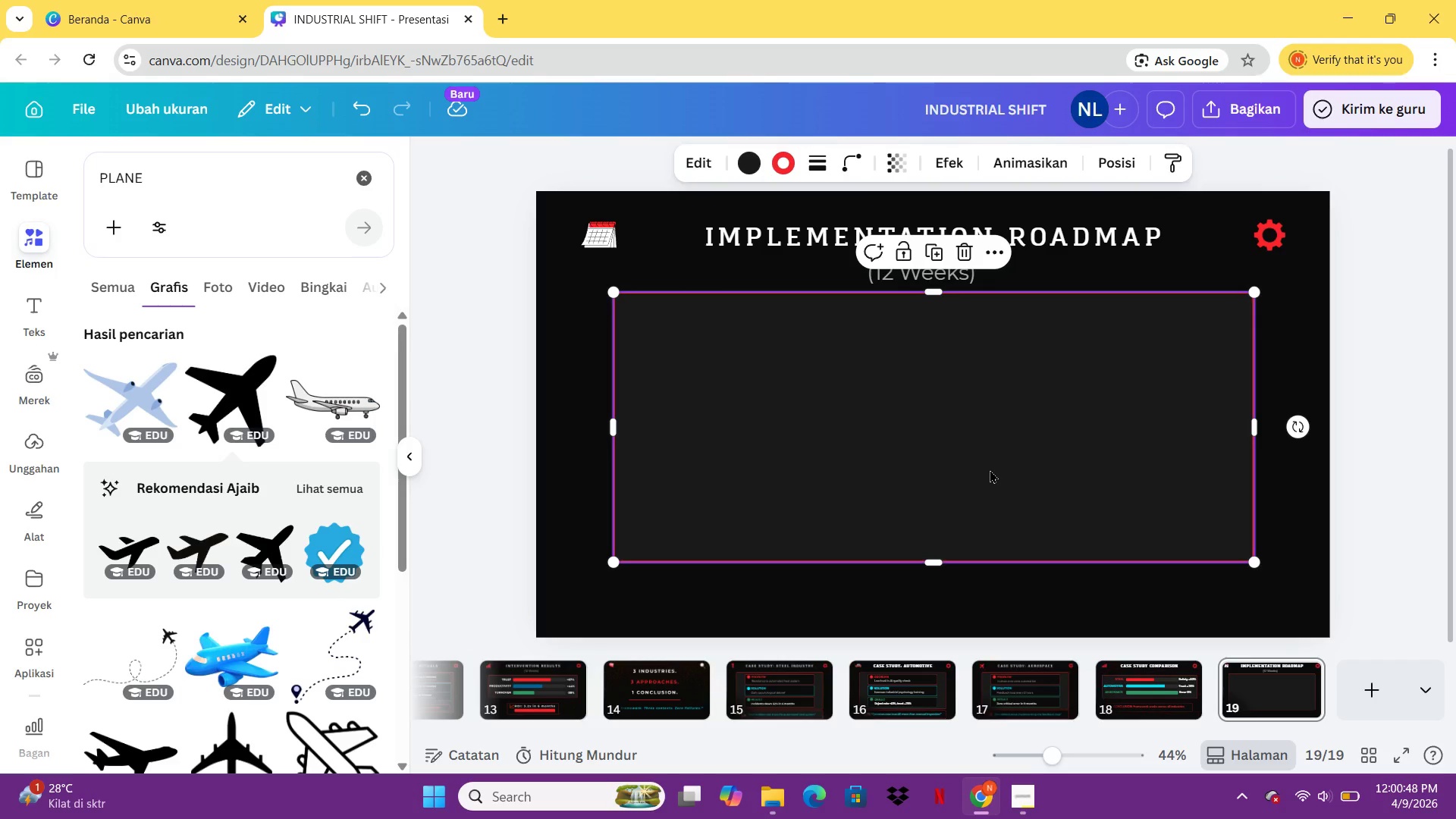 
wait(20.86)
 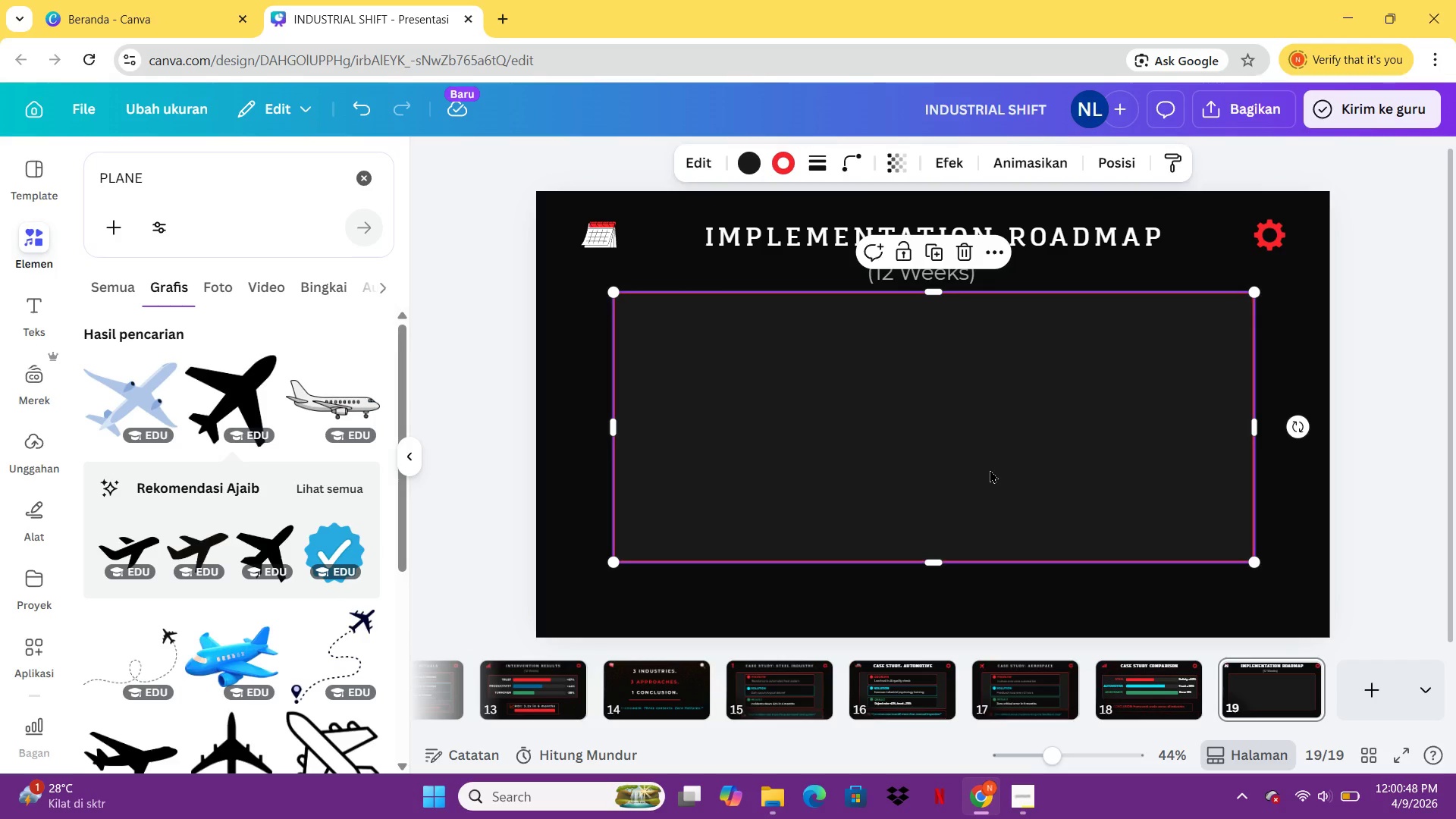 
double_click([925, 437])
 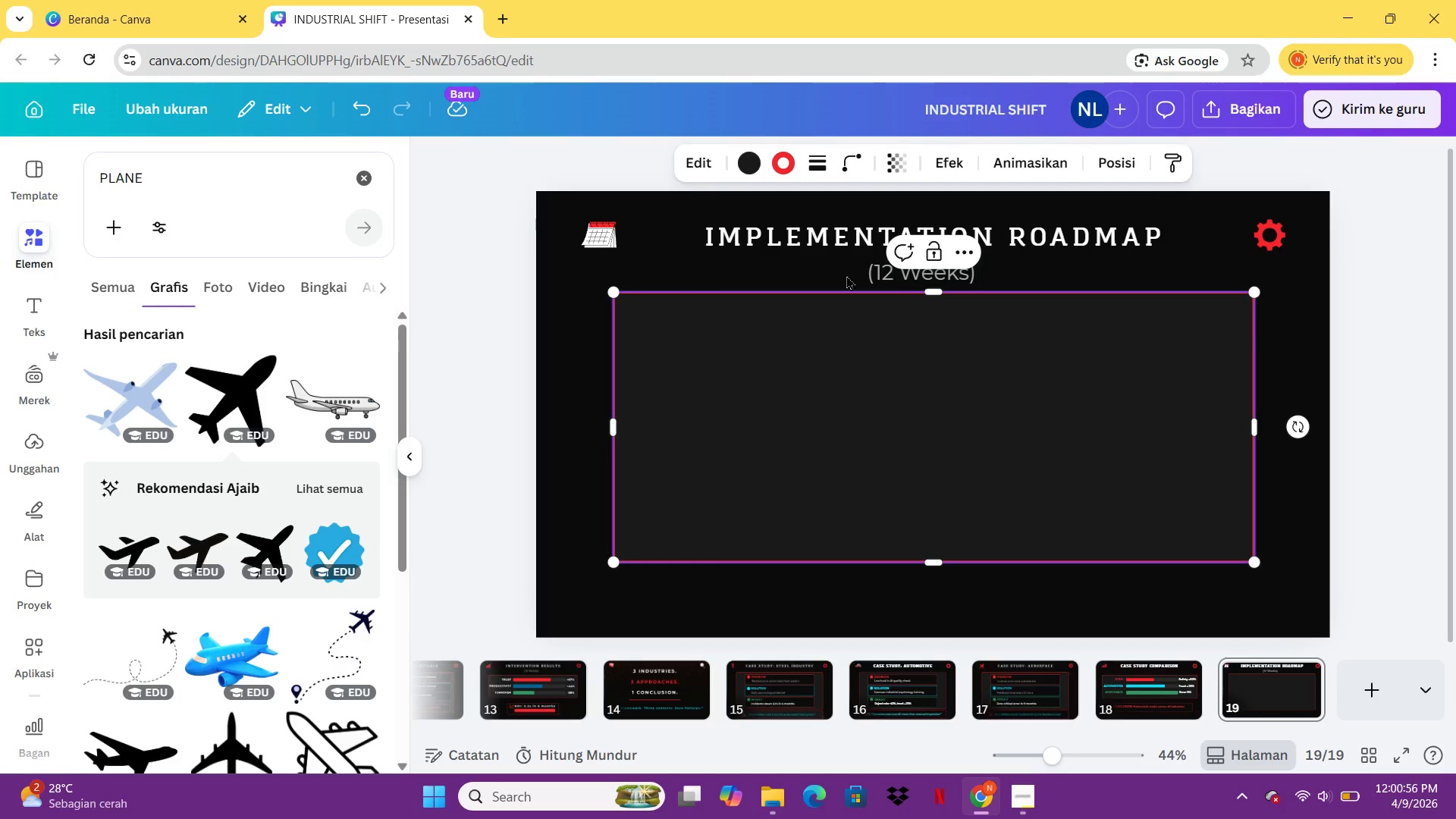 
left_click([746, 159])
 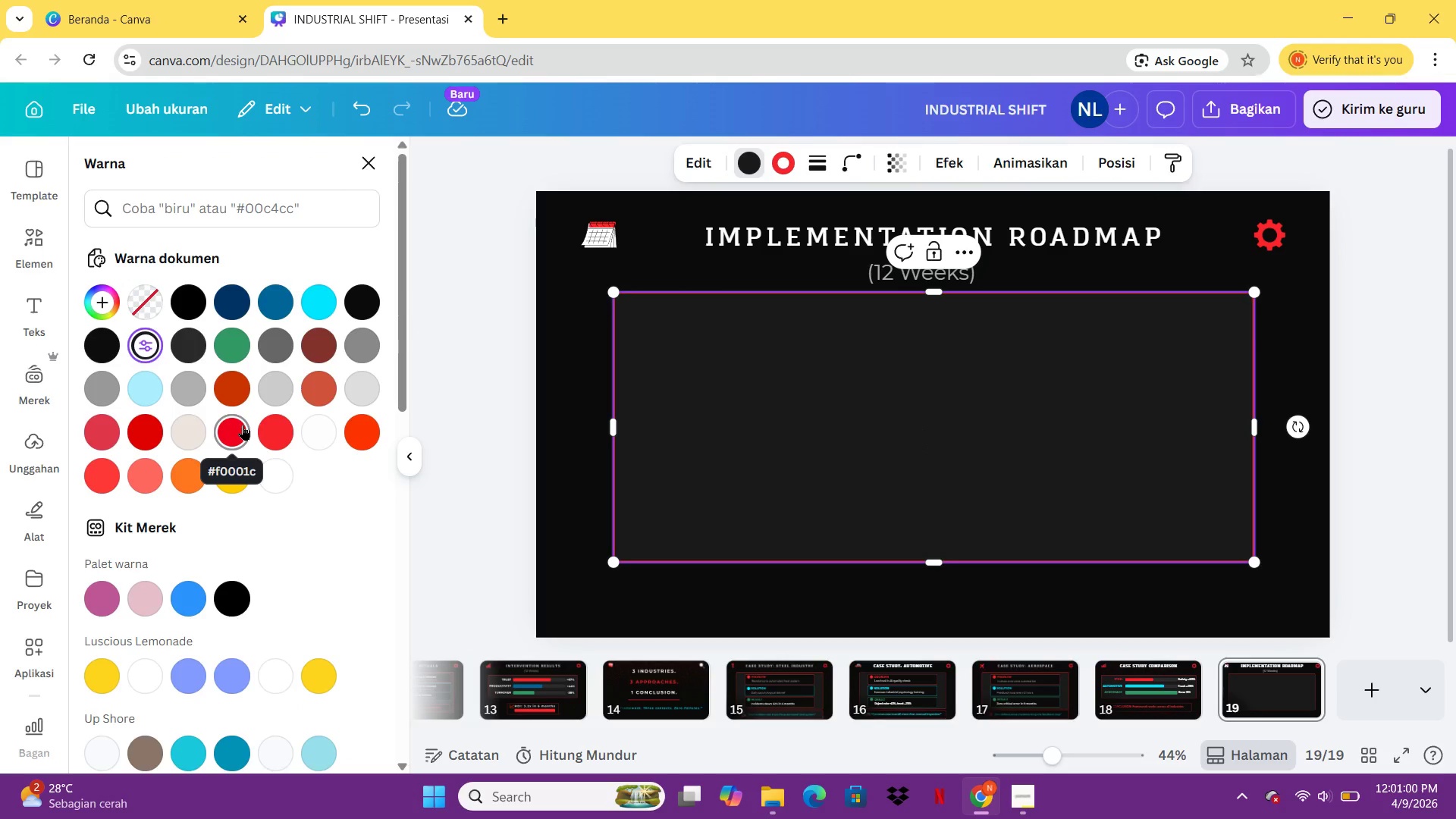 
left_click([243, 425])
 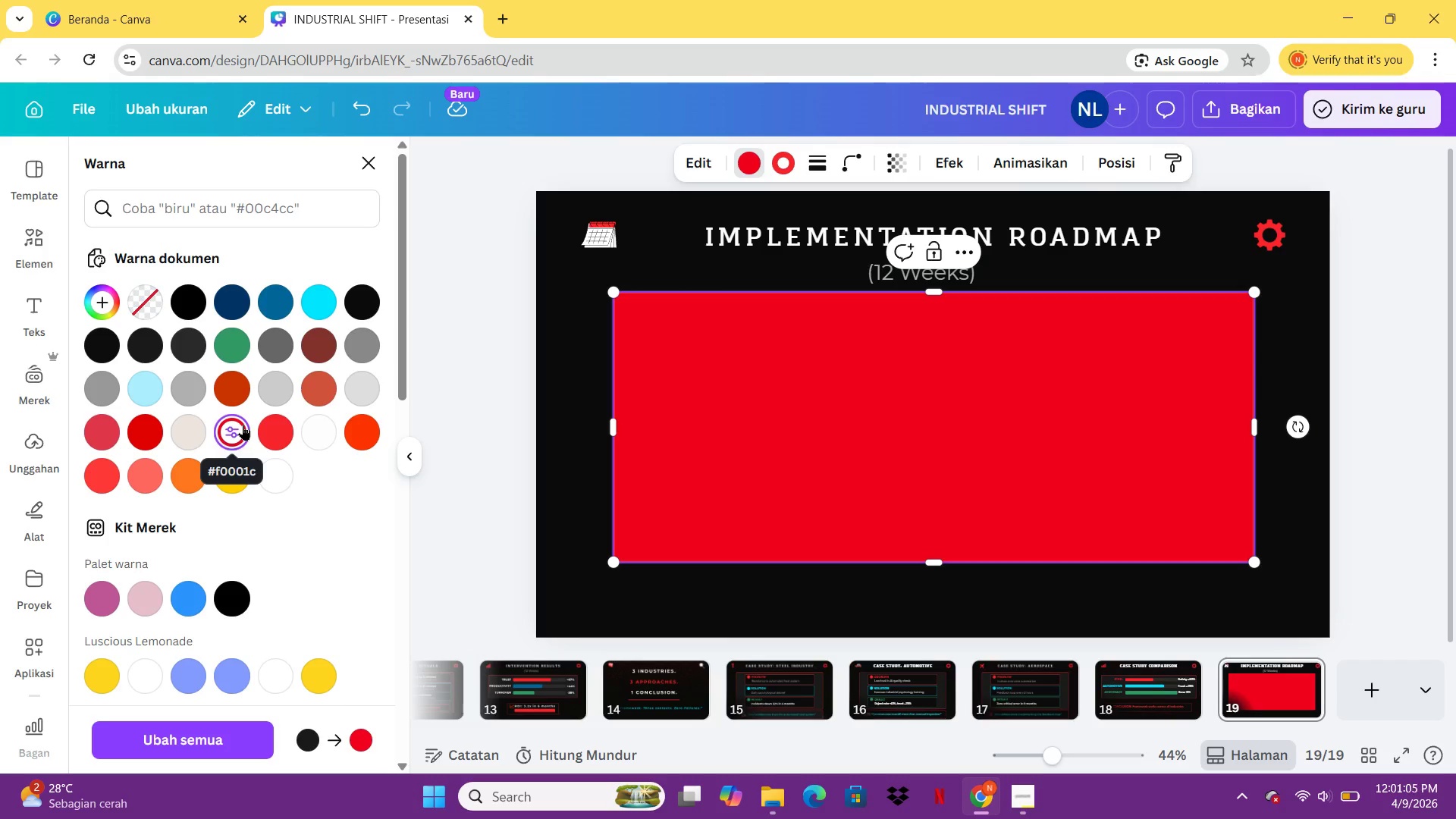 
key(Control+Z)
 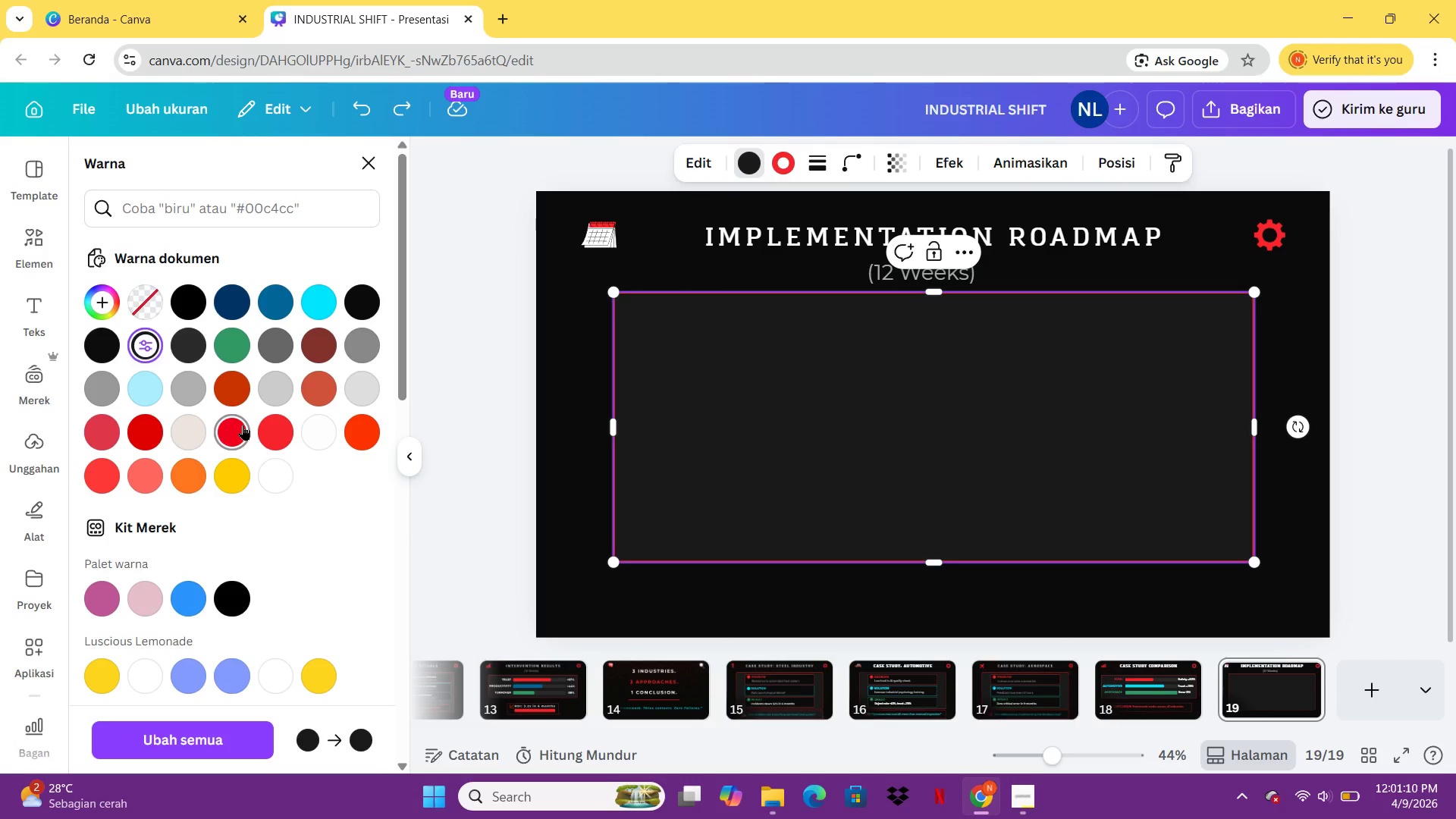 
wait(5.36)
 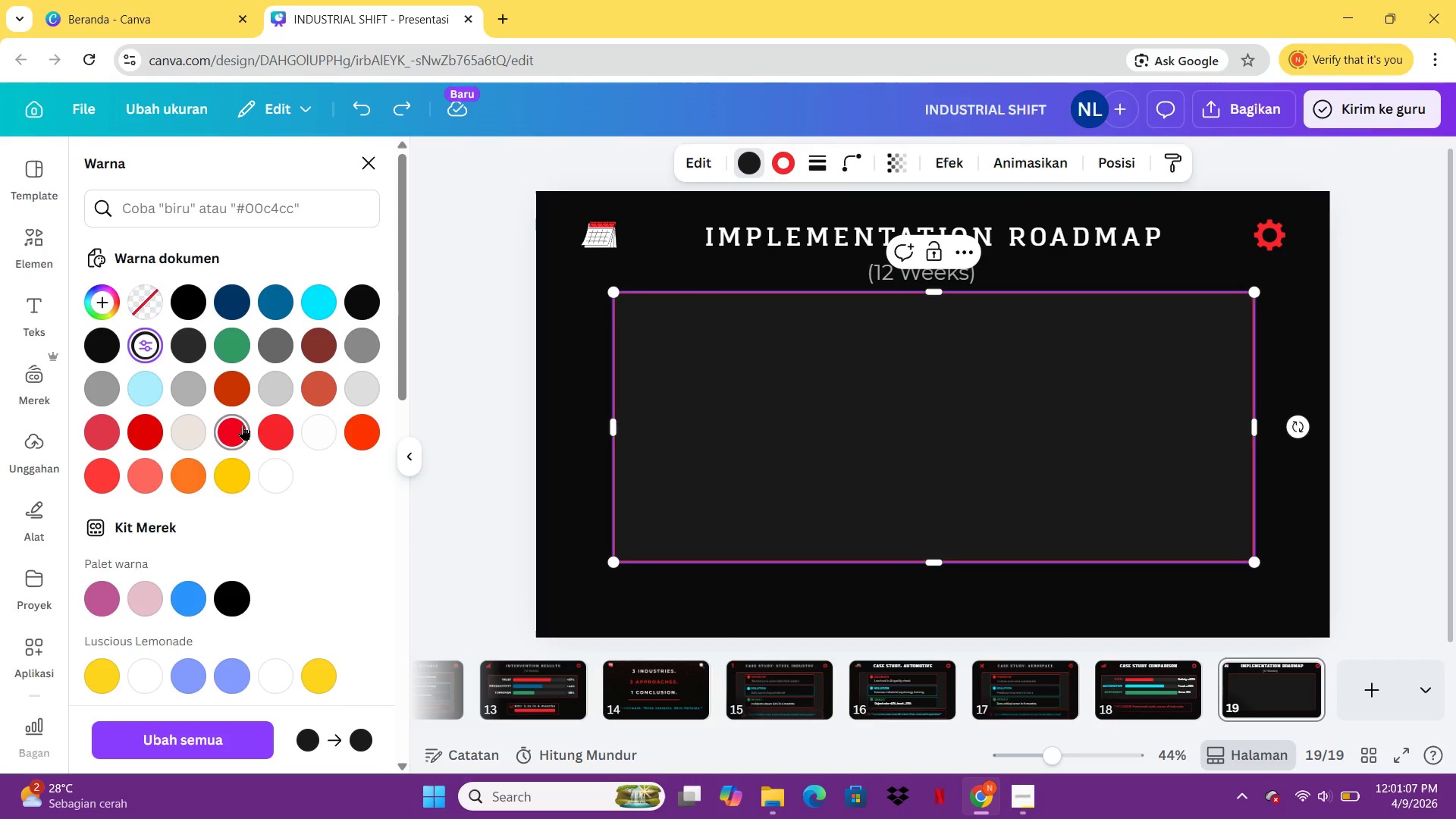 
left_click([688, 466])
 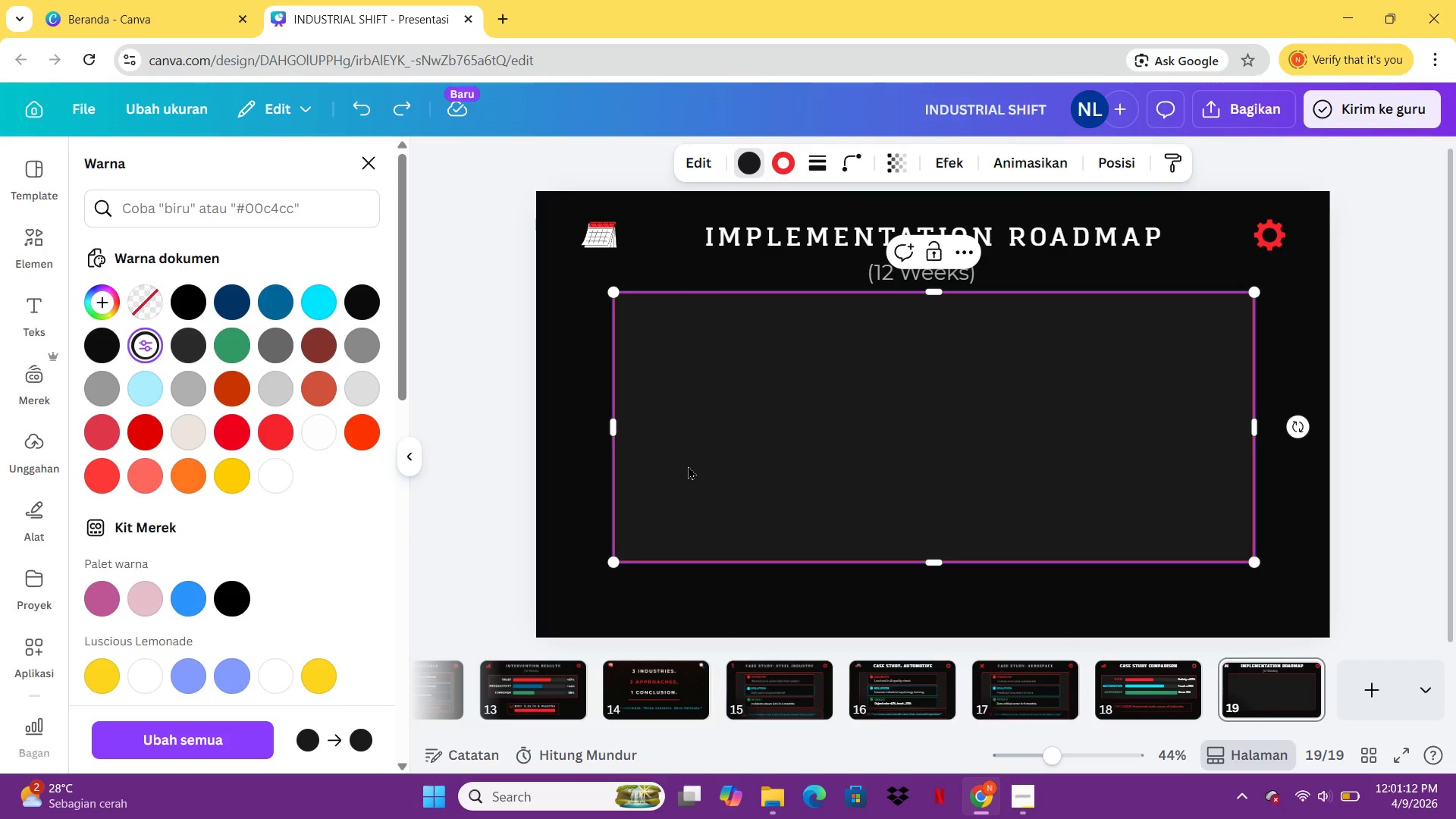 
key(Control+C)
 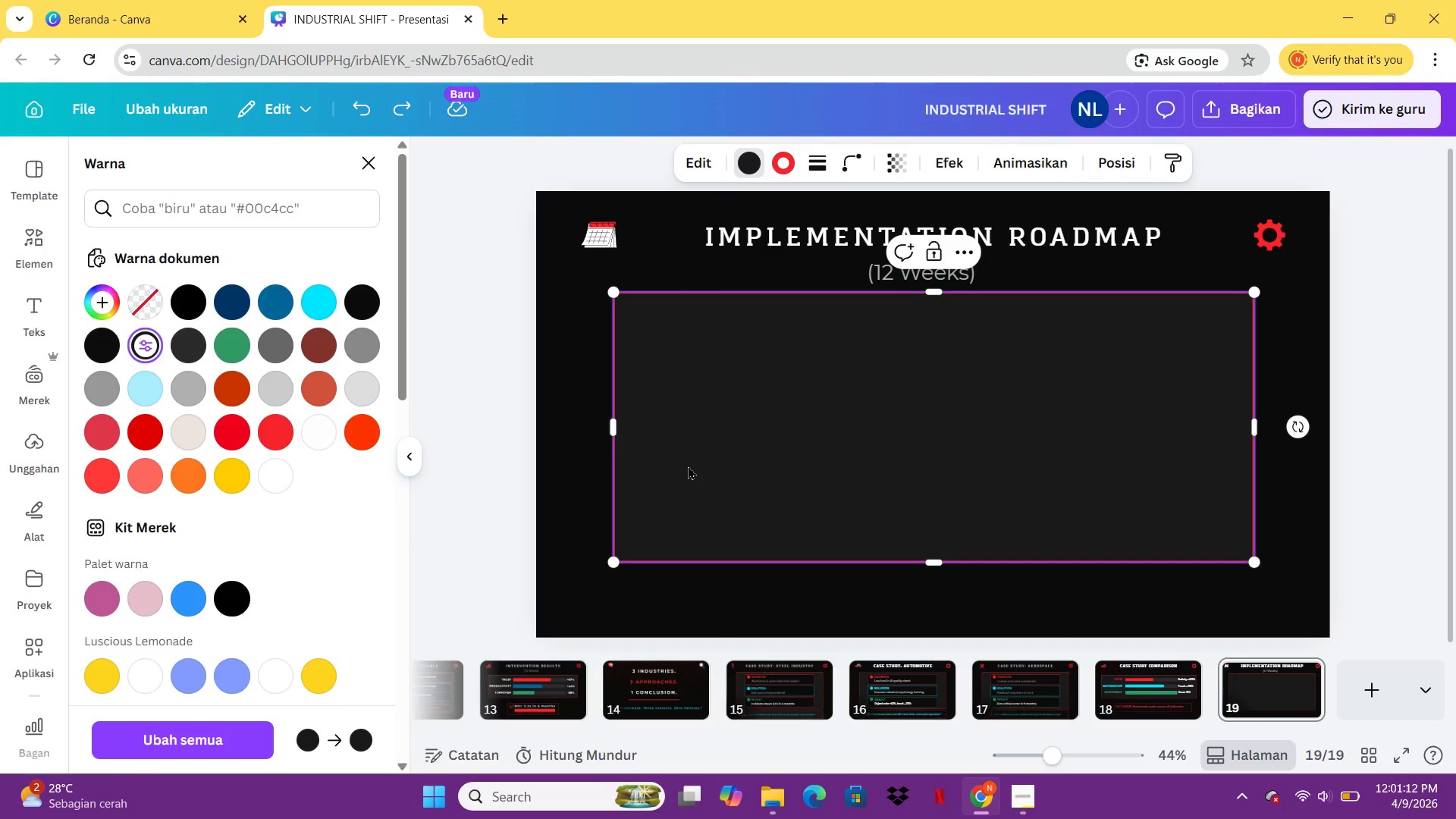 
key(Control+V)
 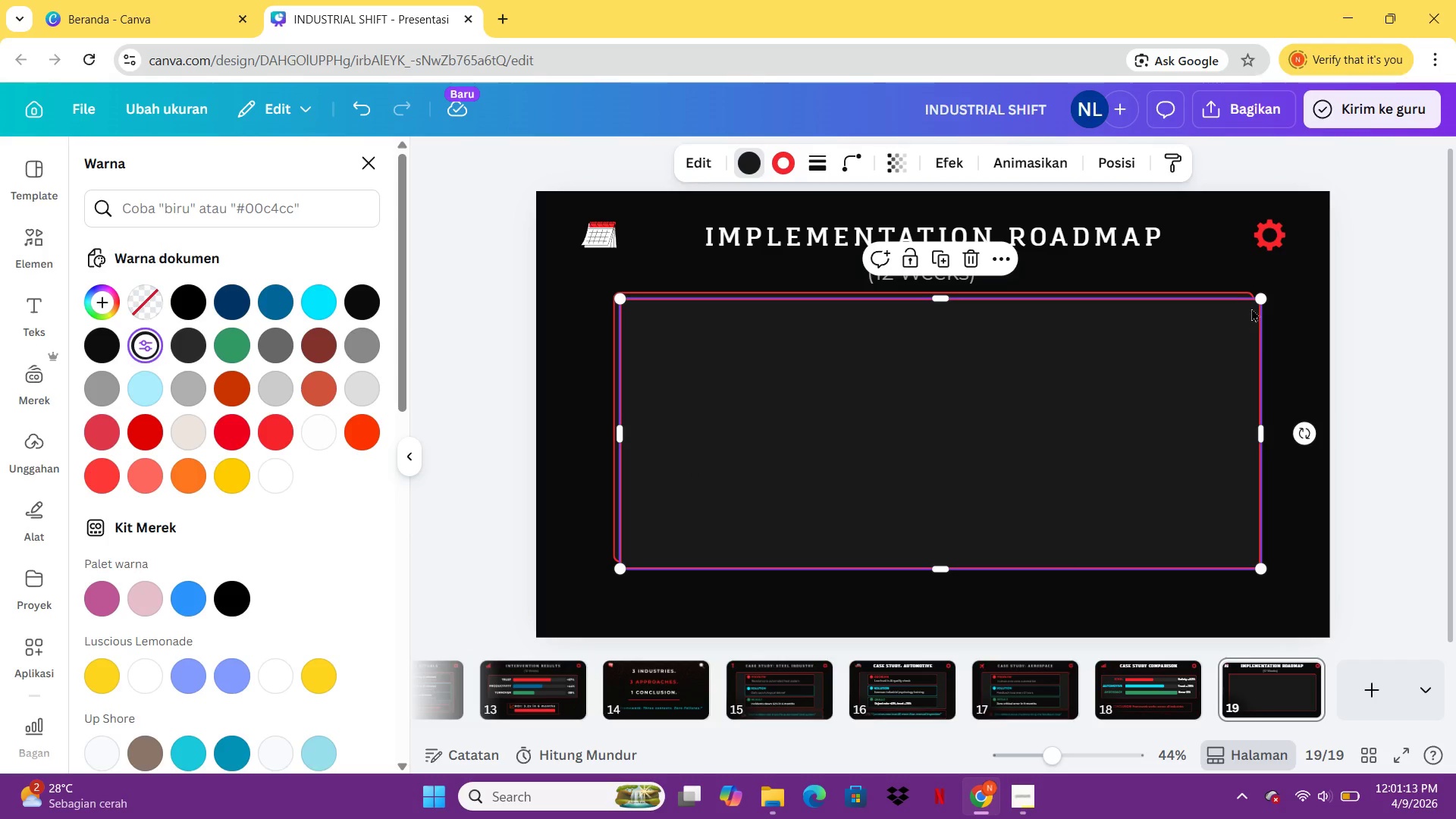 
left_click_drag(start_coordinate=[1257, 298], to_coordinate=[854, 453])
 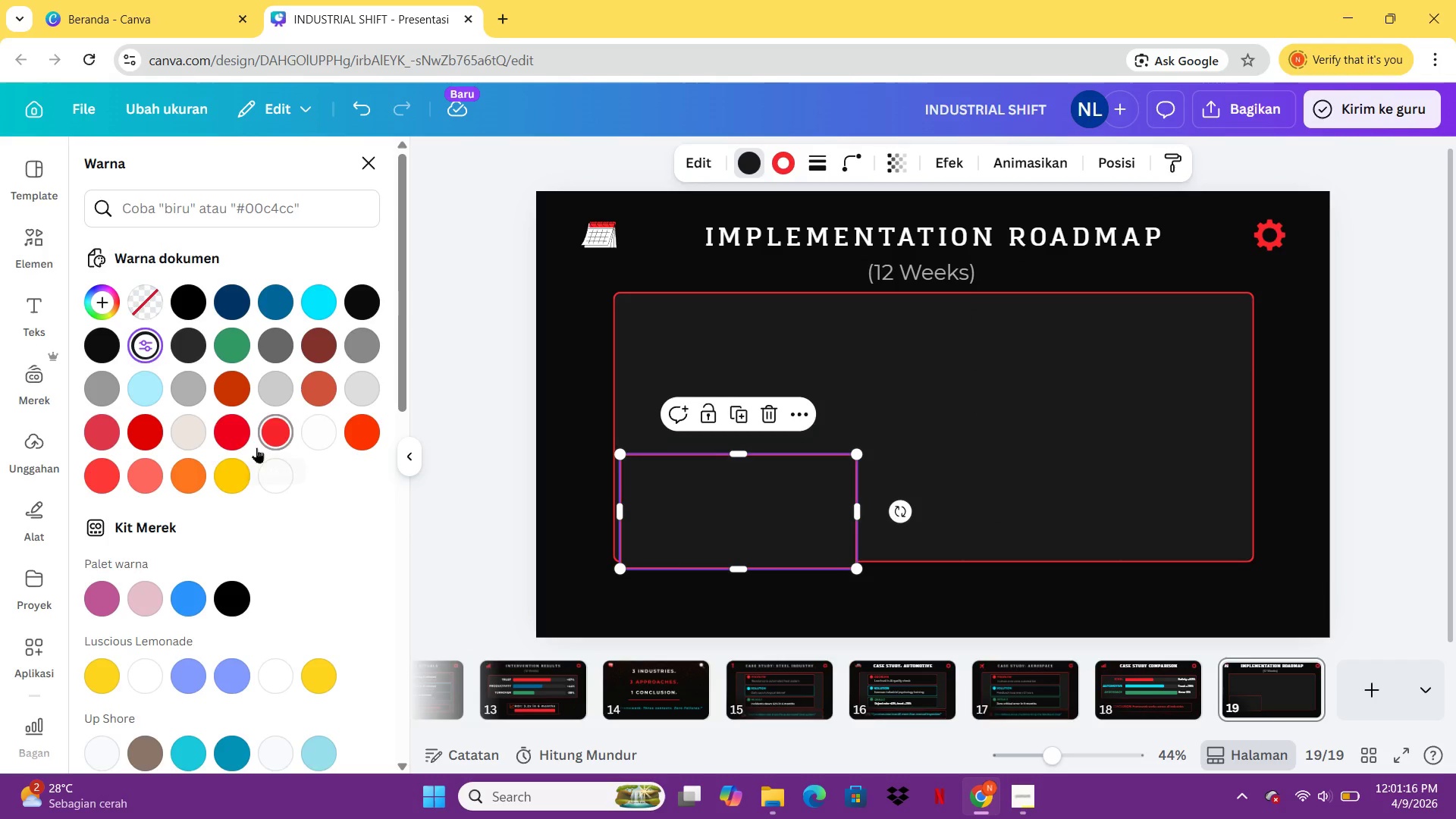 
left_click([249, 443])
 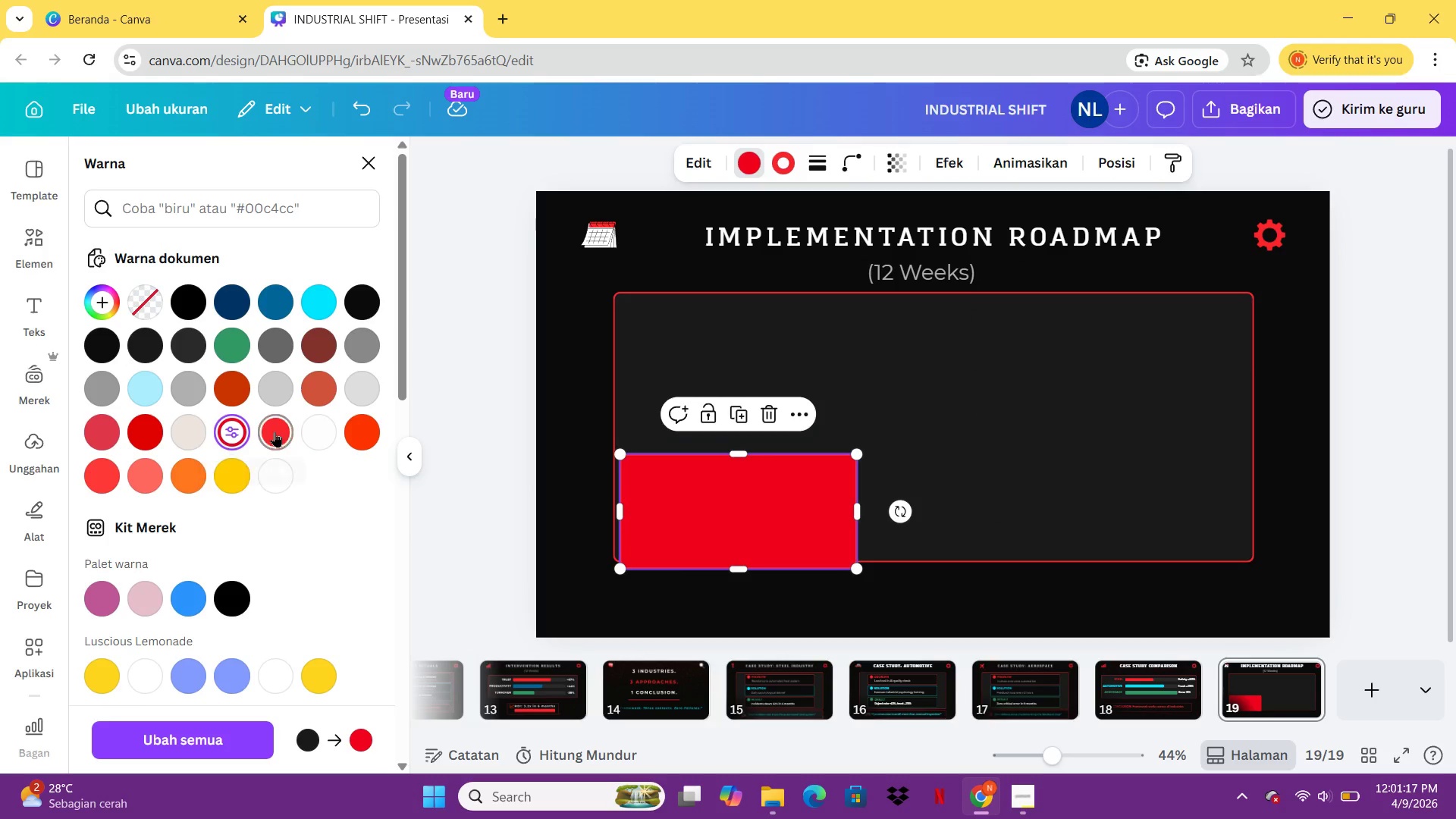 
left_click([280, 431])
 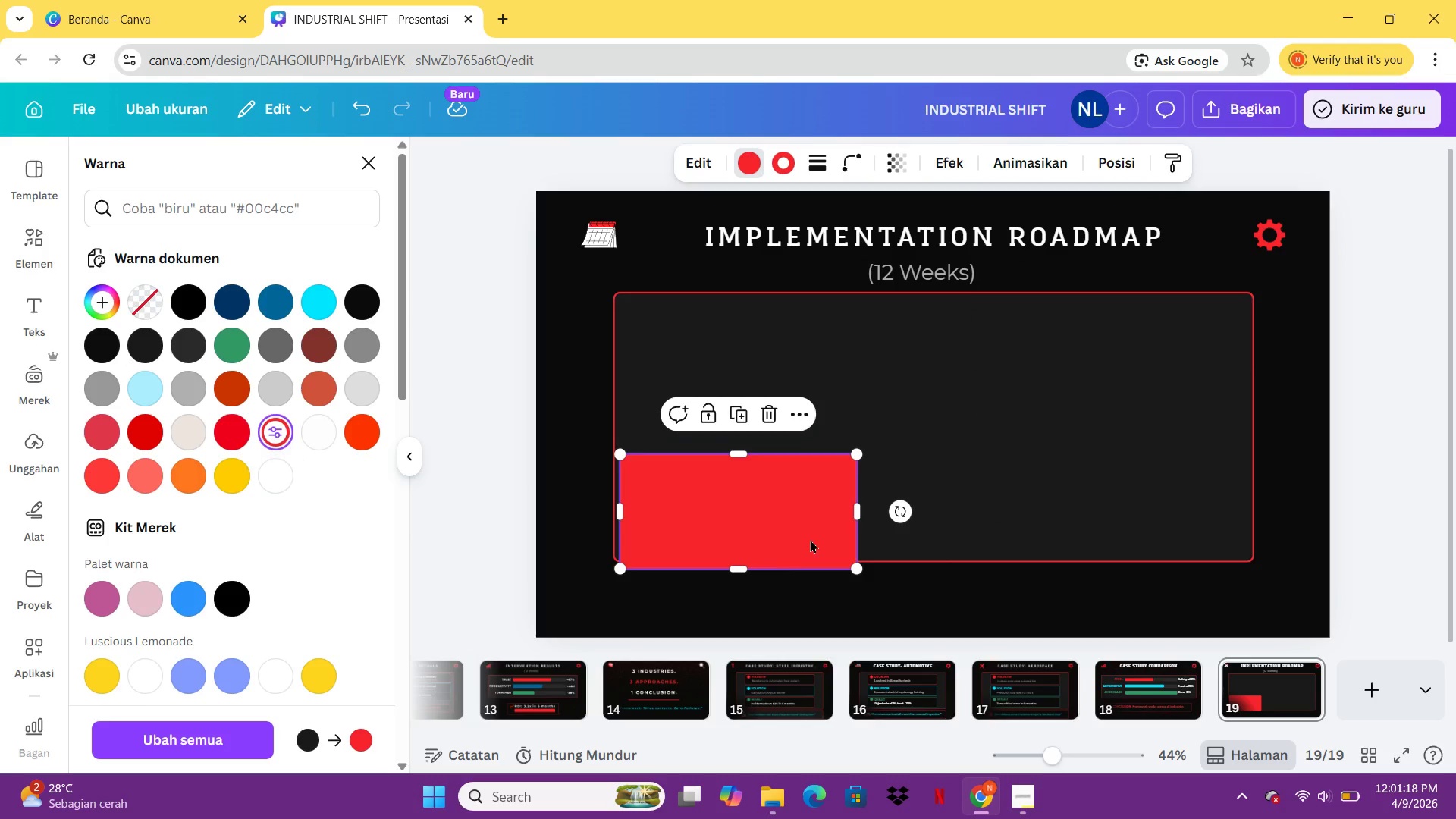 
left_click_drag(start_coordinate=[799, 519], to_coordinate=[806, 382])
 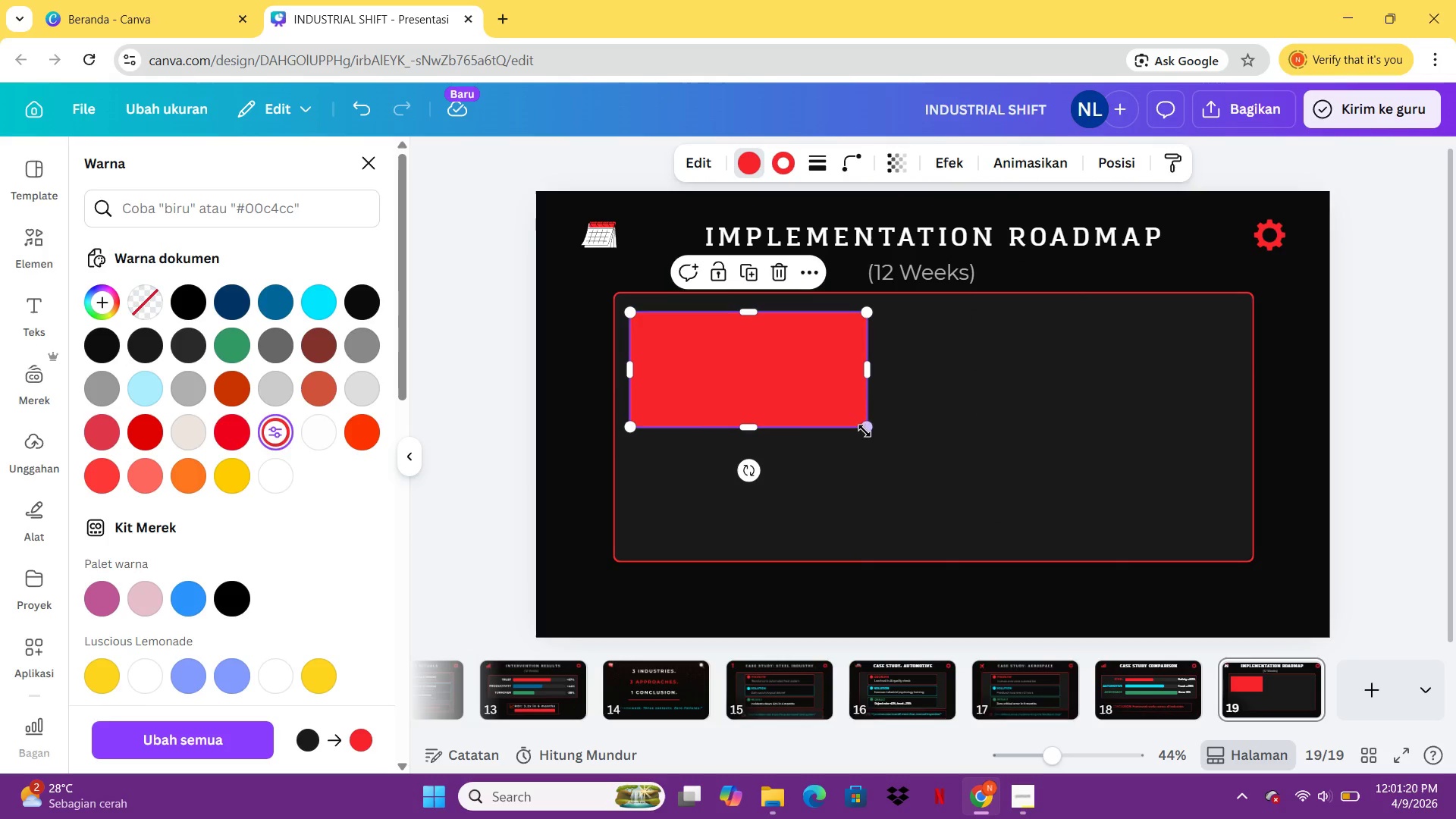 
left_click_drag(start_coordinate=[864, 431], to_coordinate=[842, 396])
 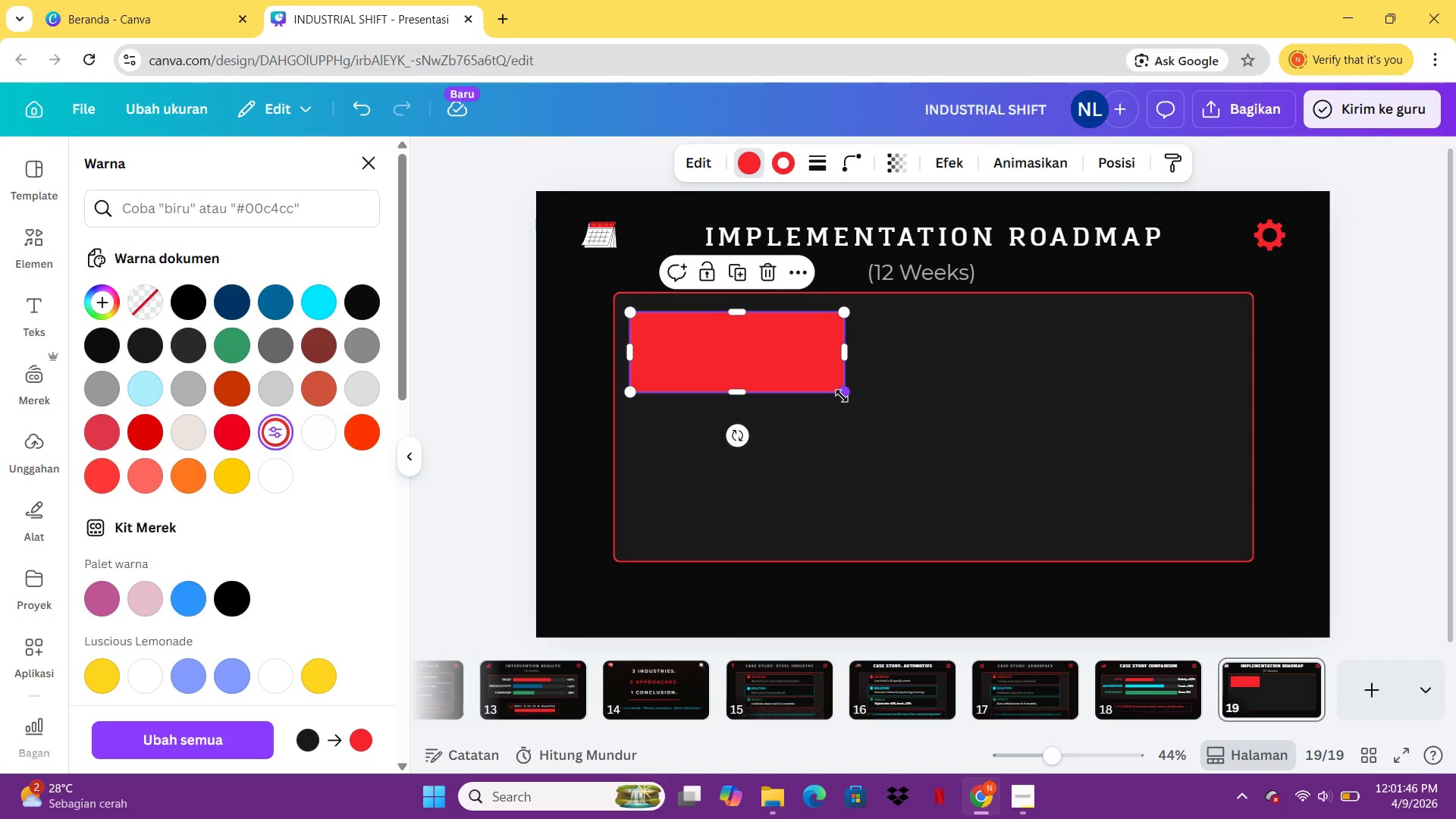 
wait(29.73)
 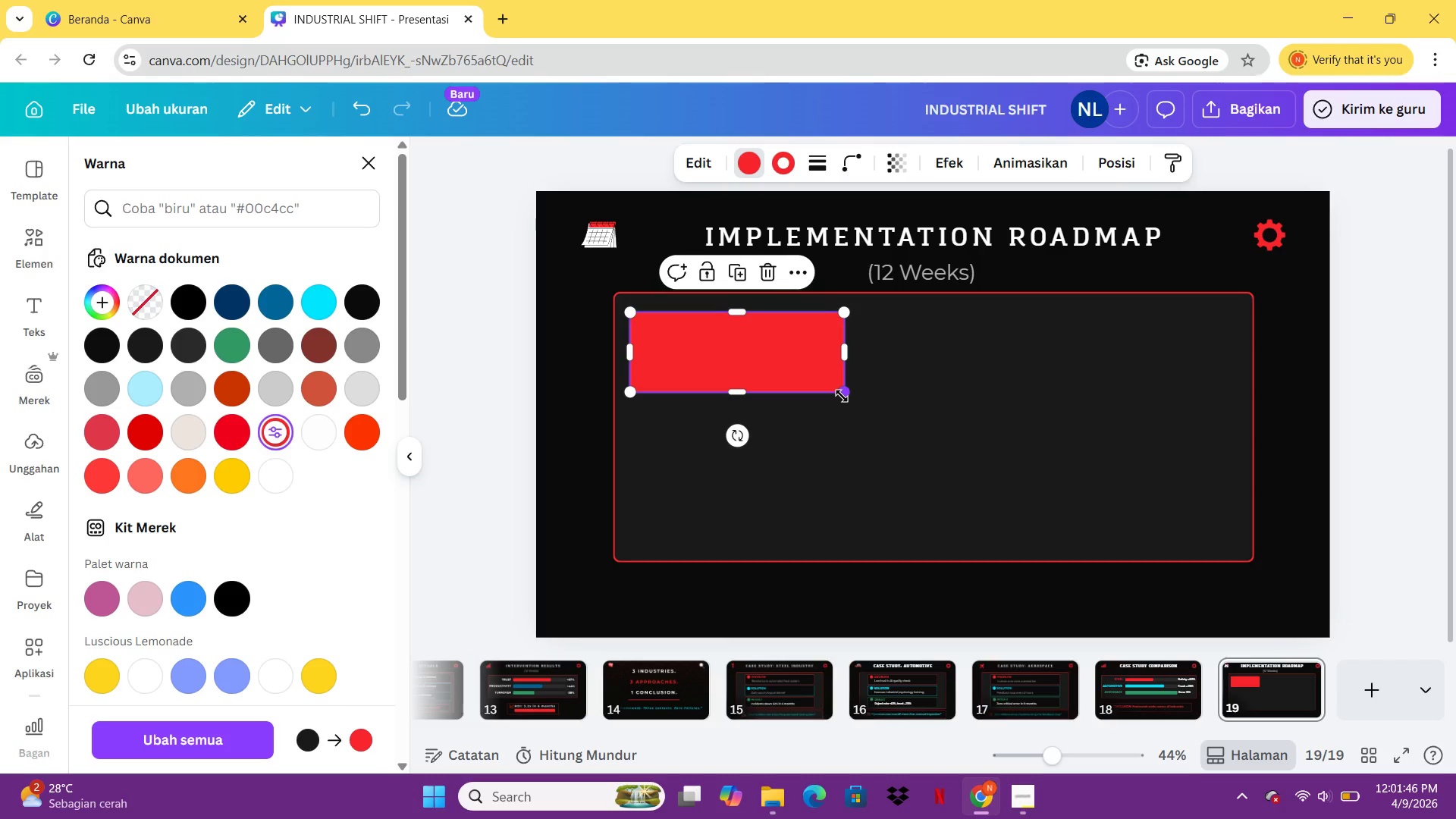 
left_click_drag(start_coordinate=[741, 397], to_coordinate=[738, 369])
 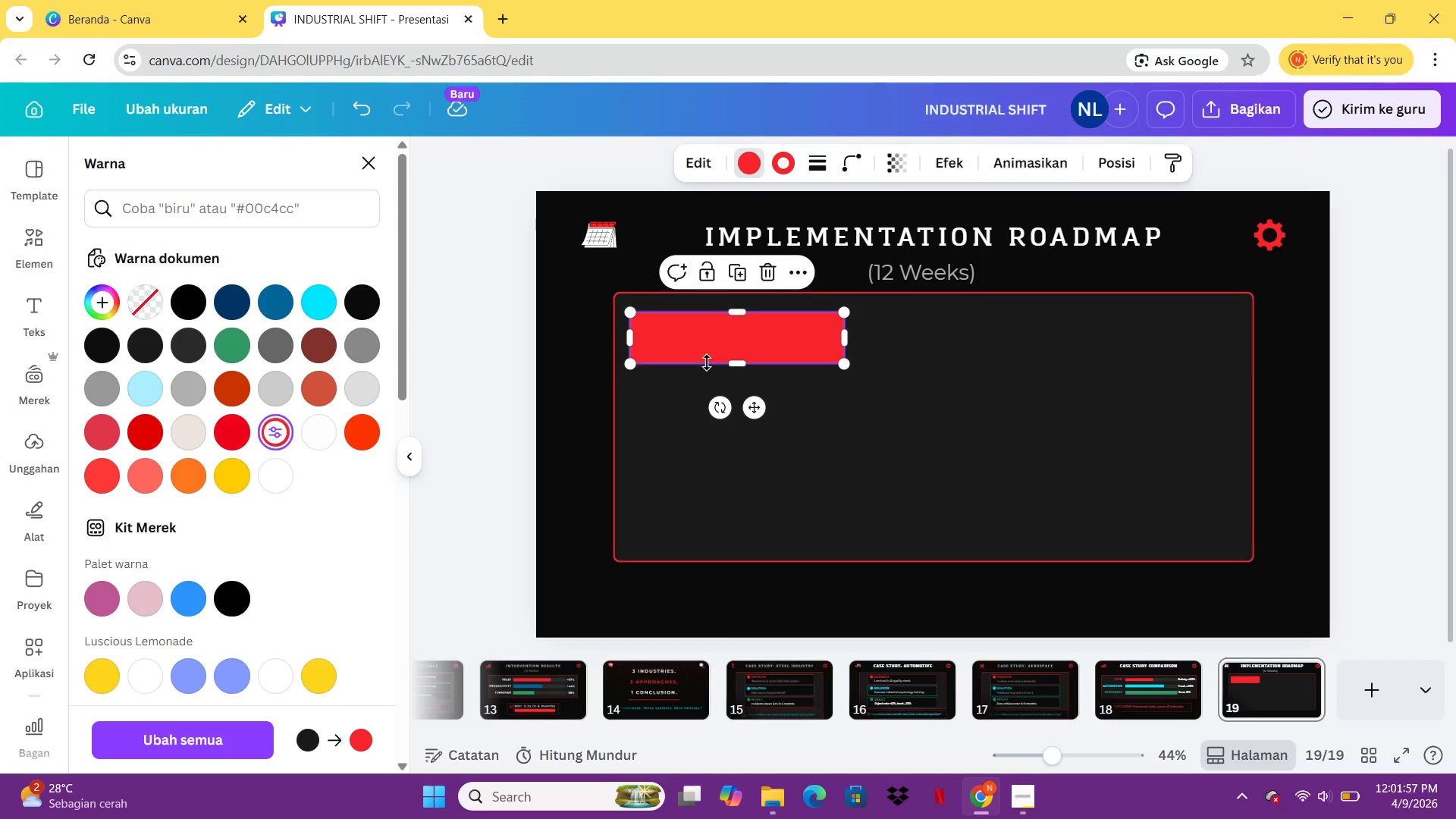 
wait(6.91)
 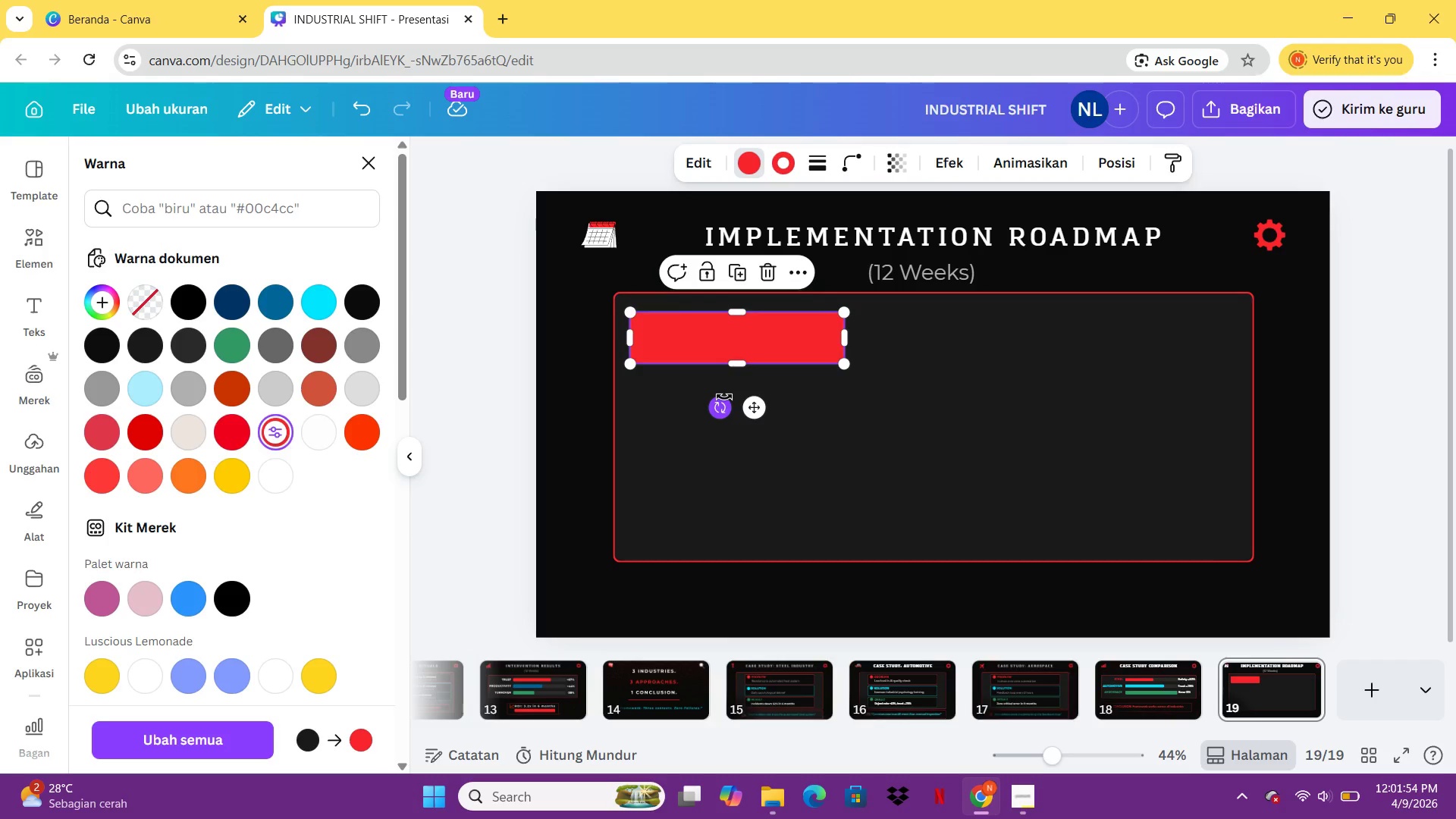 
double_click([33, 292])
 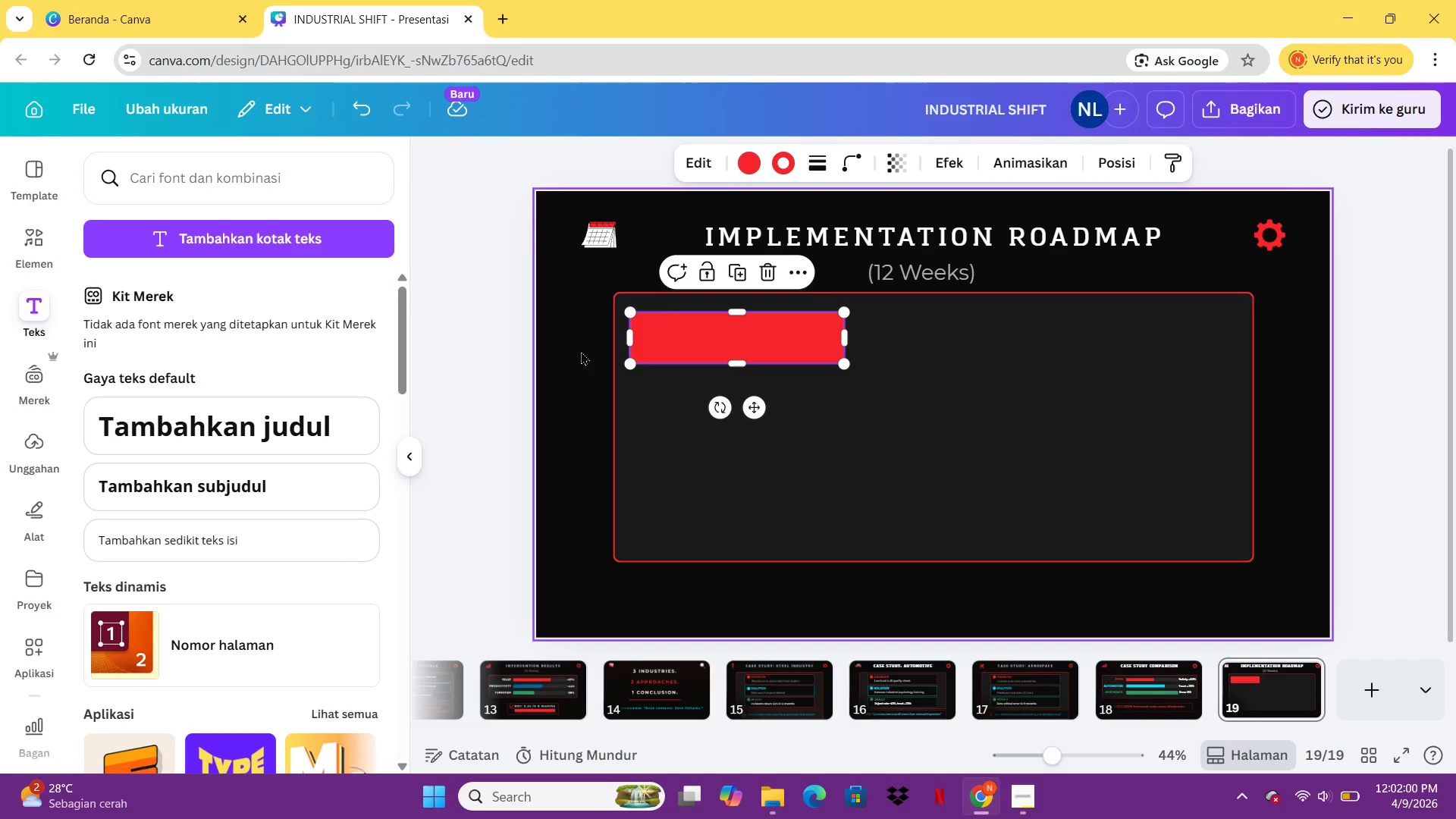 
key(1)
 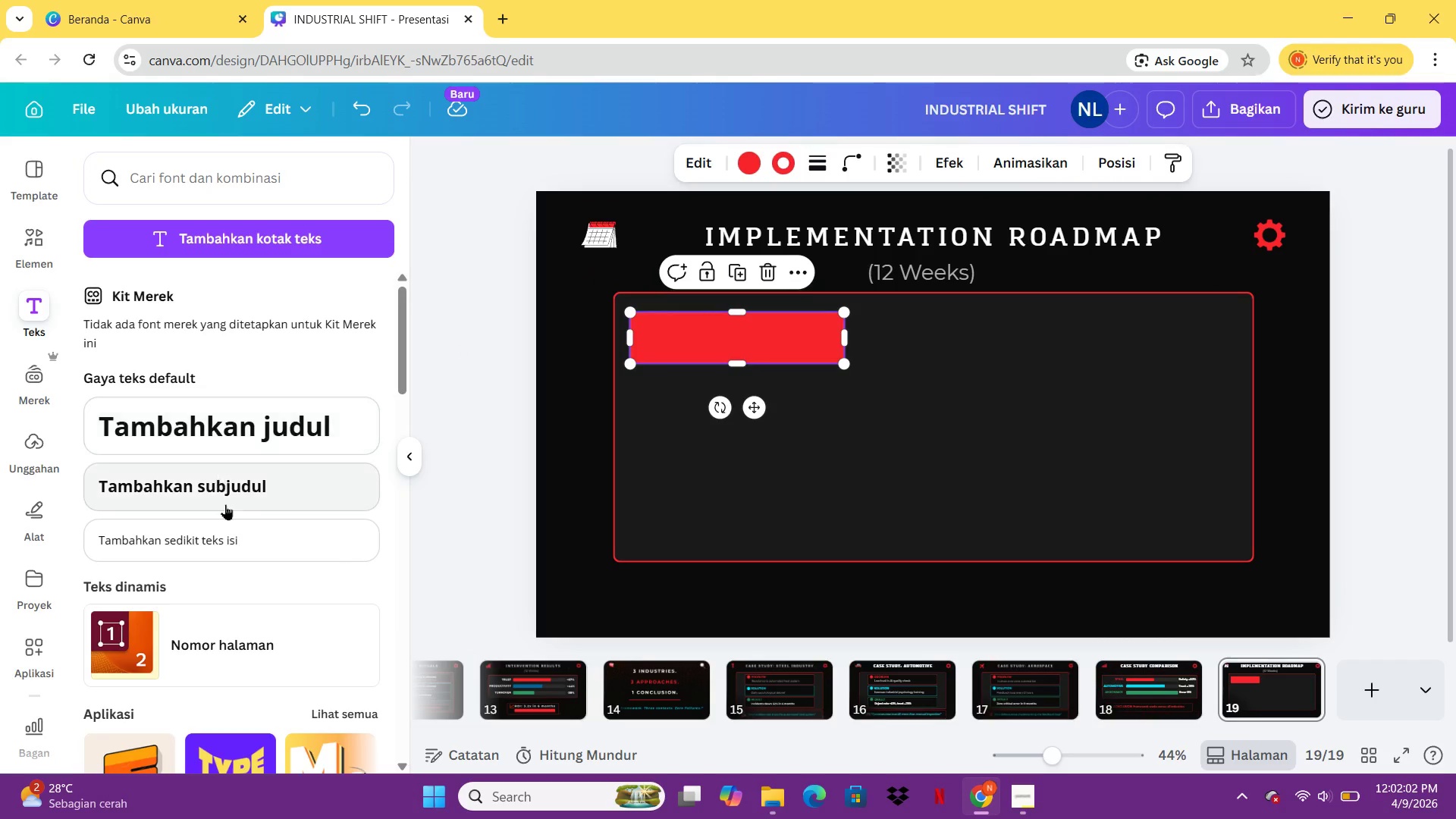 
left_click([229, 486])
 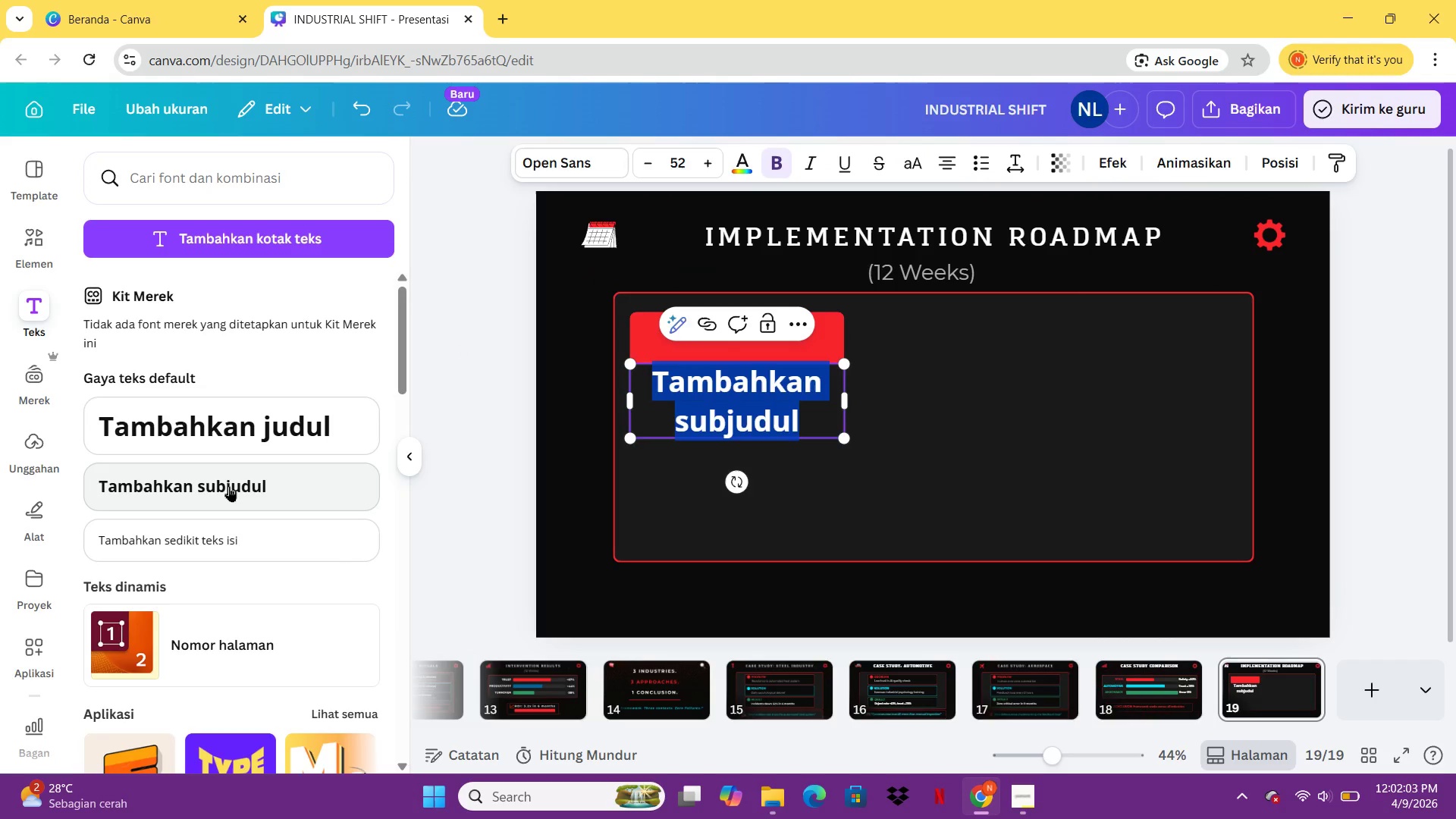 
key(1)
 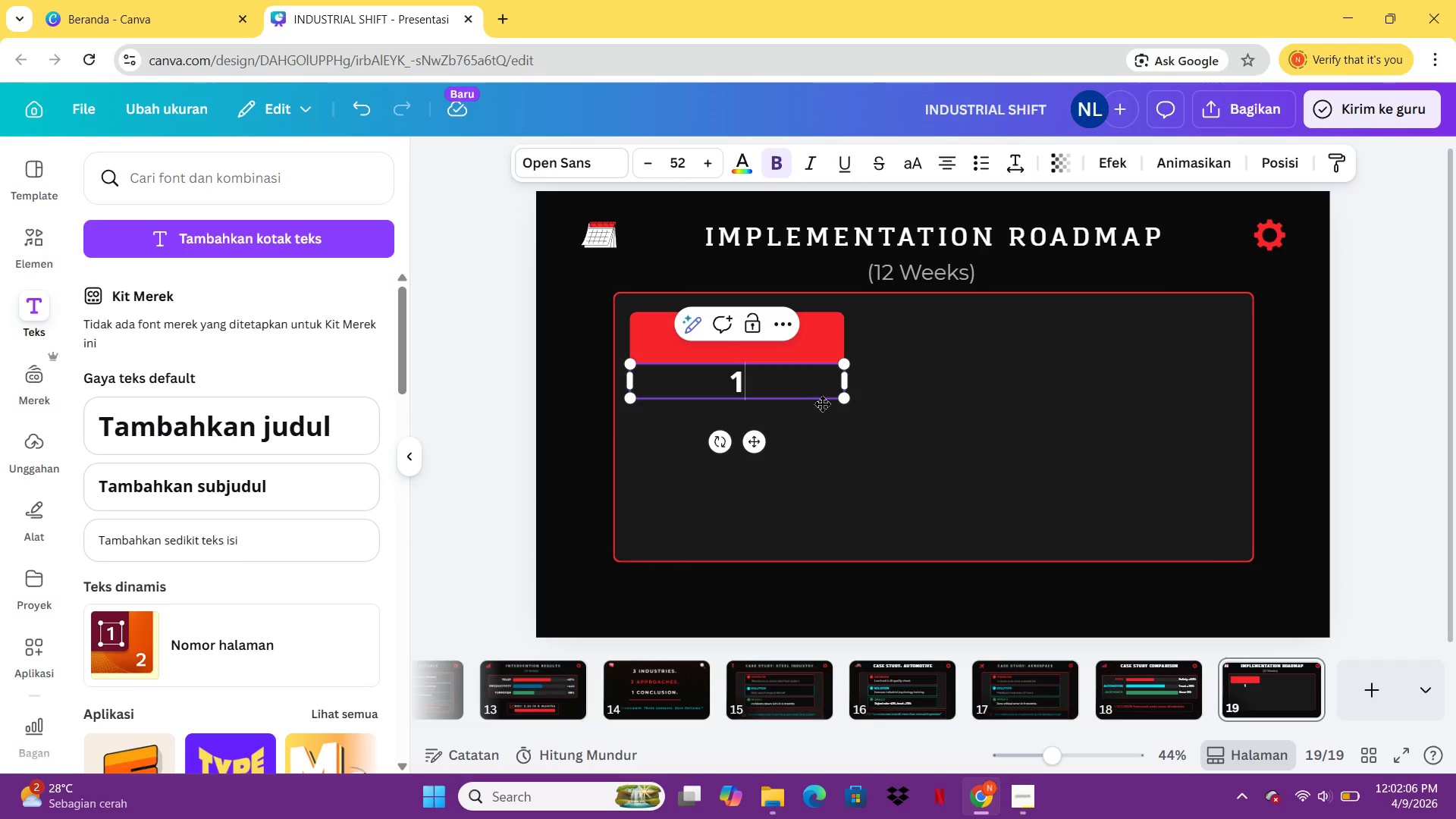 
double_click([812, 337])
 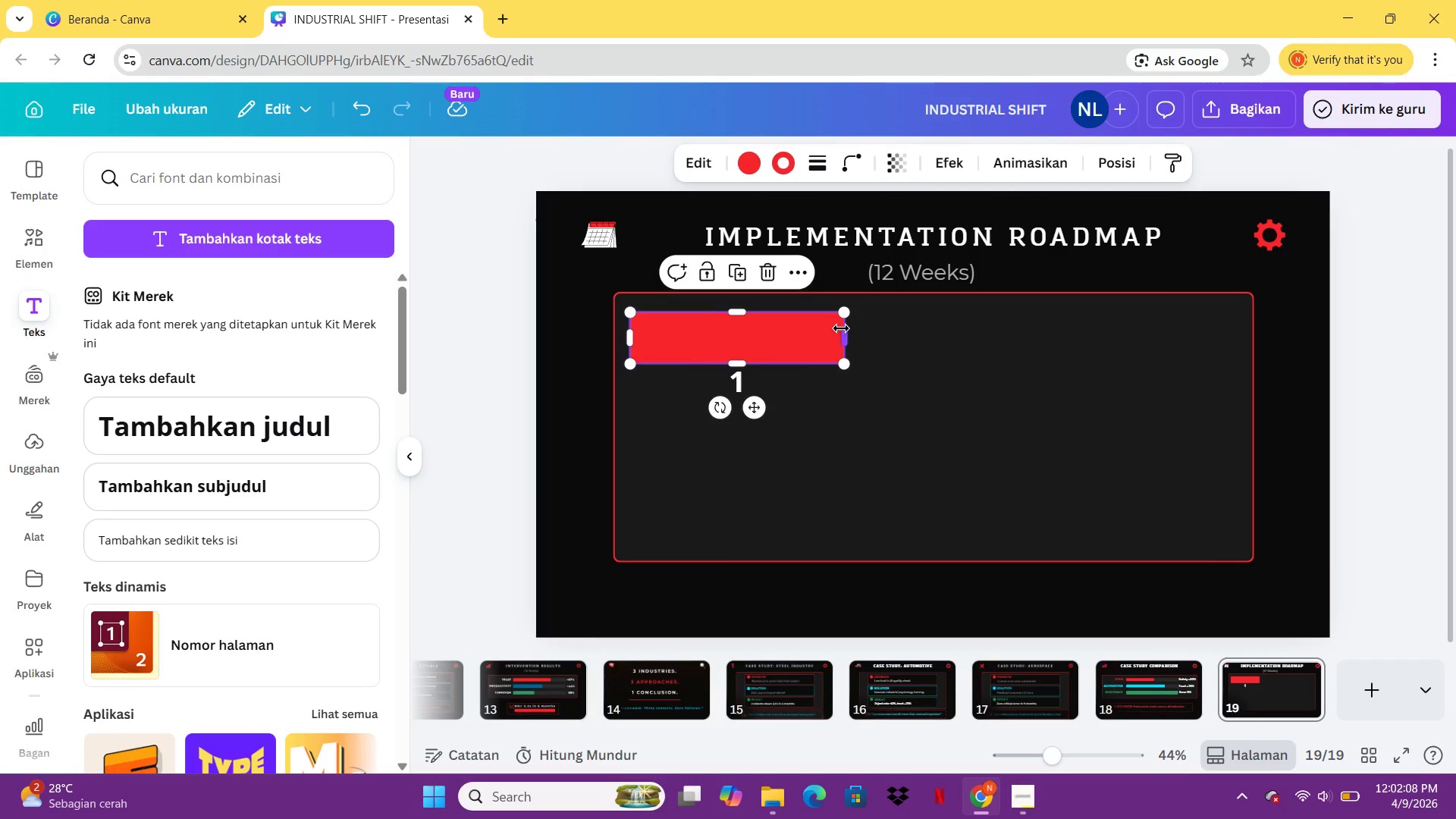 
left_click_drag(start_coordinate=[842, 329], to_coordinate=[710, 329])
 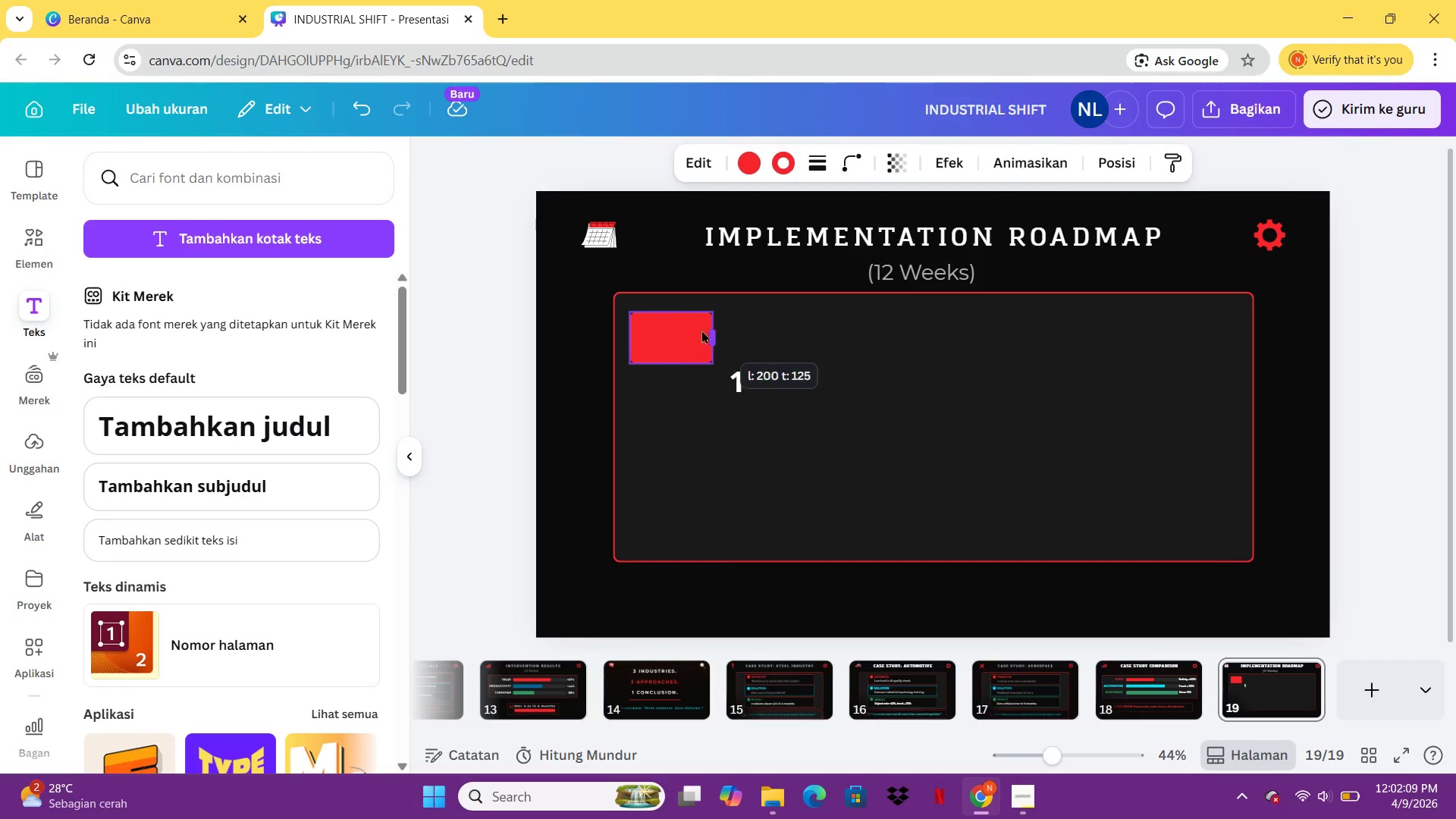 
left_click_drag(start_coordinate=[700, 331], to_coordinate=[696, 332])
 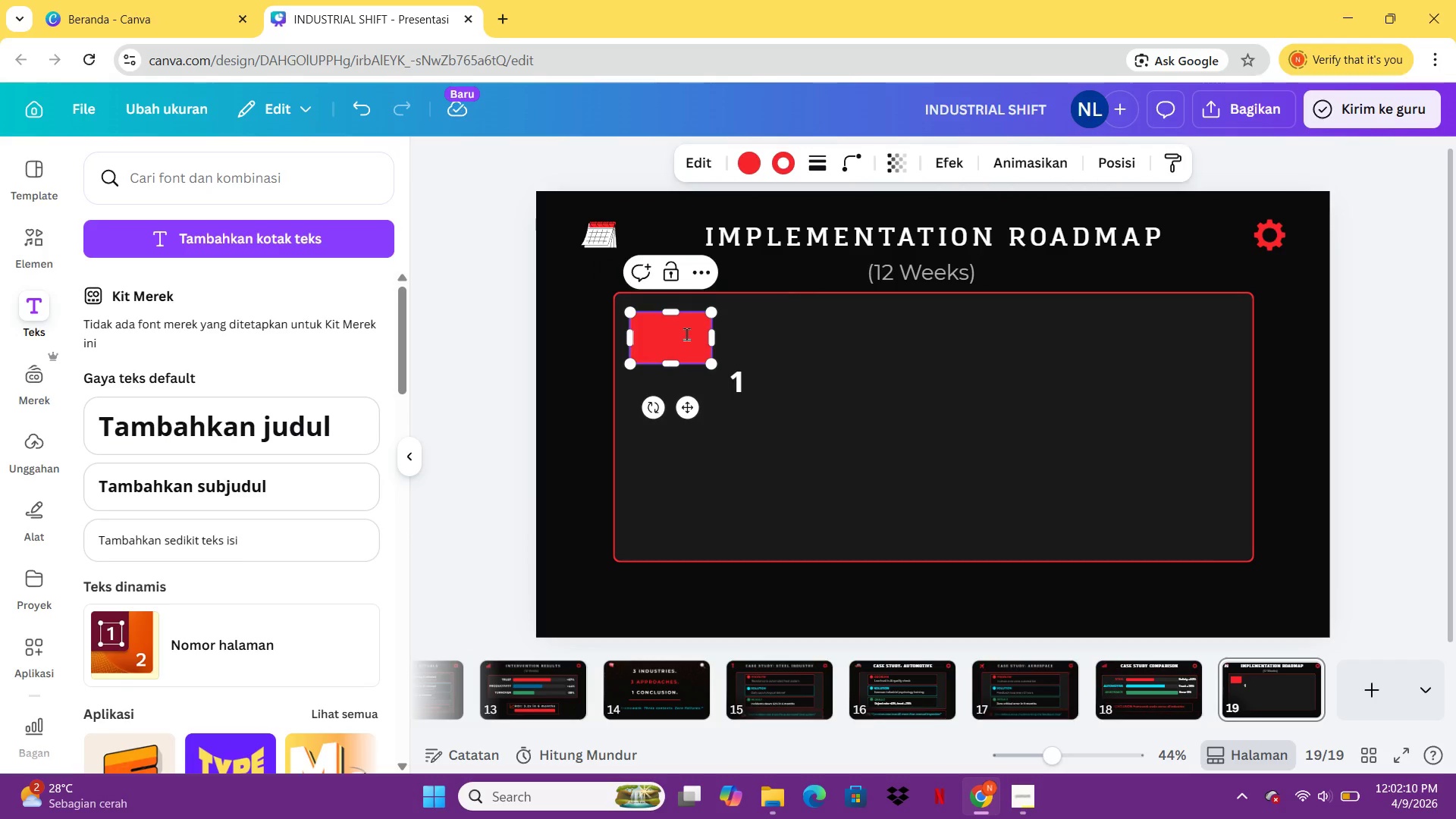 
double_click([695, 332])
 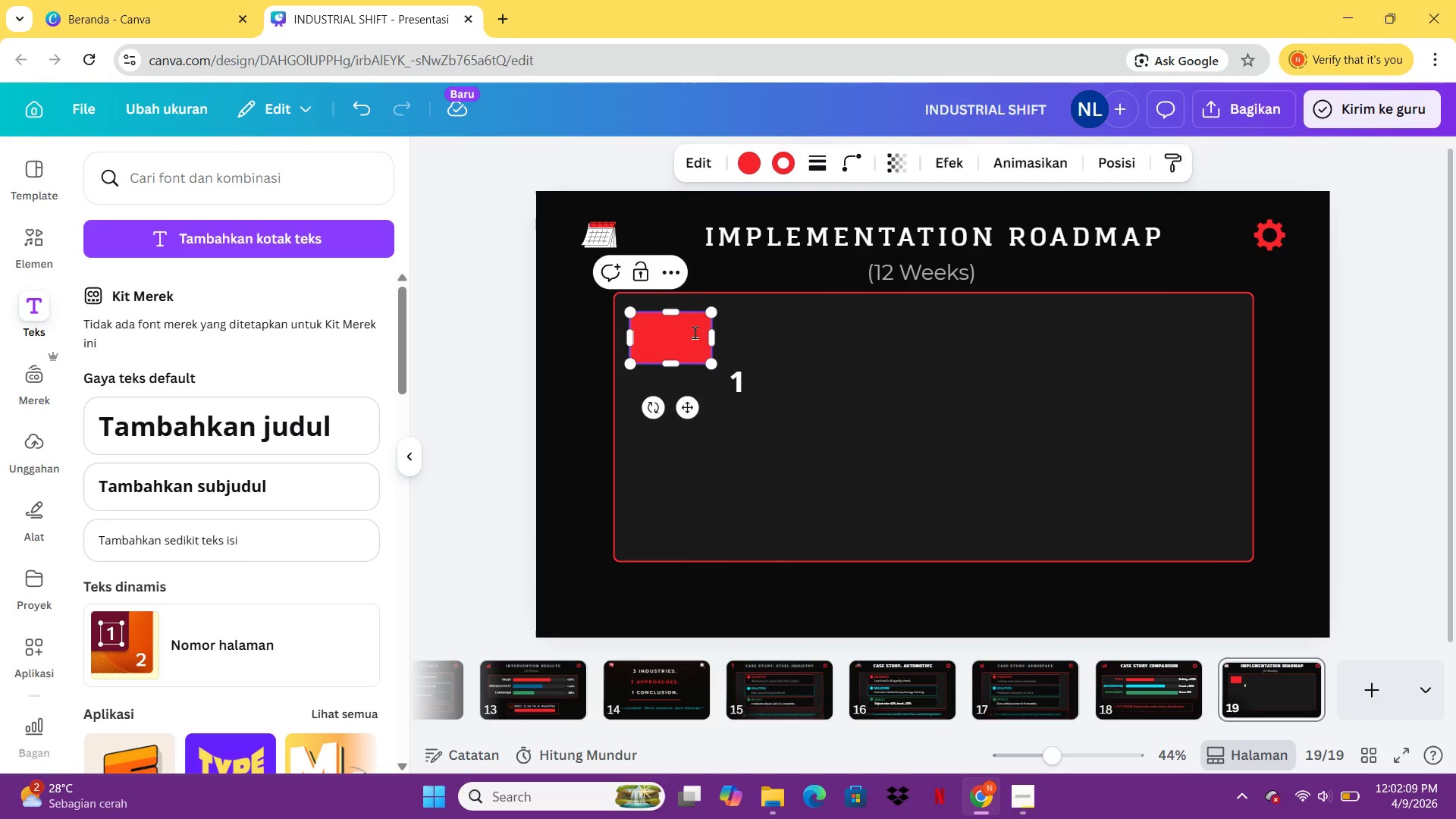 
triple_click([695, 332])
 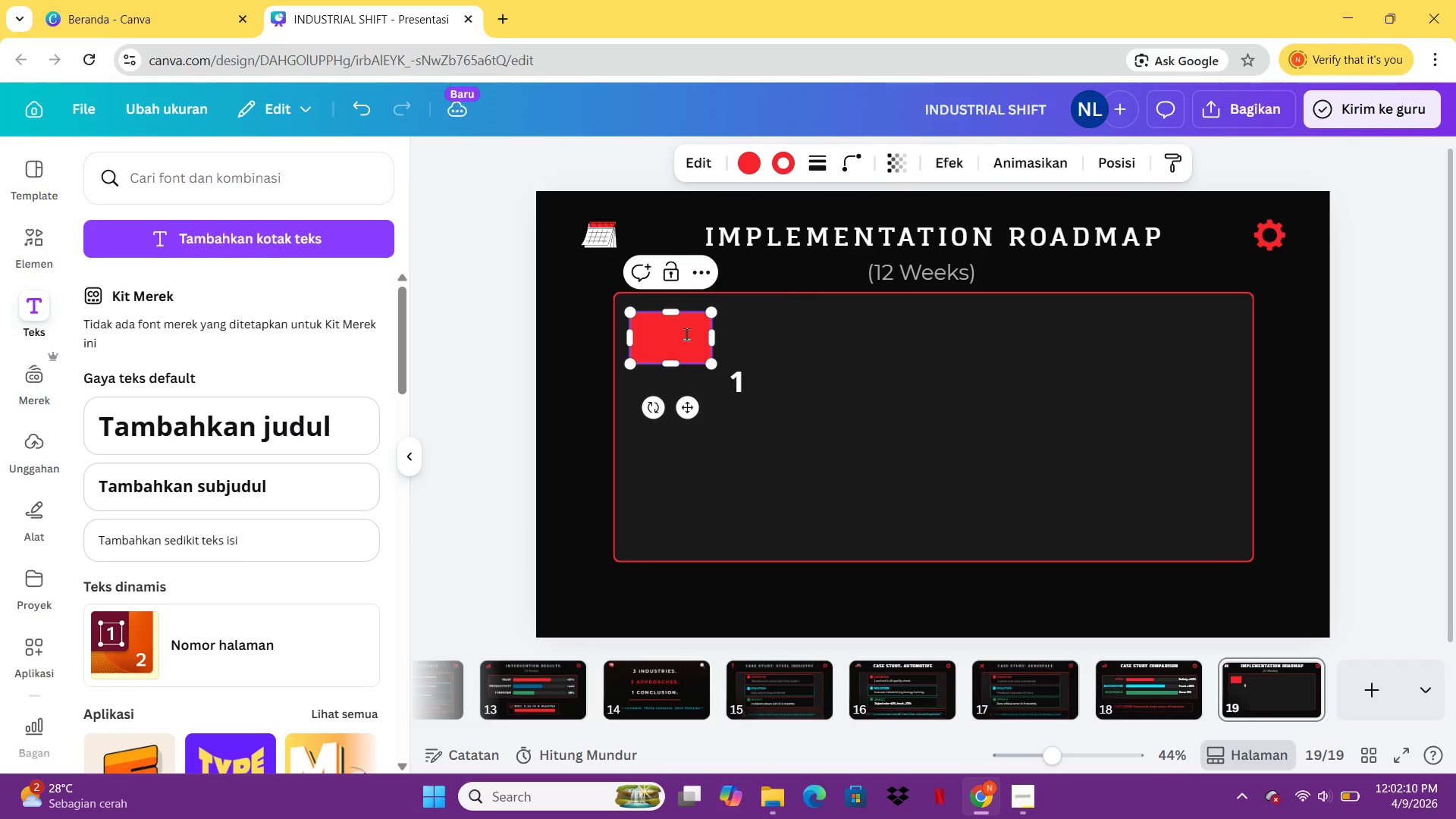 
triple_click([686, 334])
 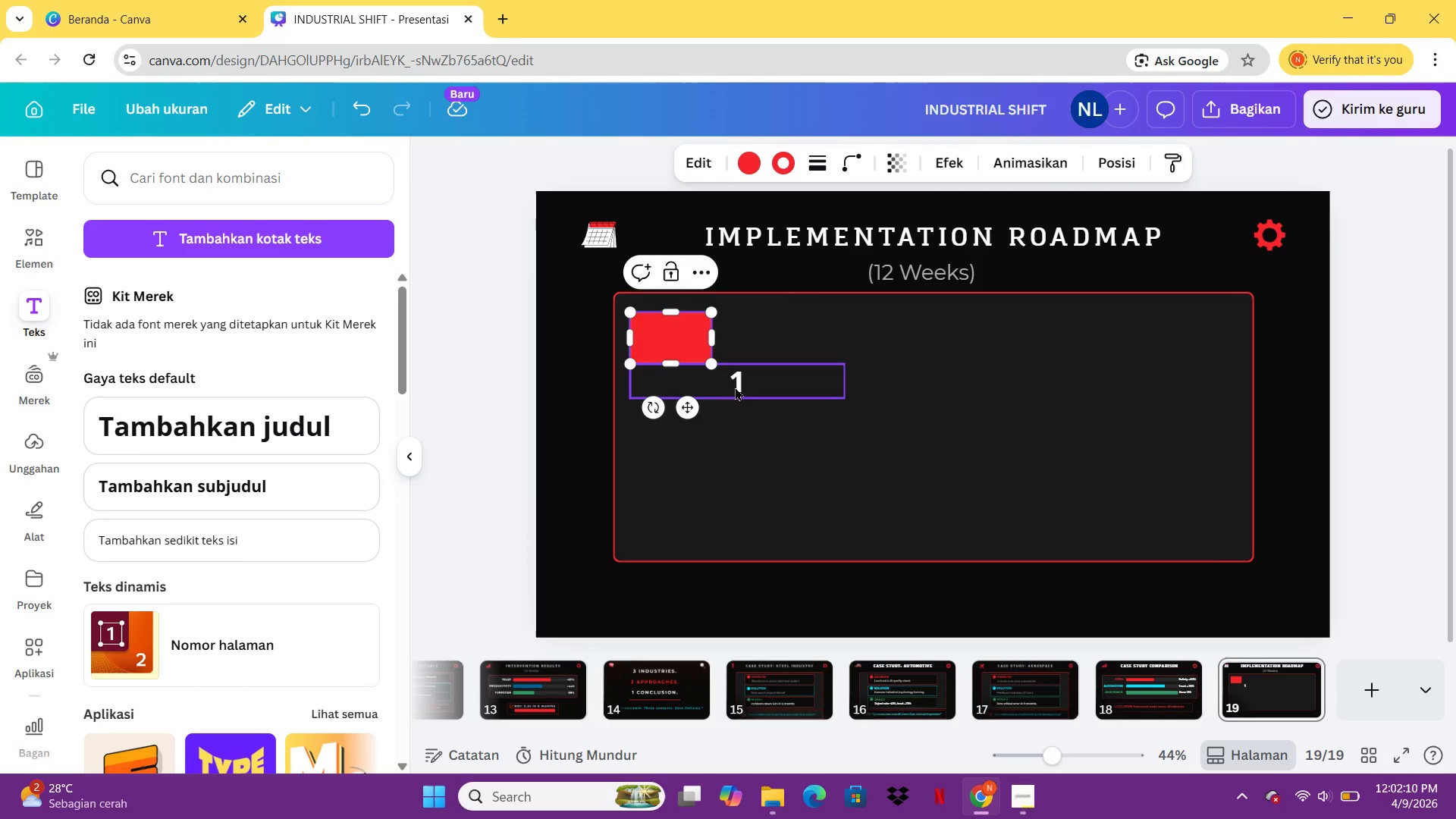 
left_click_drag(start_coordinate=[735, 385], to_coordinate=[673, 339])
 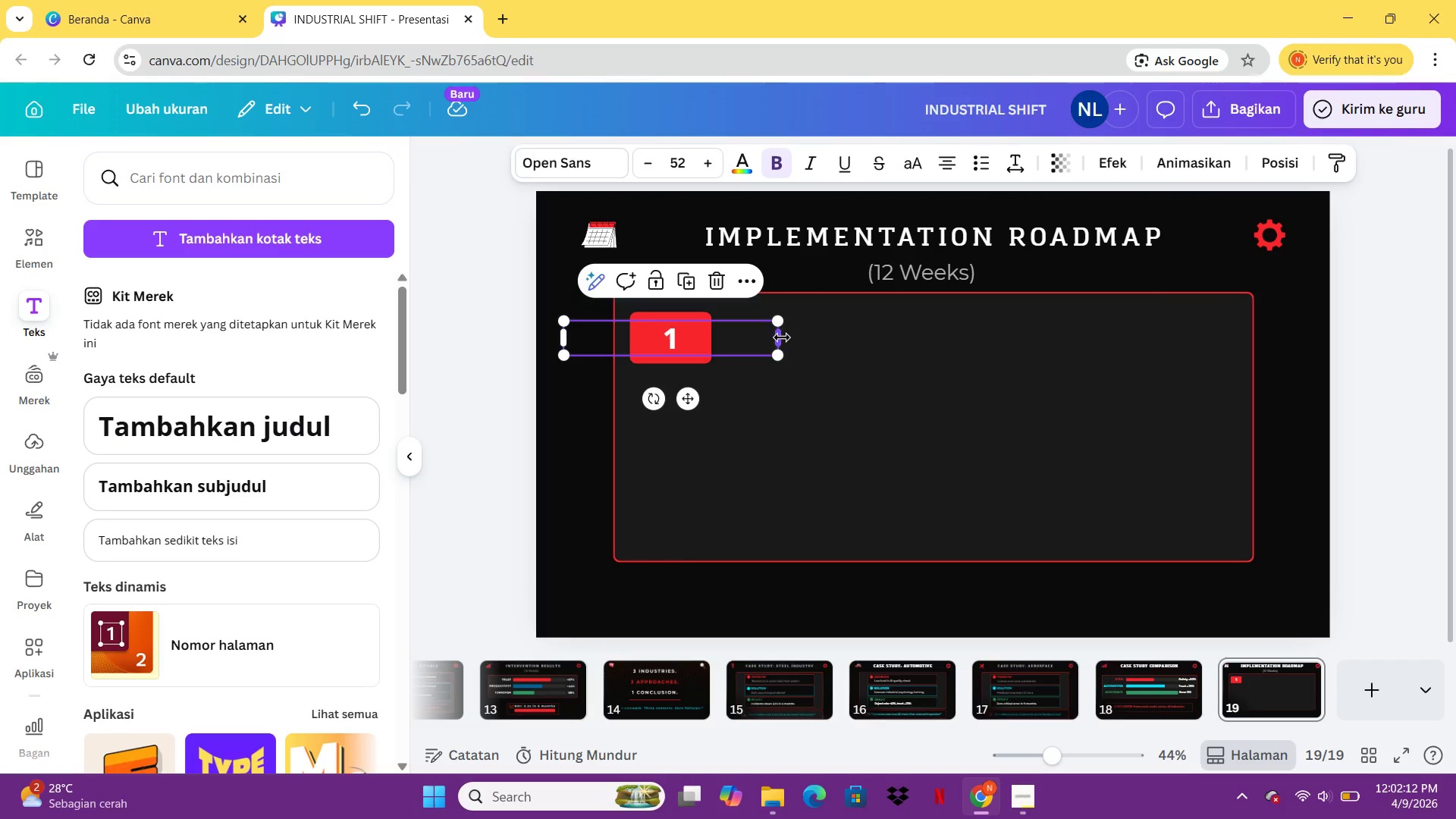 
left_click_drag(start_coordinate=[782, 337], to_coordinate=[630, 339])
 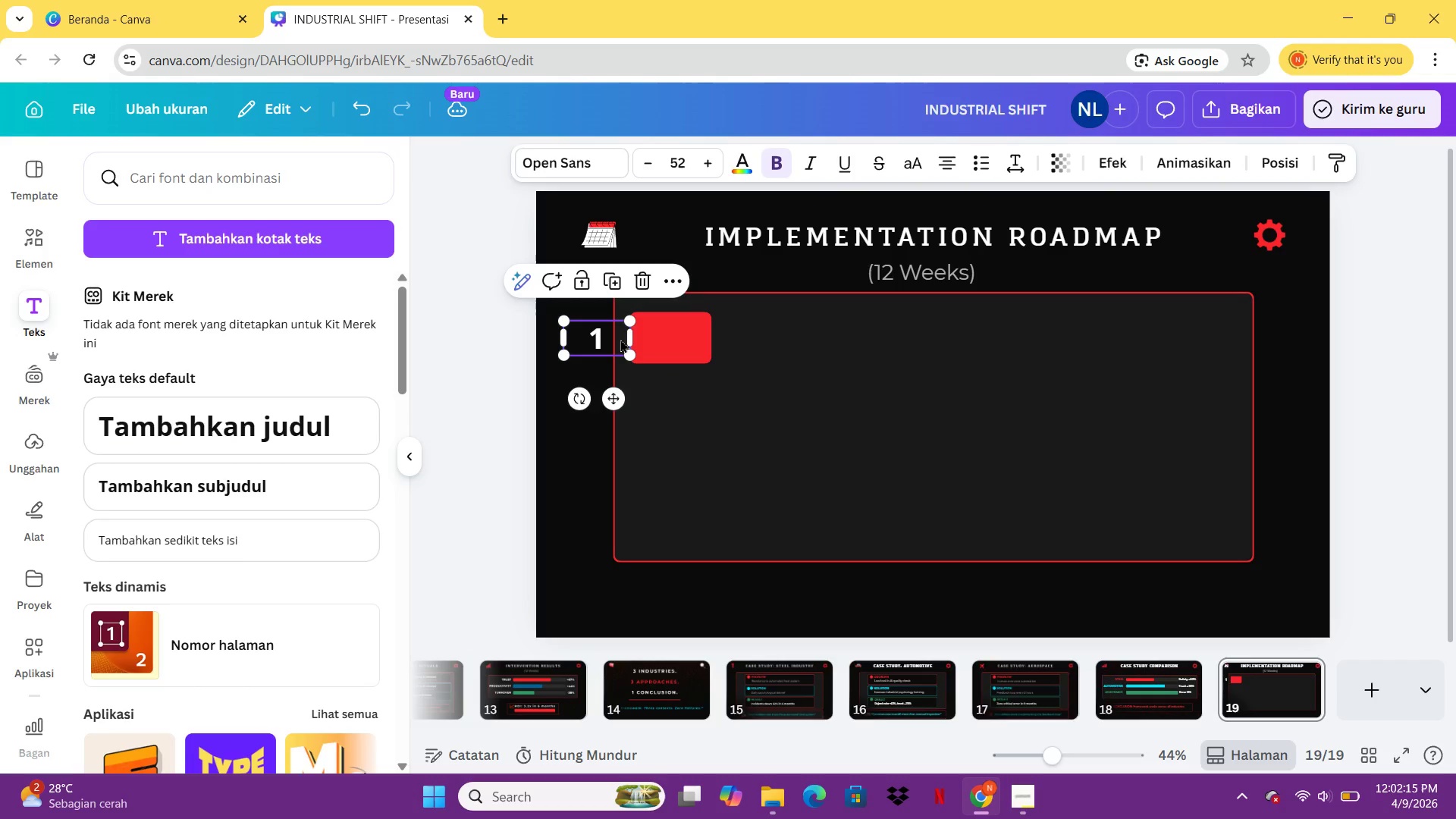 
double_click([618, 338])
 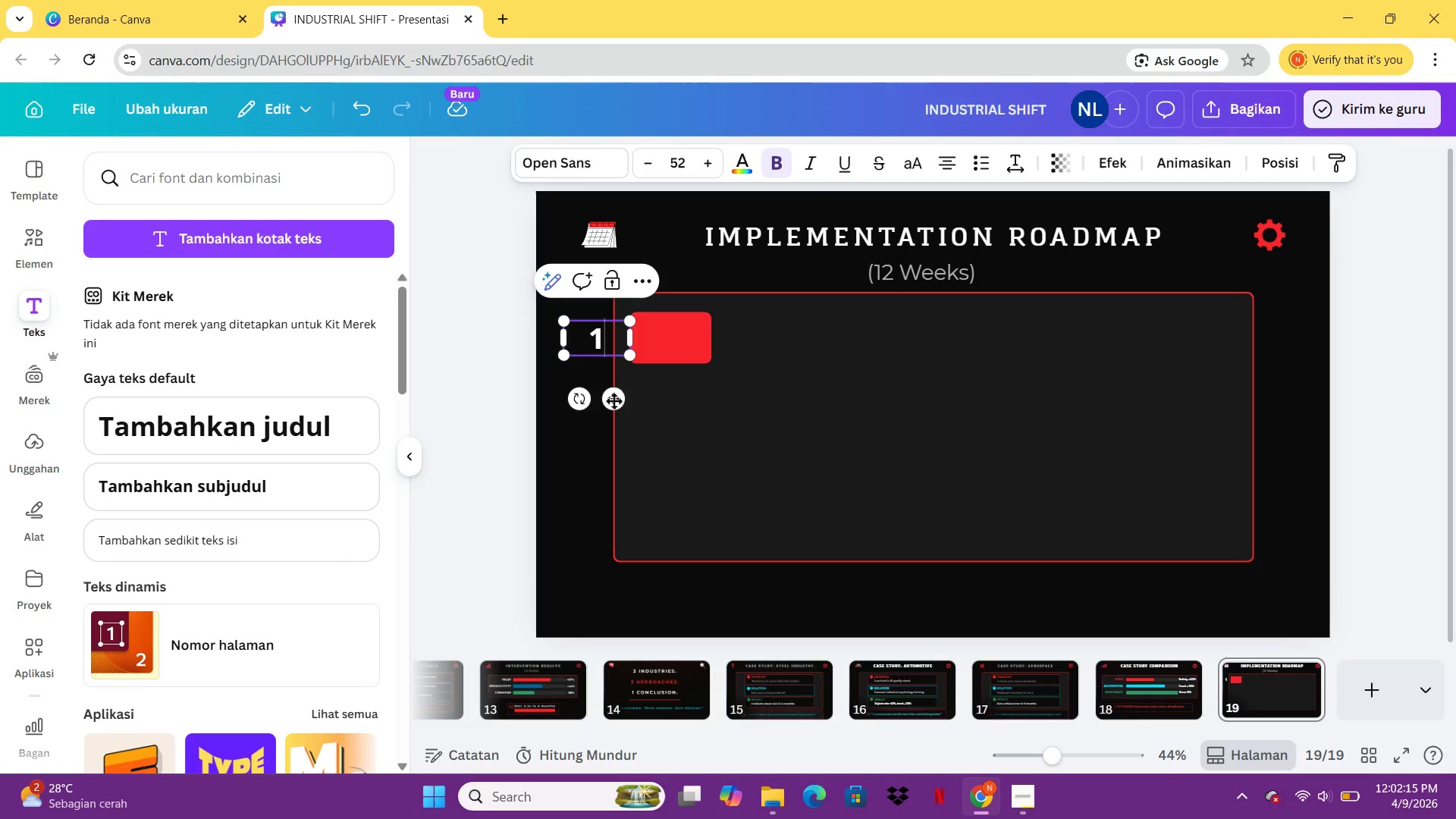 
left_click_drag(start_coordinate=[613, 397], to_coordinate=[689, 394])
 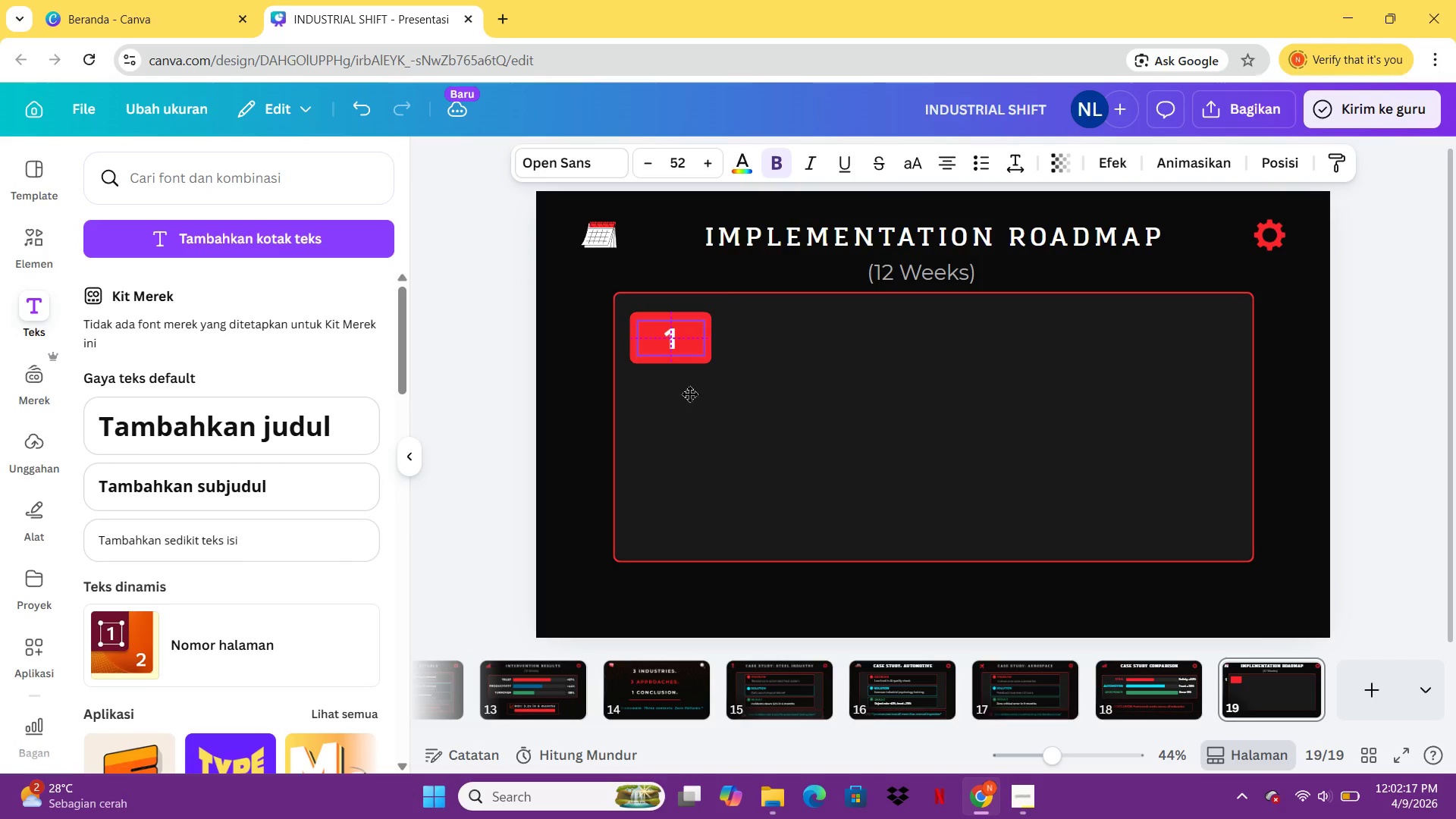 
left_click([689, 394])
 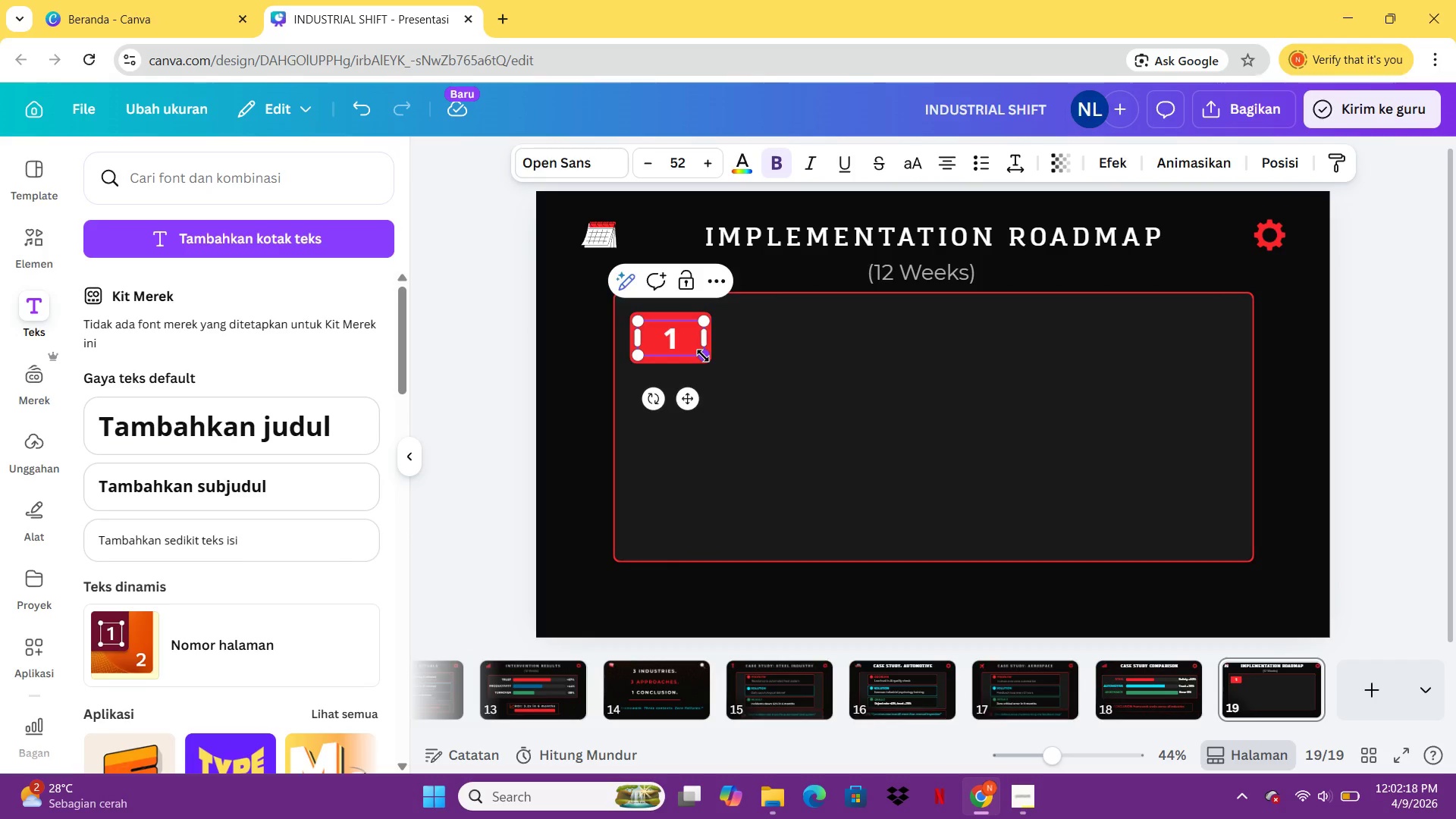 
left_click([692, 364])
 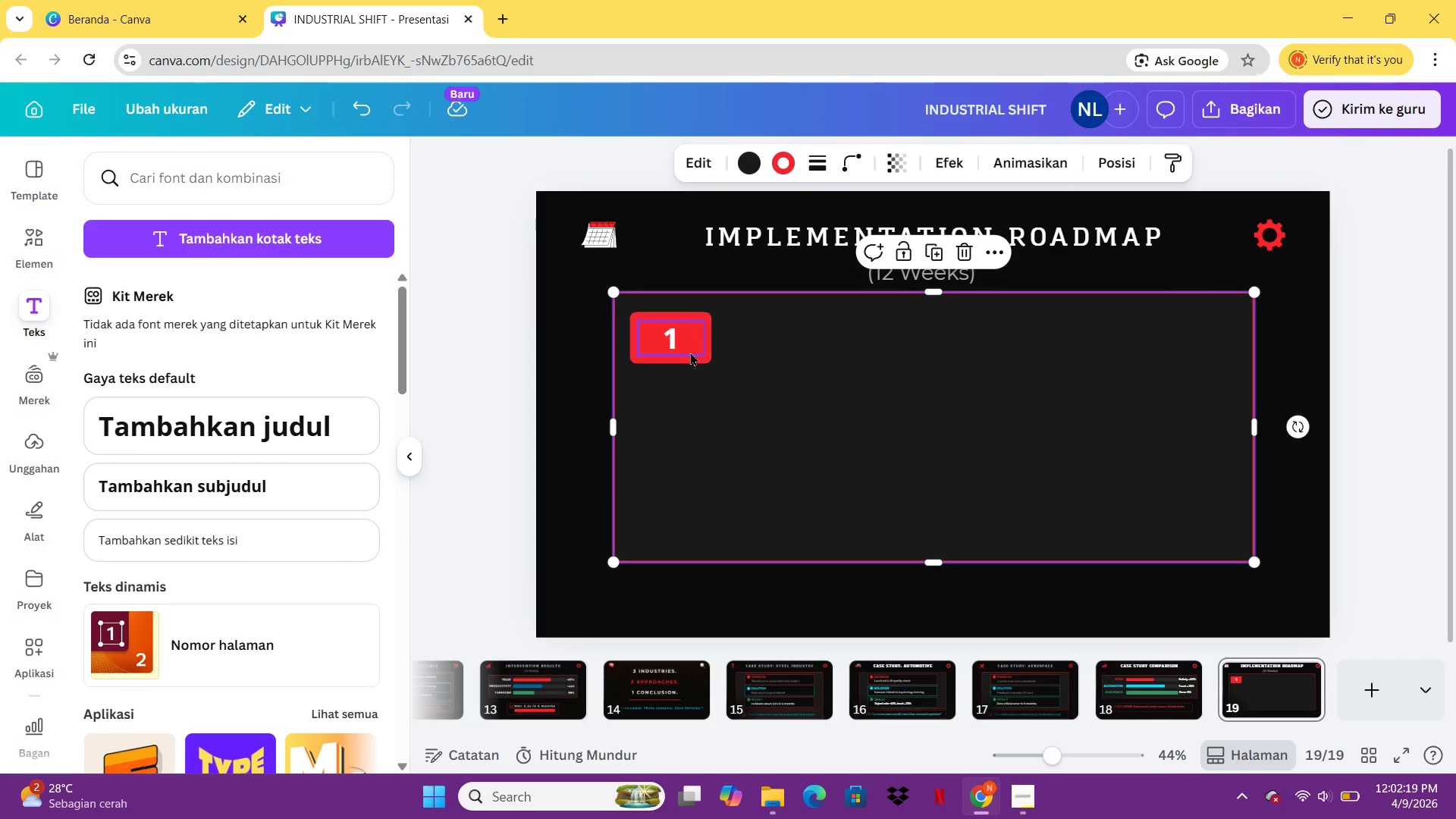 
left_click([690, 349])
 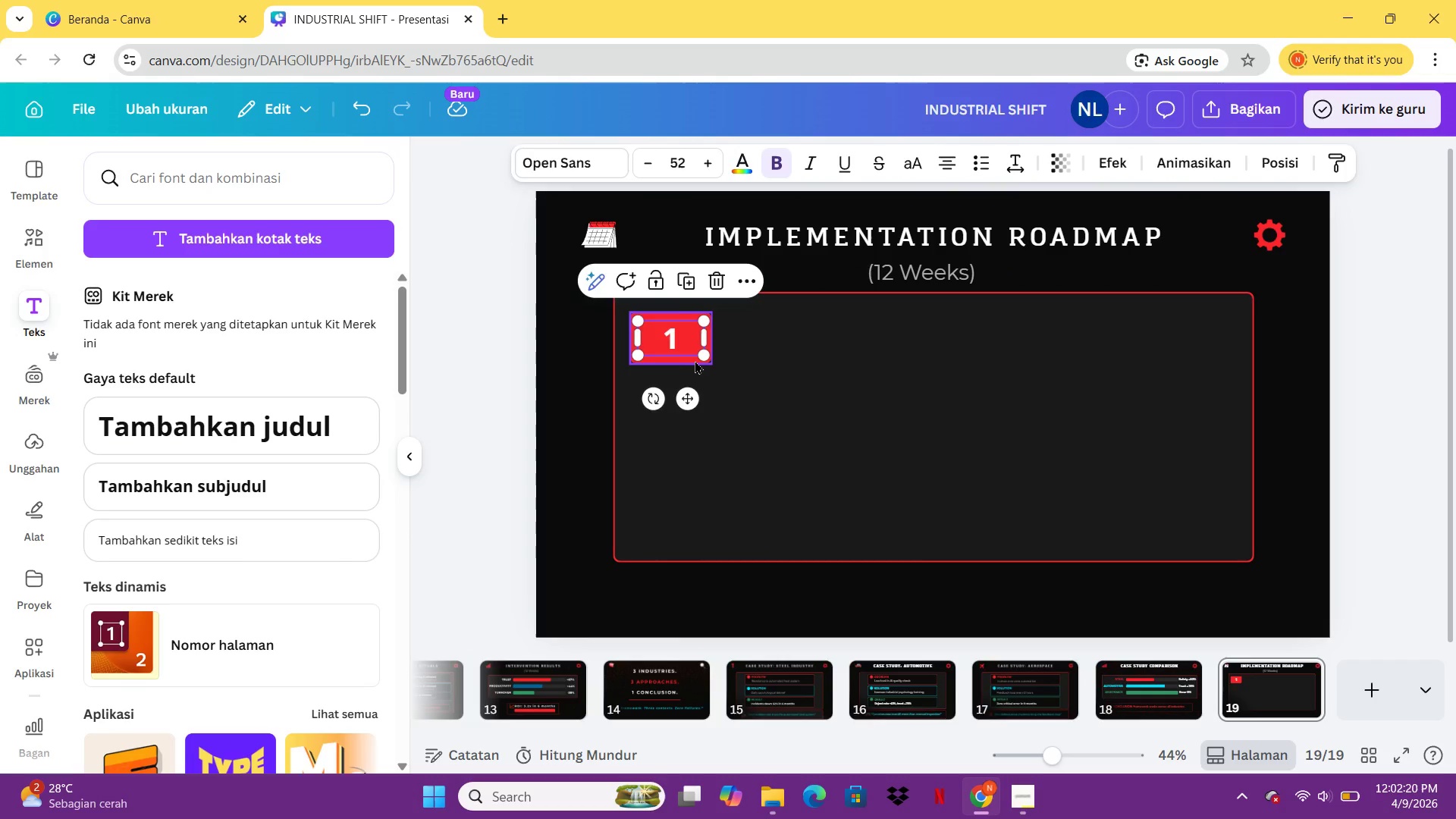 
double_click([695, 360])
 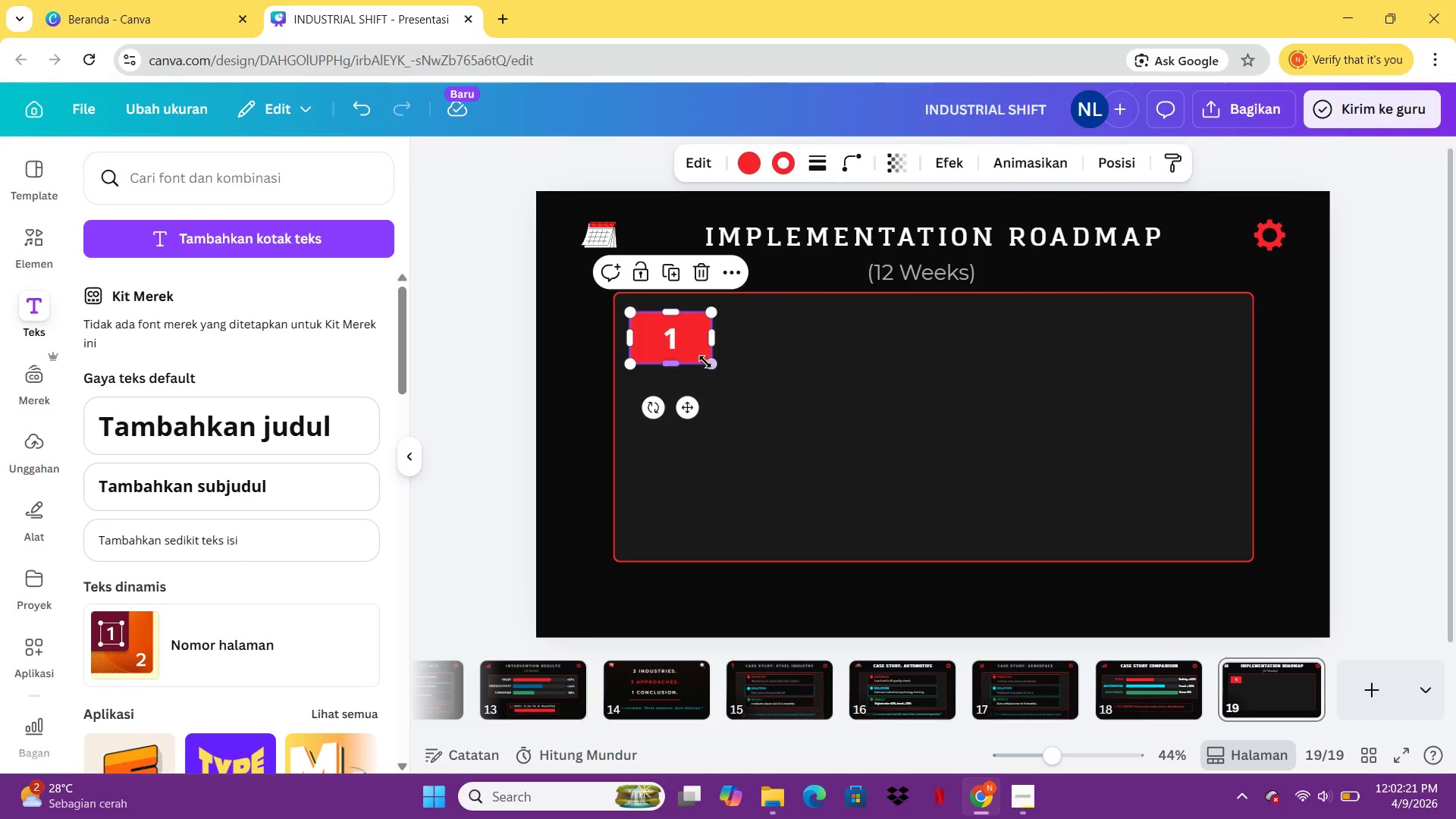 
left_click([695, 360])
 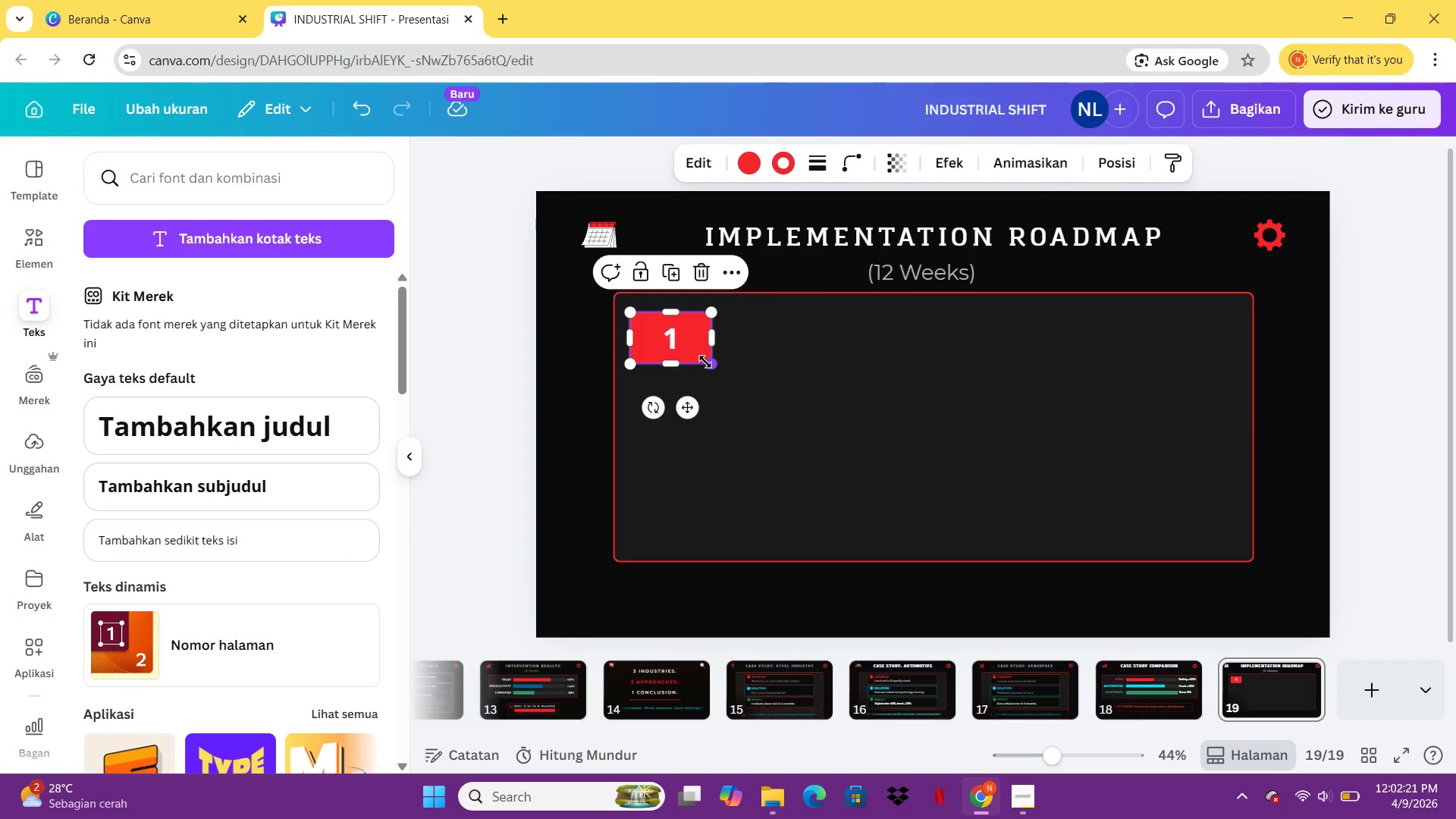 
left_click_drag(start_coordinate=[705, 362], to_coordinate=[679, 355])
 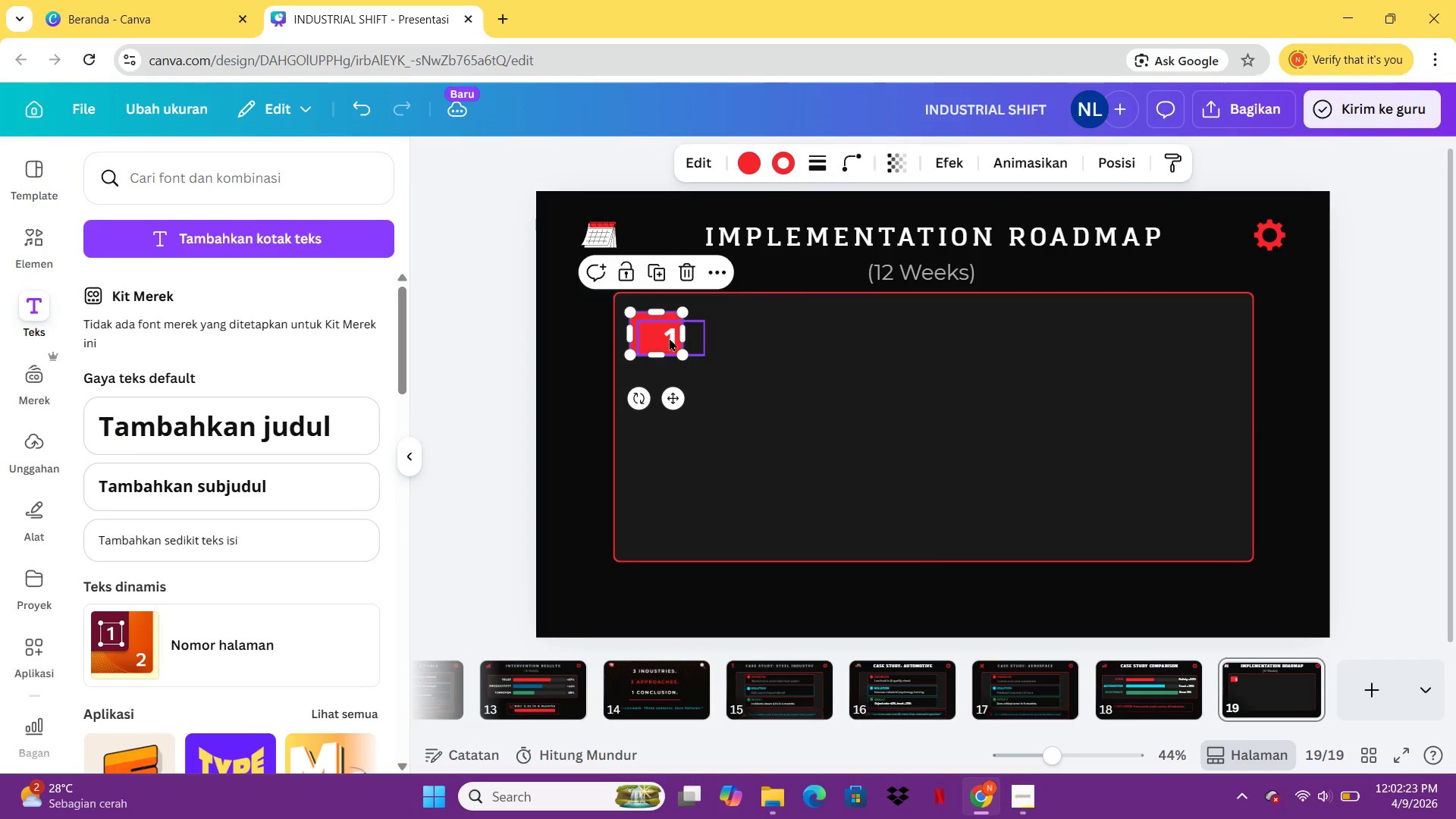 
left_click([669, 337])
 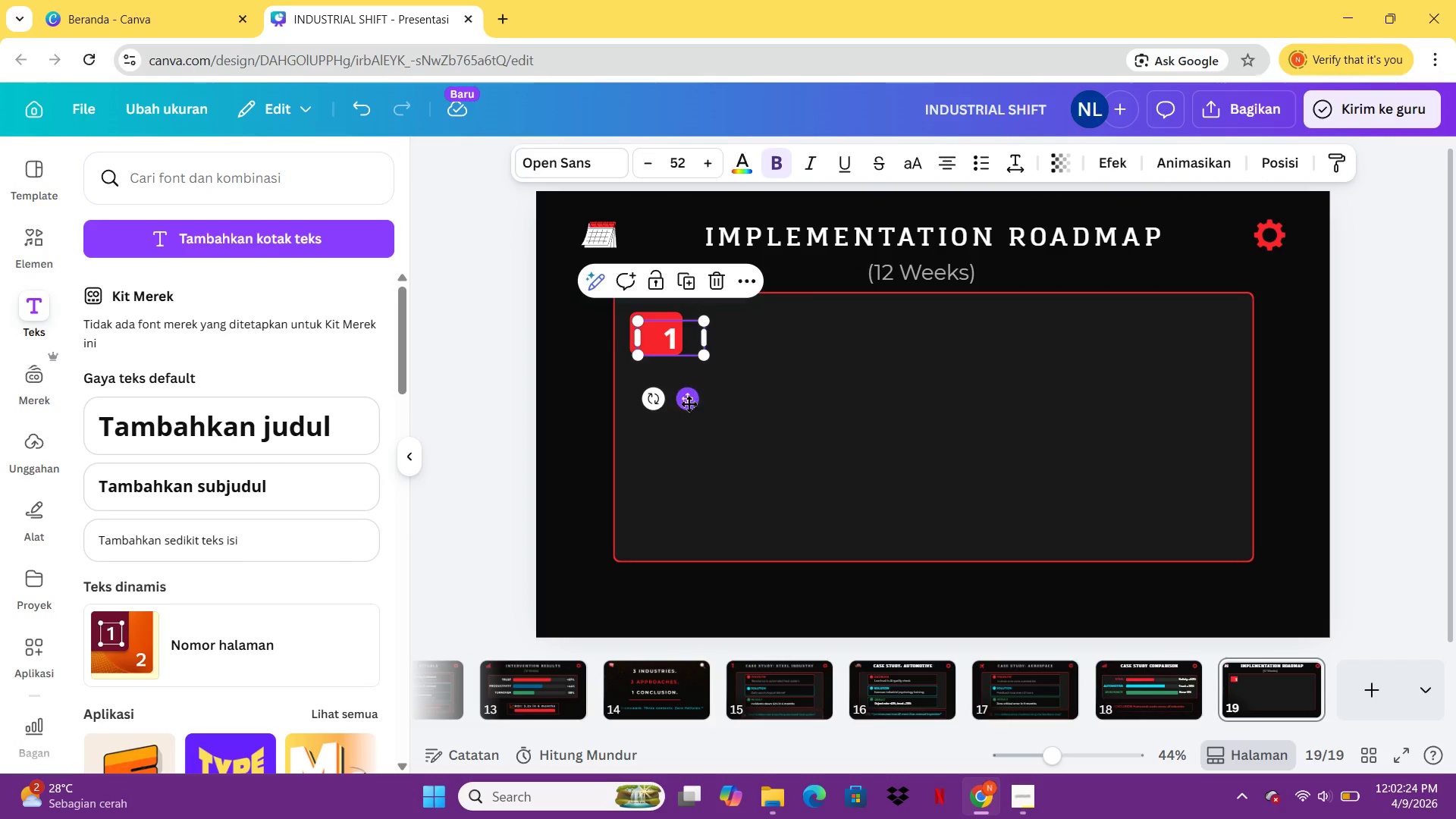 
left_click_drag(start_coordinate=[689, 406], to_coordinate=[678, 400])
 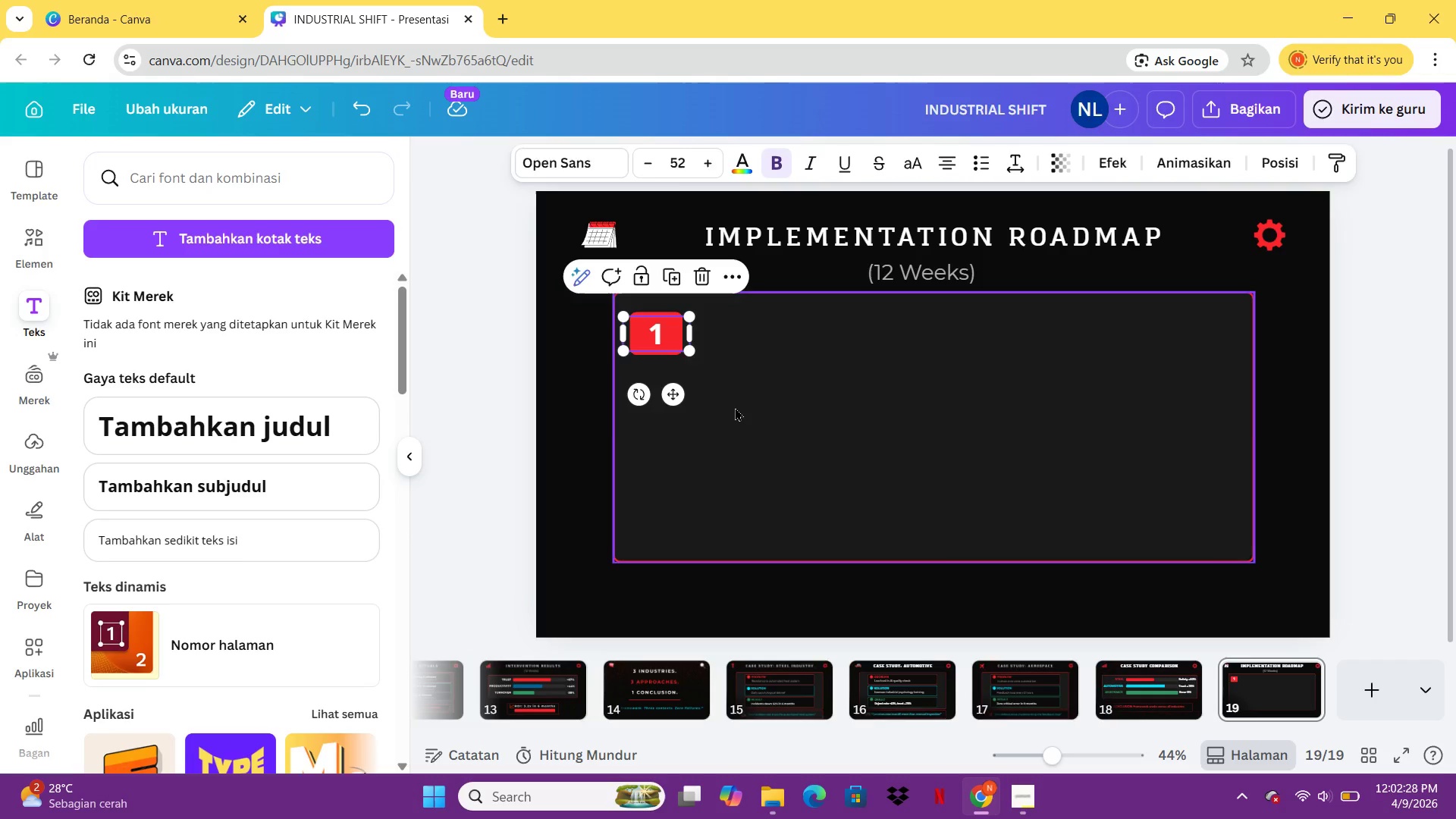 
left_click([735, 407])
 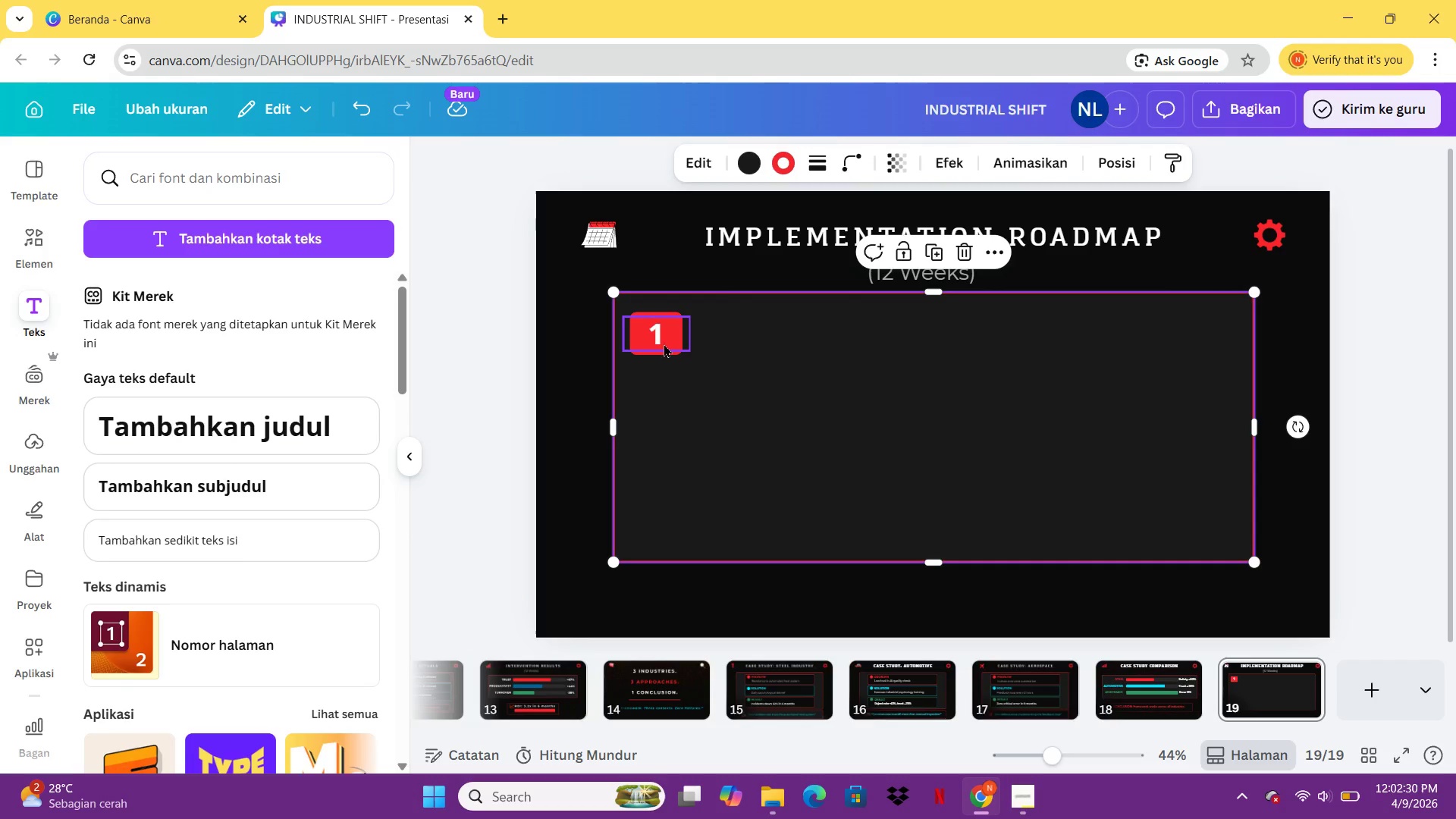 
left_click([666, 344])
 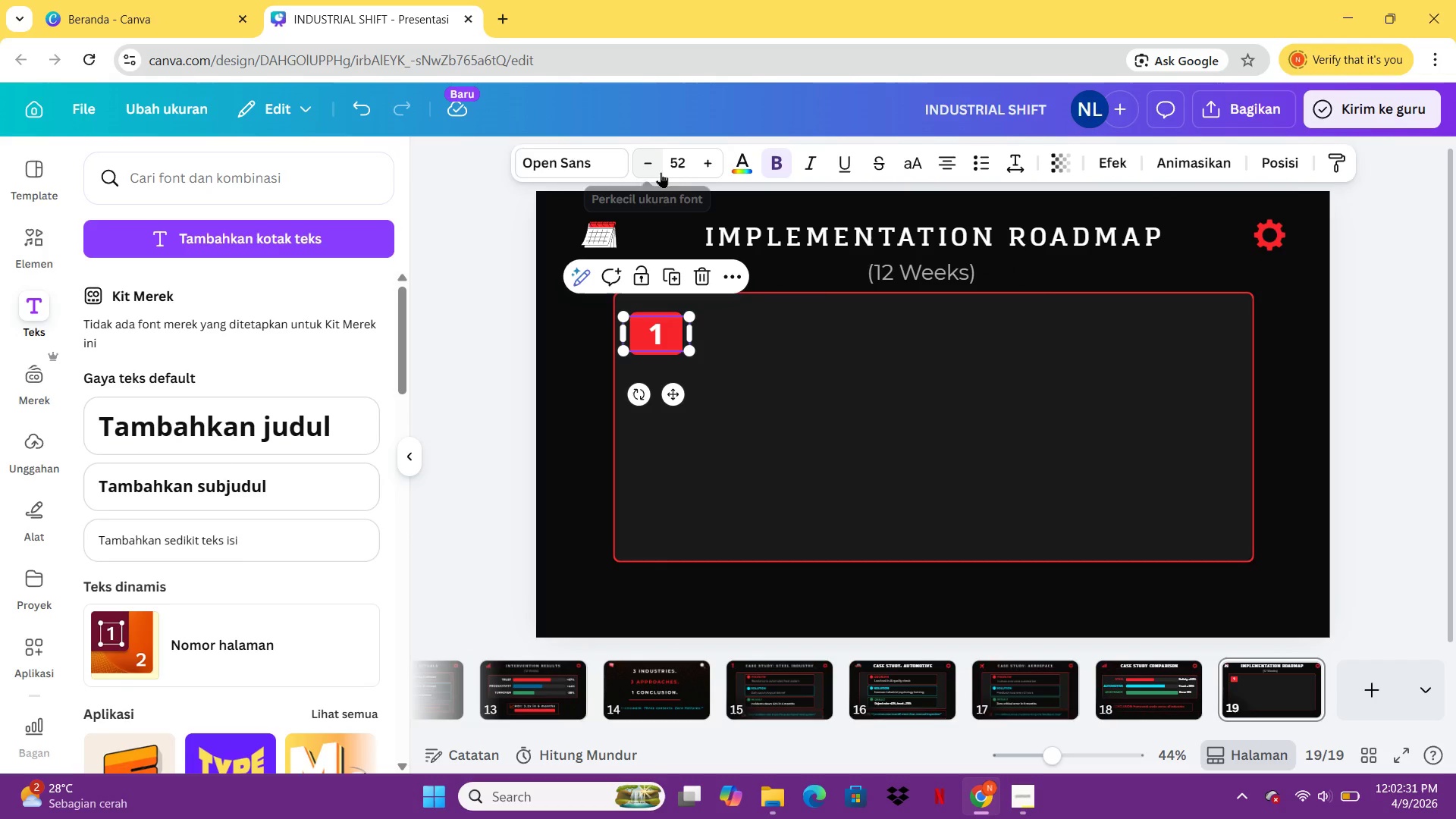 
double_click([657, 170])
 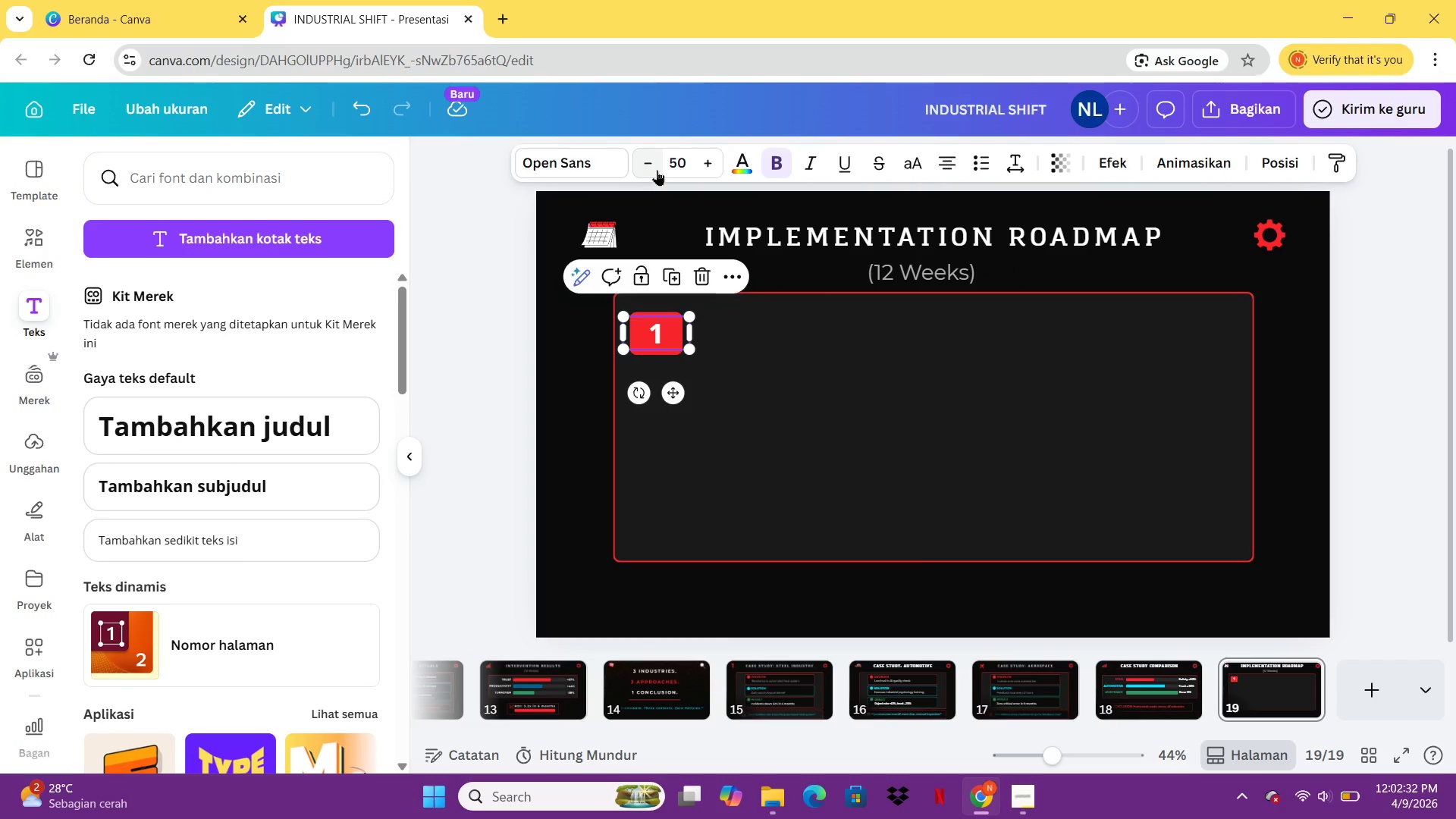 
triple_click([657, 170])
 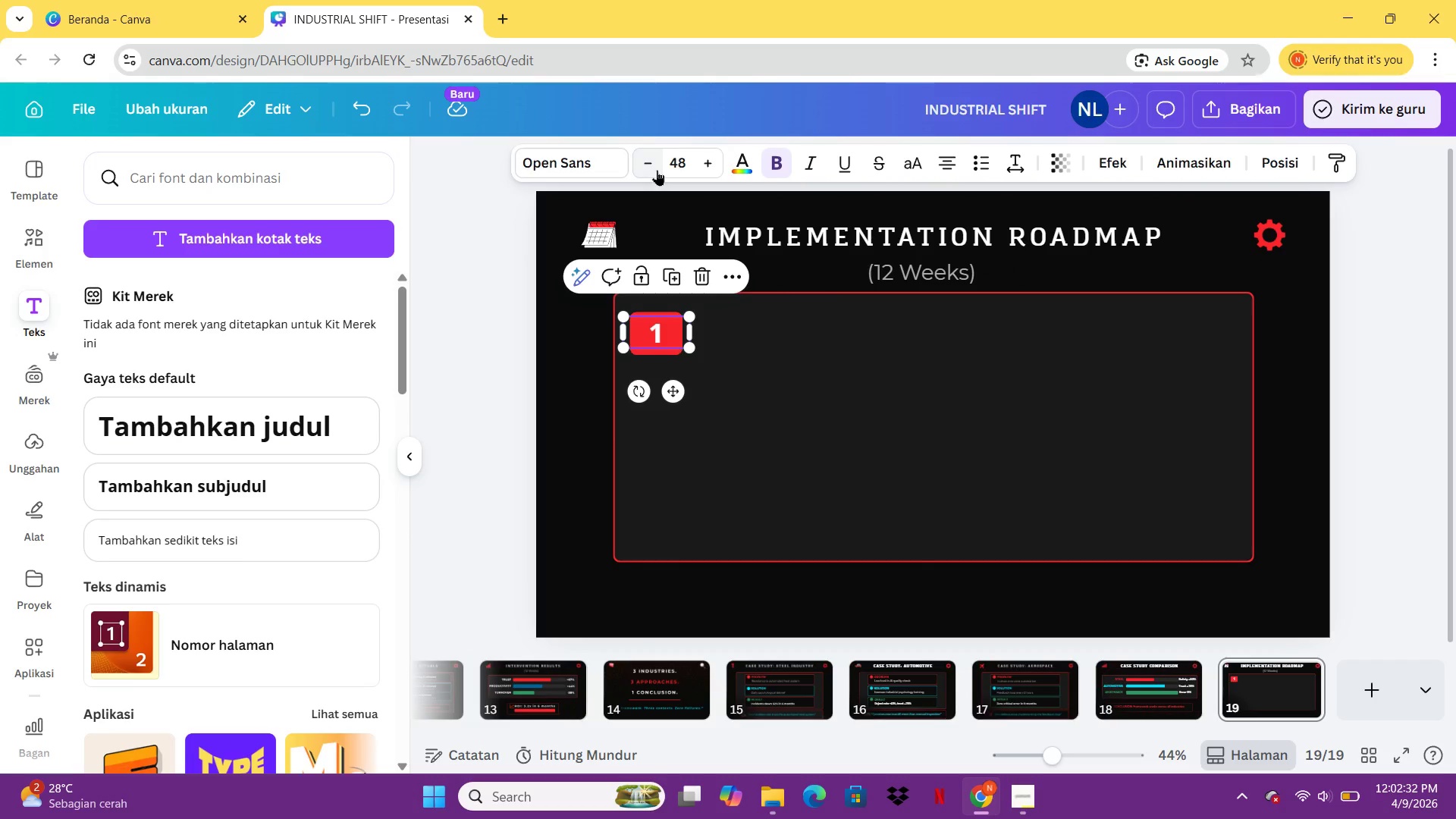 
triple_click([657, 170])
 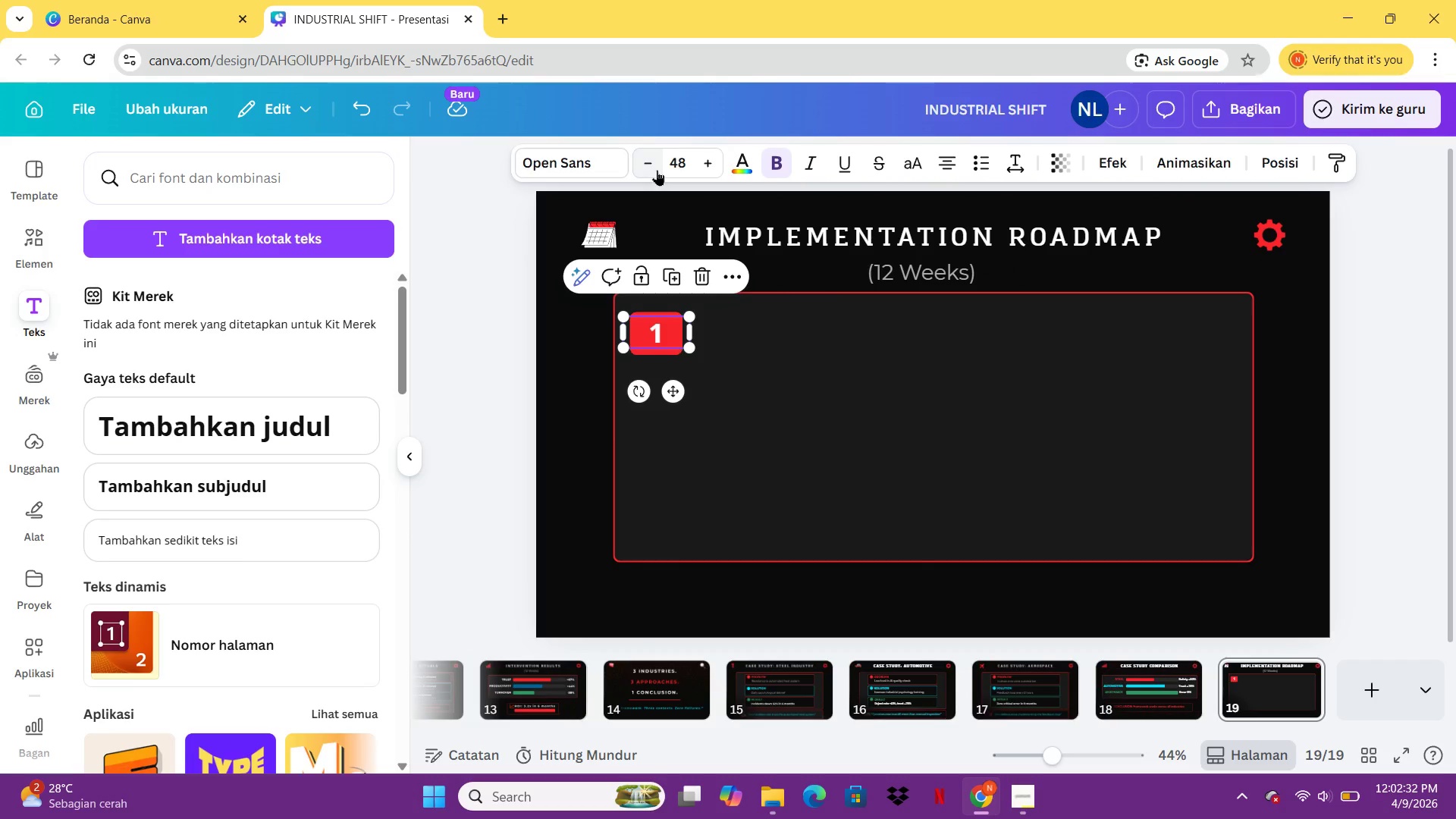 
triple_click([657, 170])
 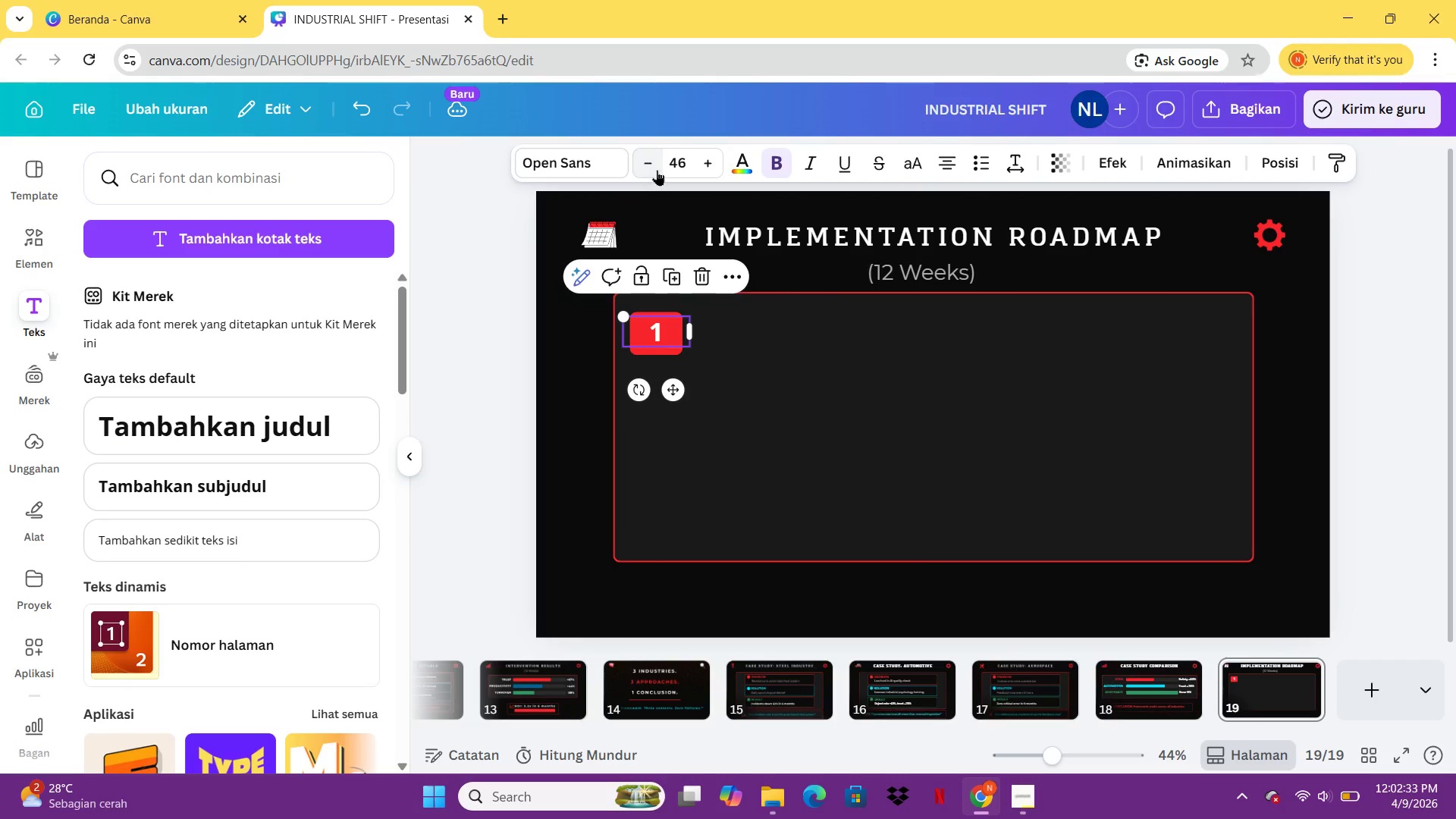 
triple_click([657, 170])
 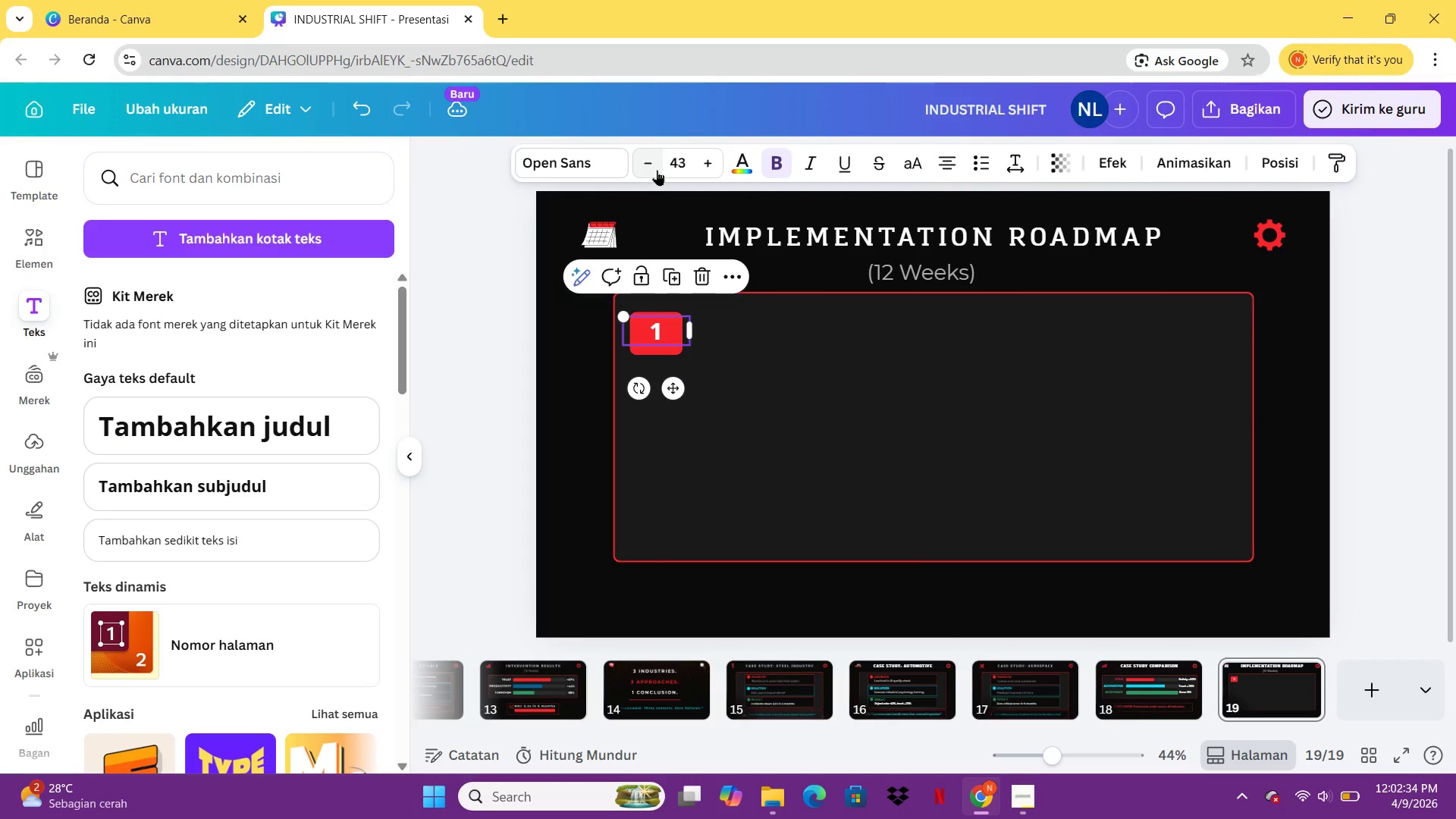 
left_click([657, 170])
 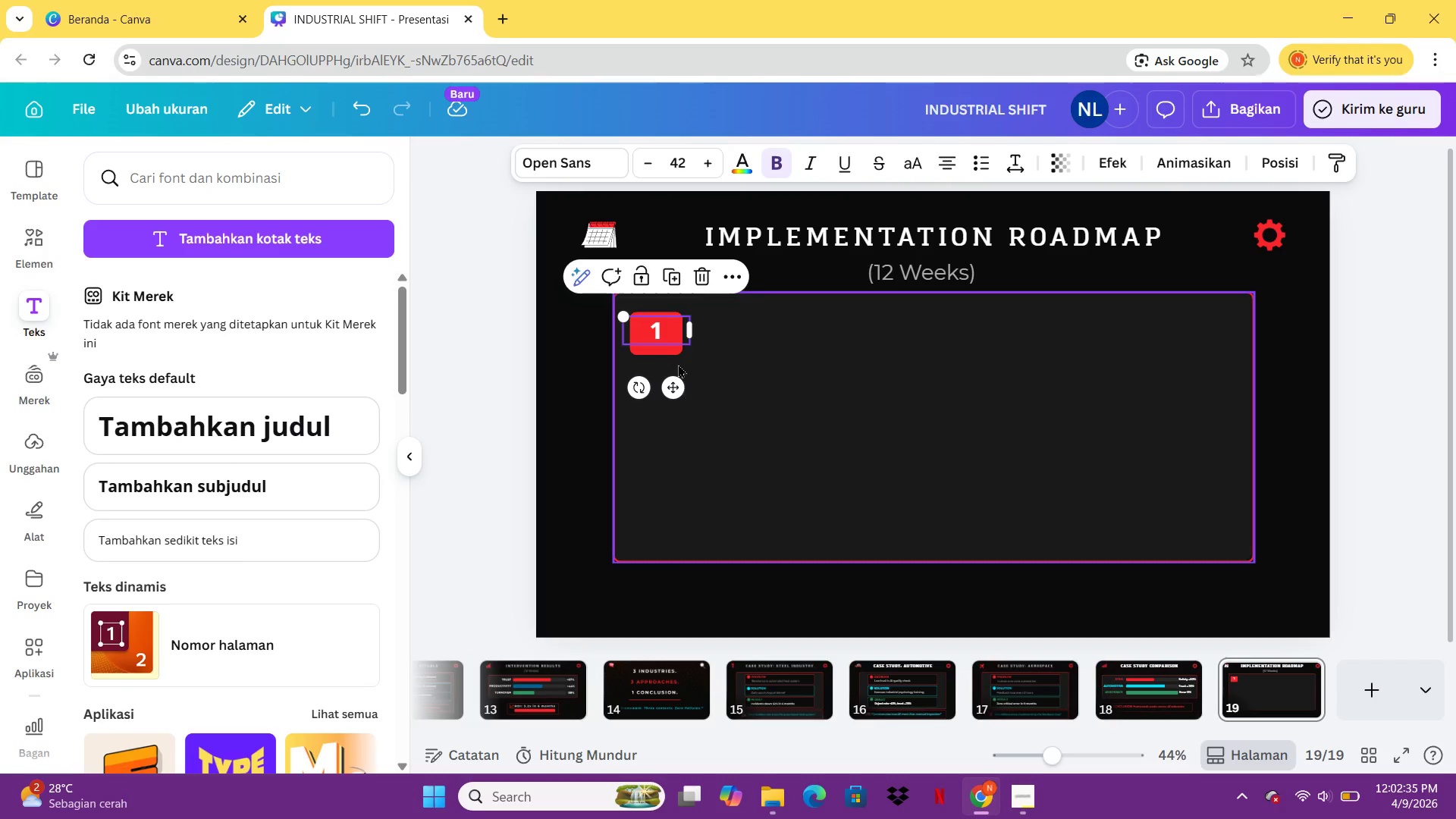 
left_click([667, 349])
 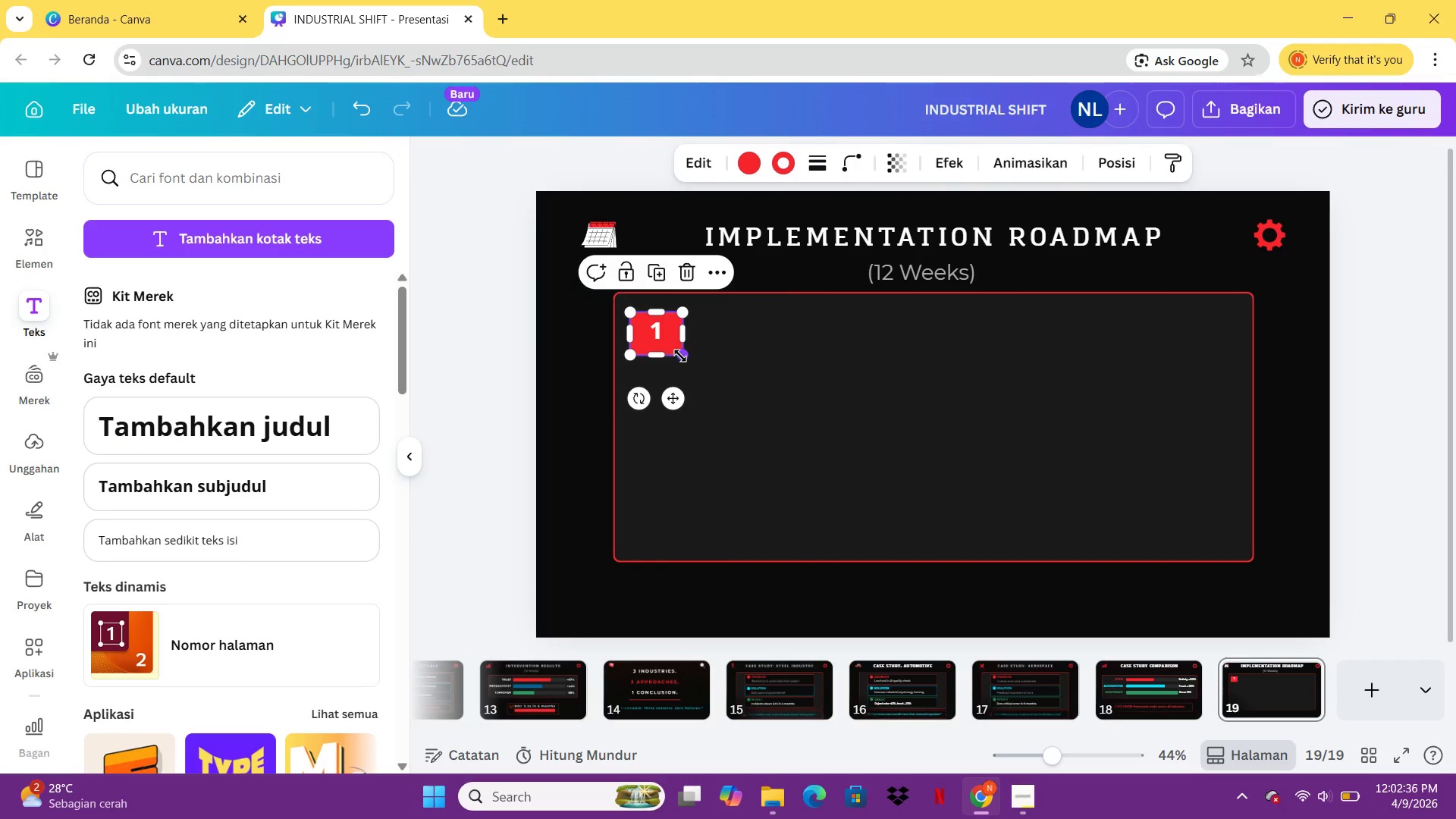 
left_click_drag(start_coordinate=[680, 356], to_coordinate=[676, 349])
 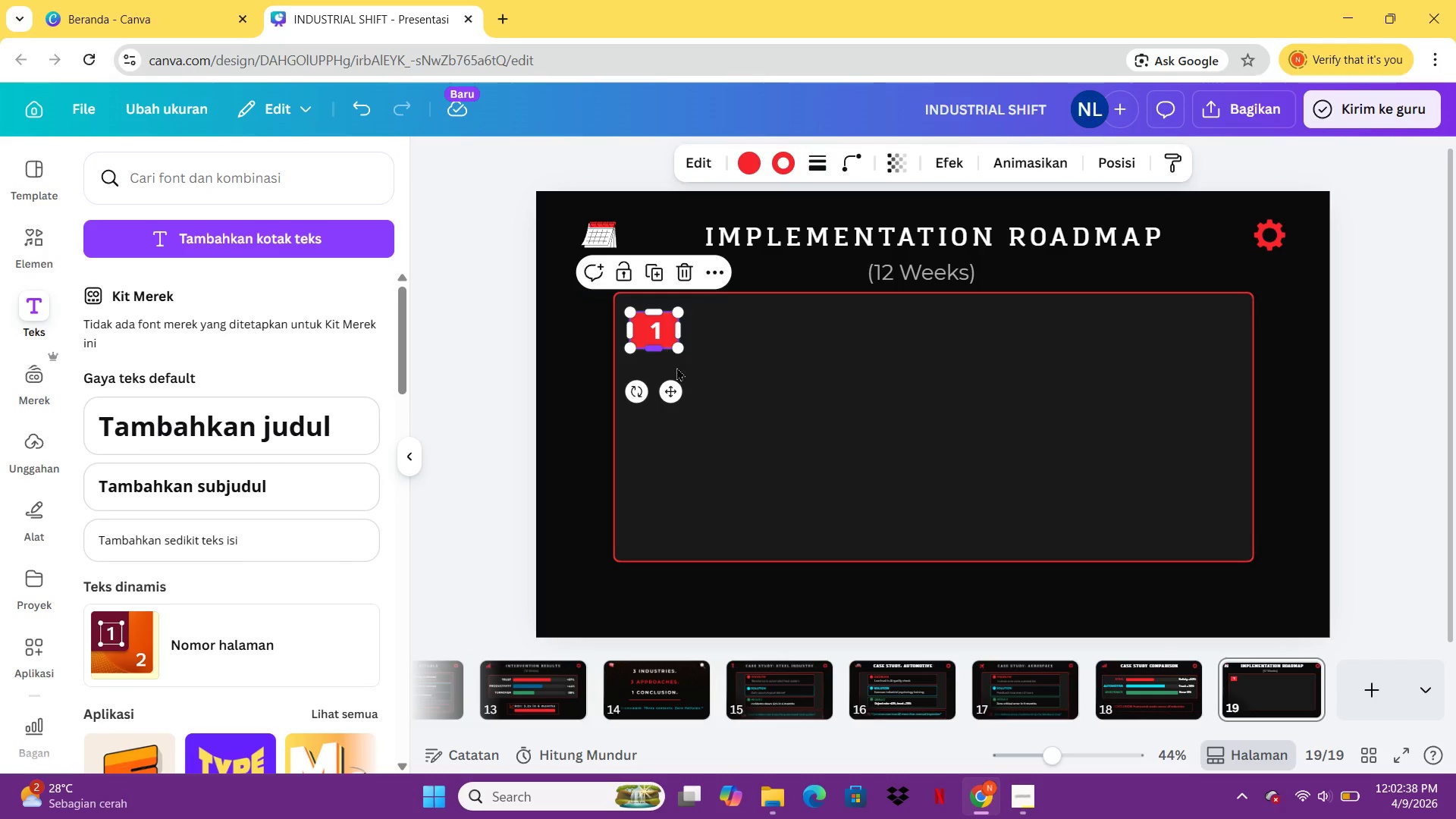 
left_click([686, 380])
 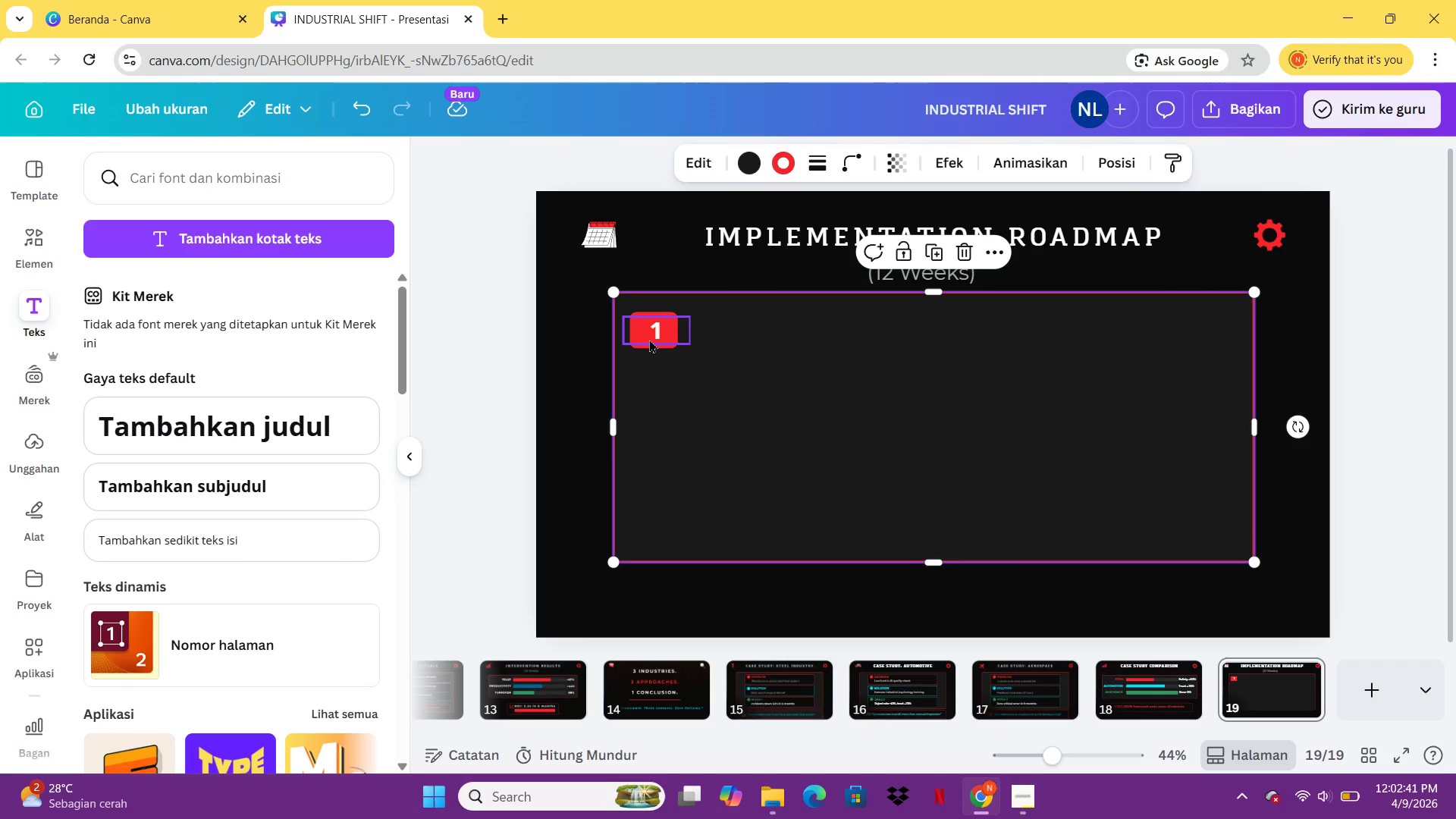 
left_click([647, 350])
 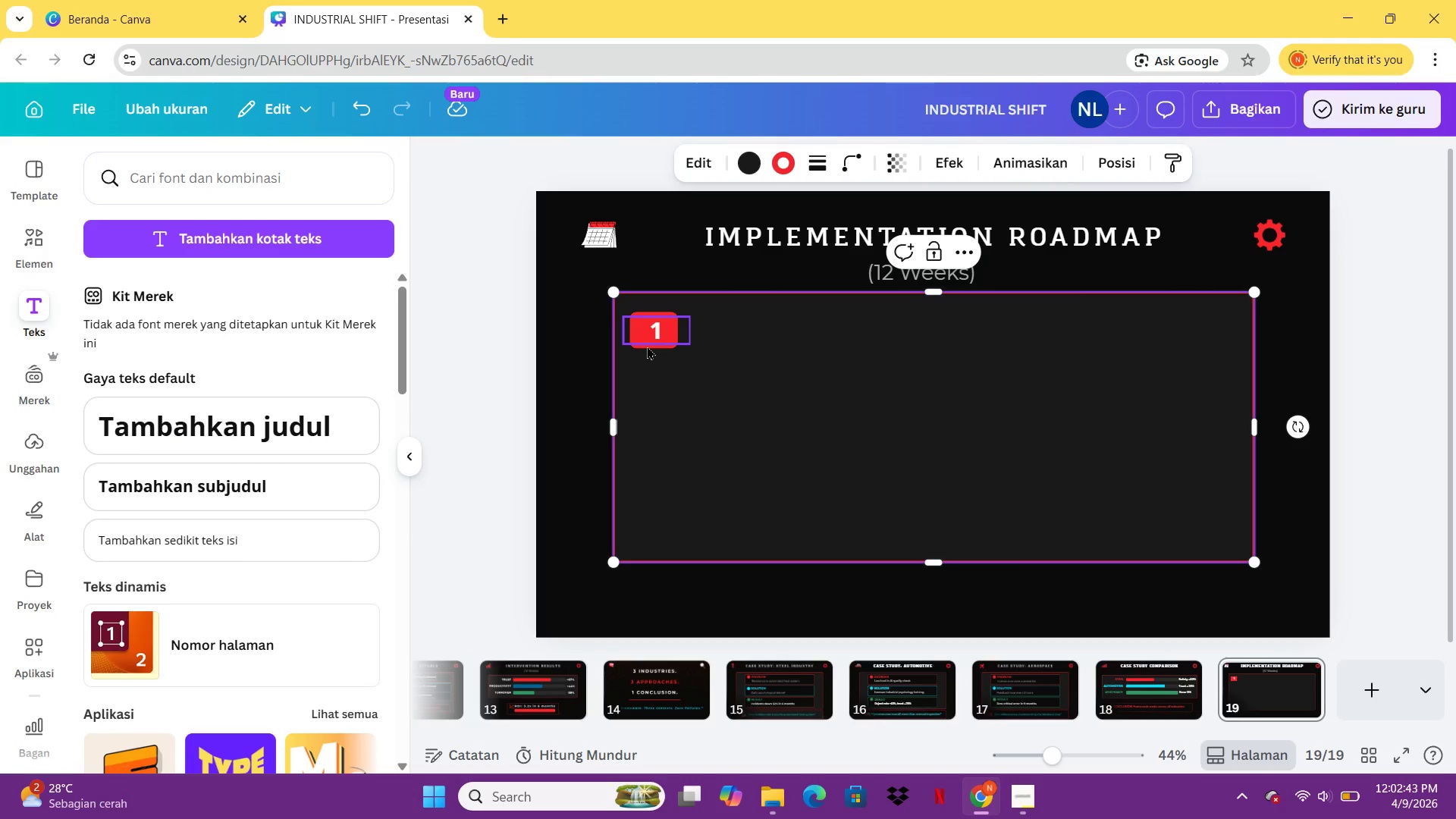 
left_click([648, 347])
 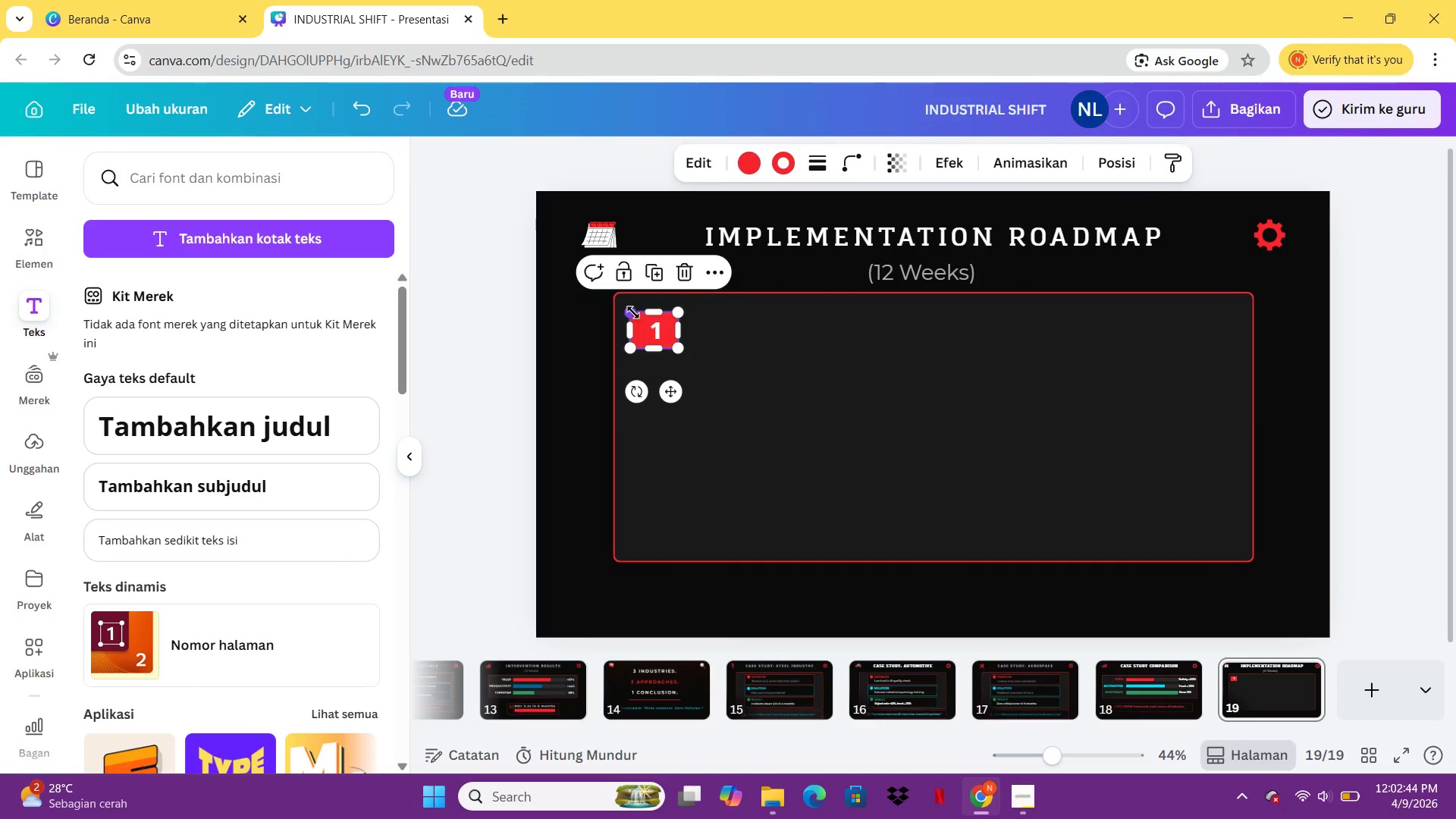 
double_click([648, 347])
 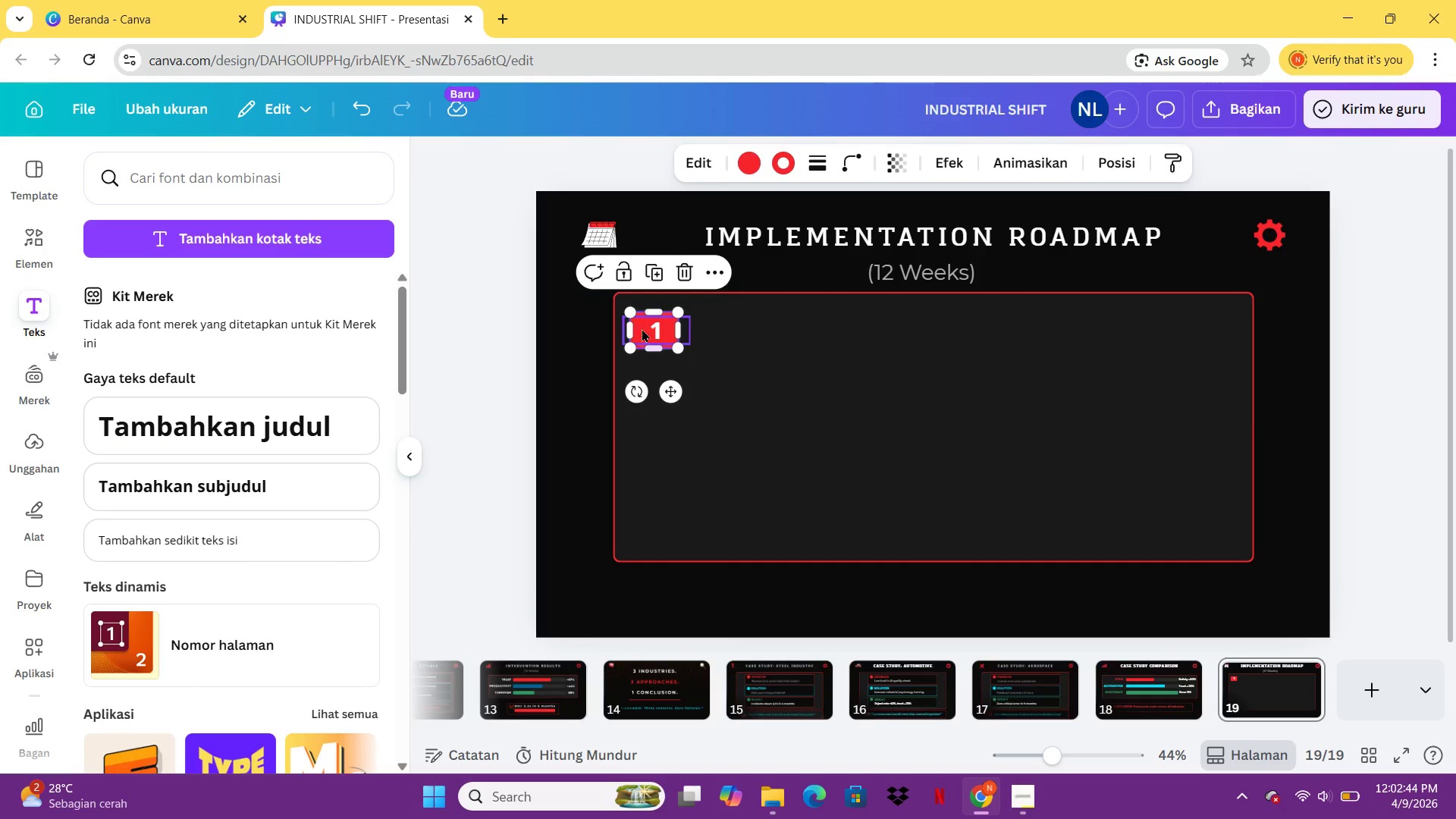 
left_click_drag(start_coordinate=[632, 312], to_coordinate=[635, 314])
 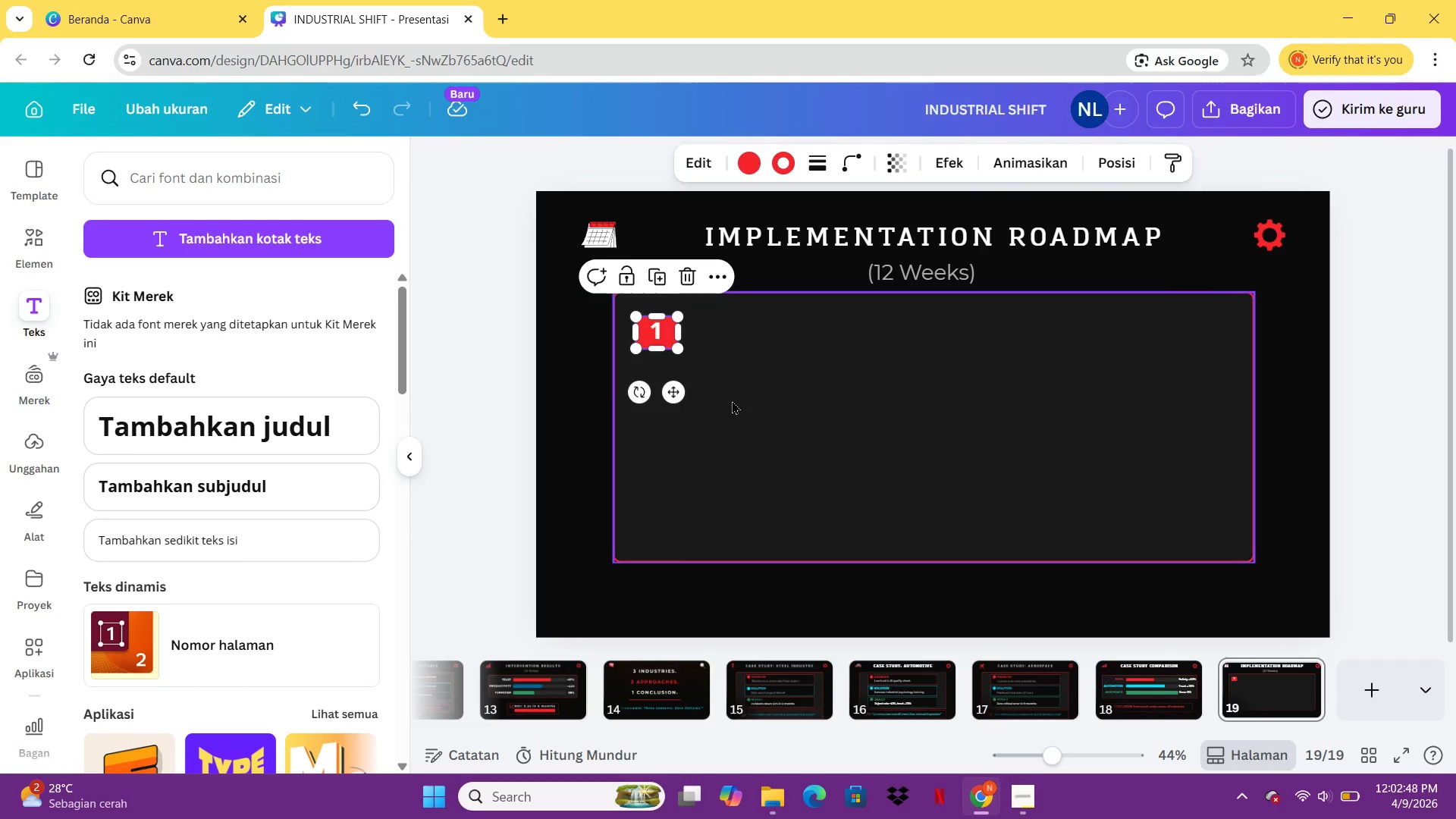 
key(ArrowUp)
 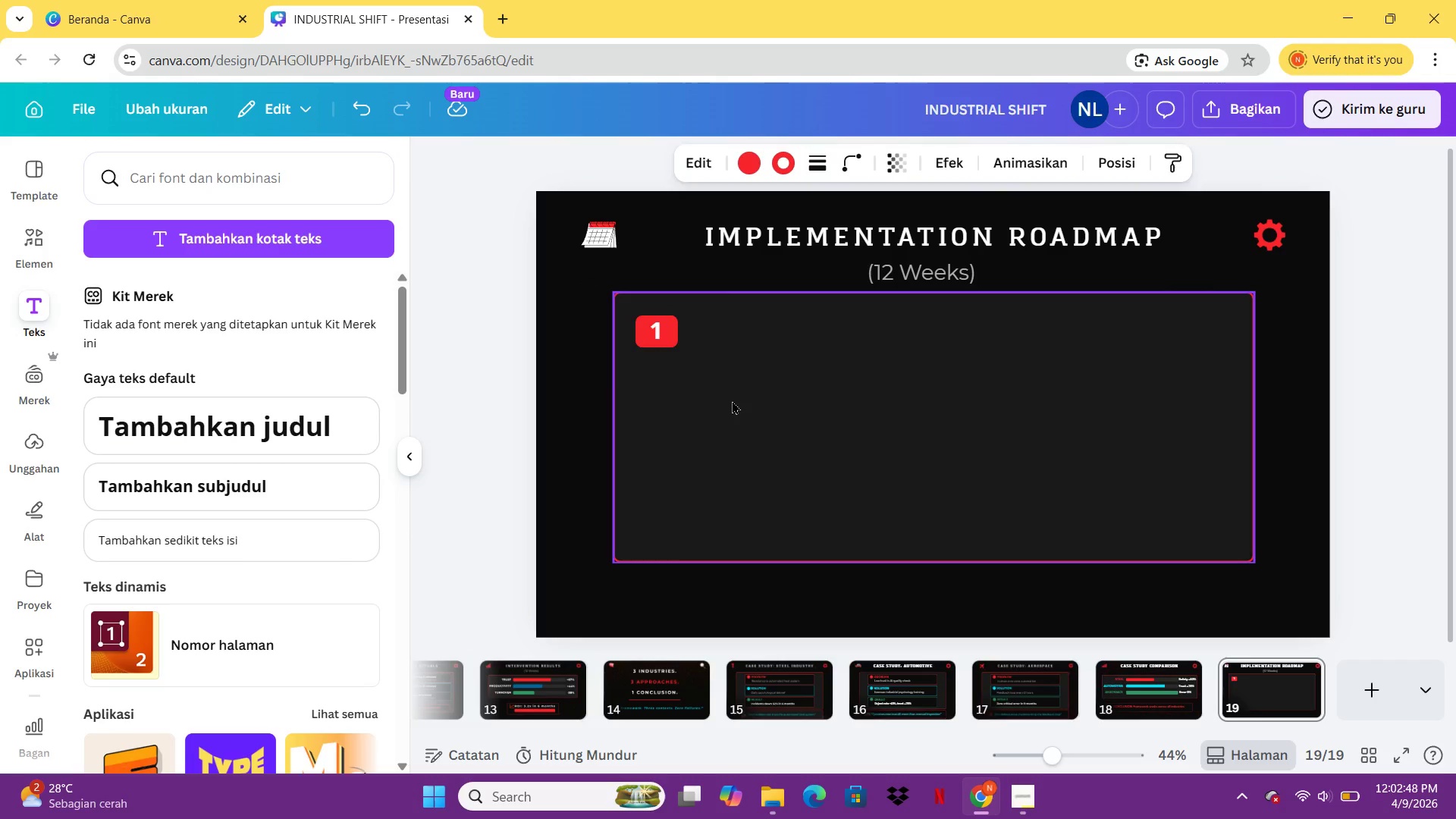 
key(ArrowUp)
 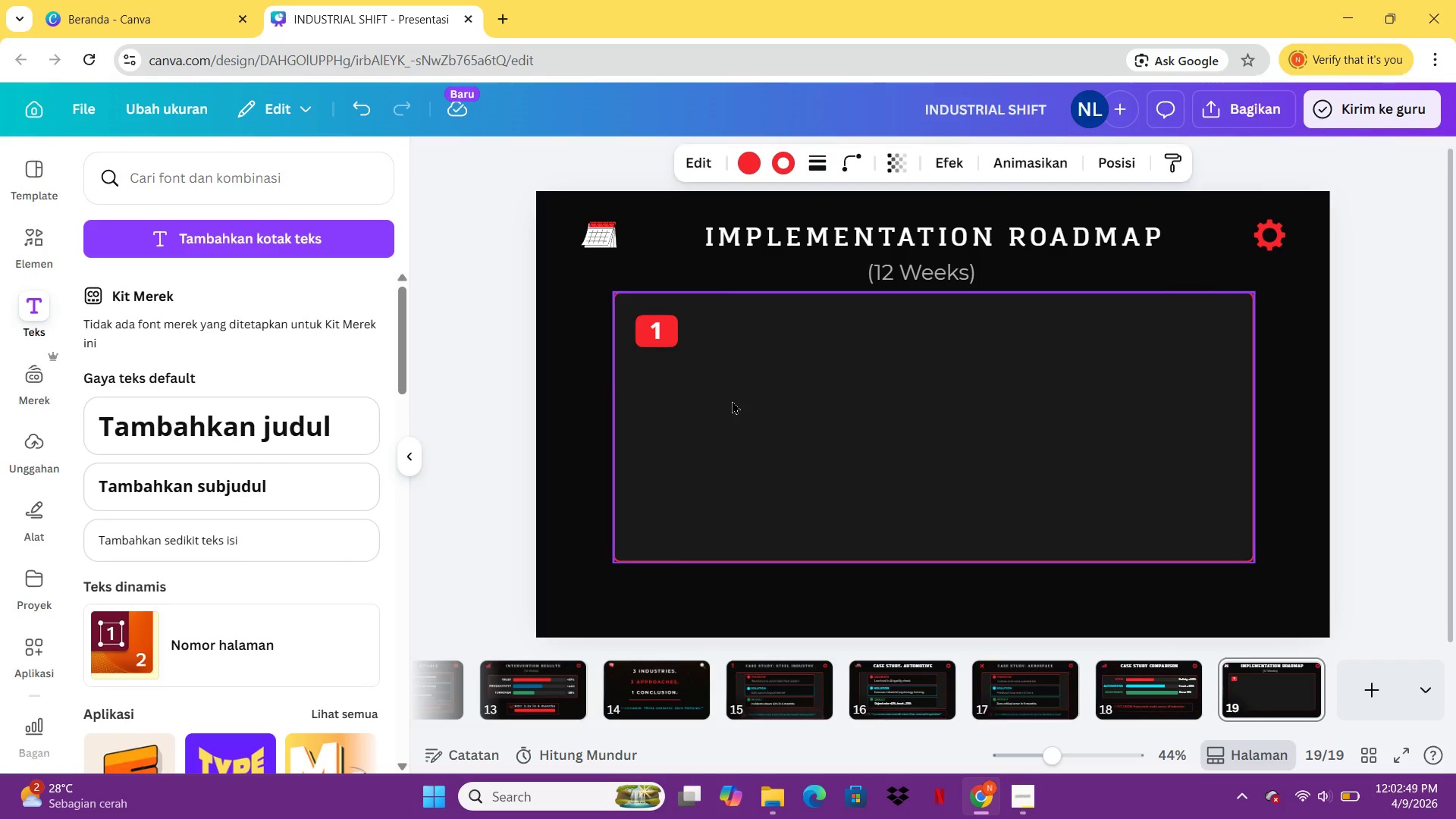 
key(ArrowUp)
 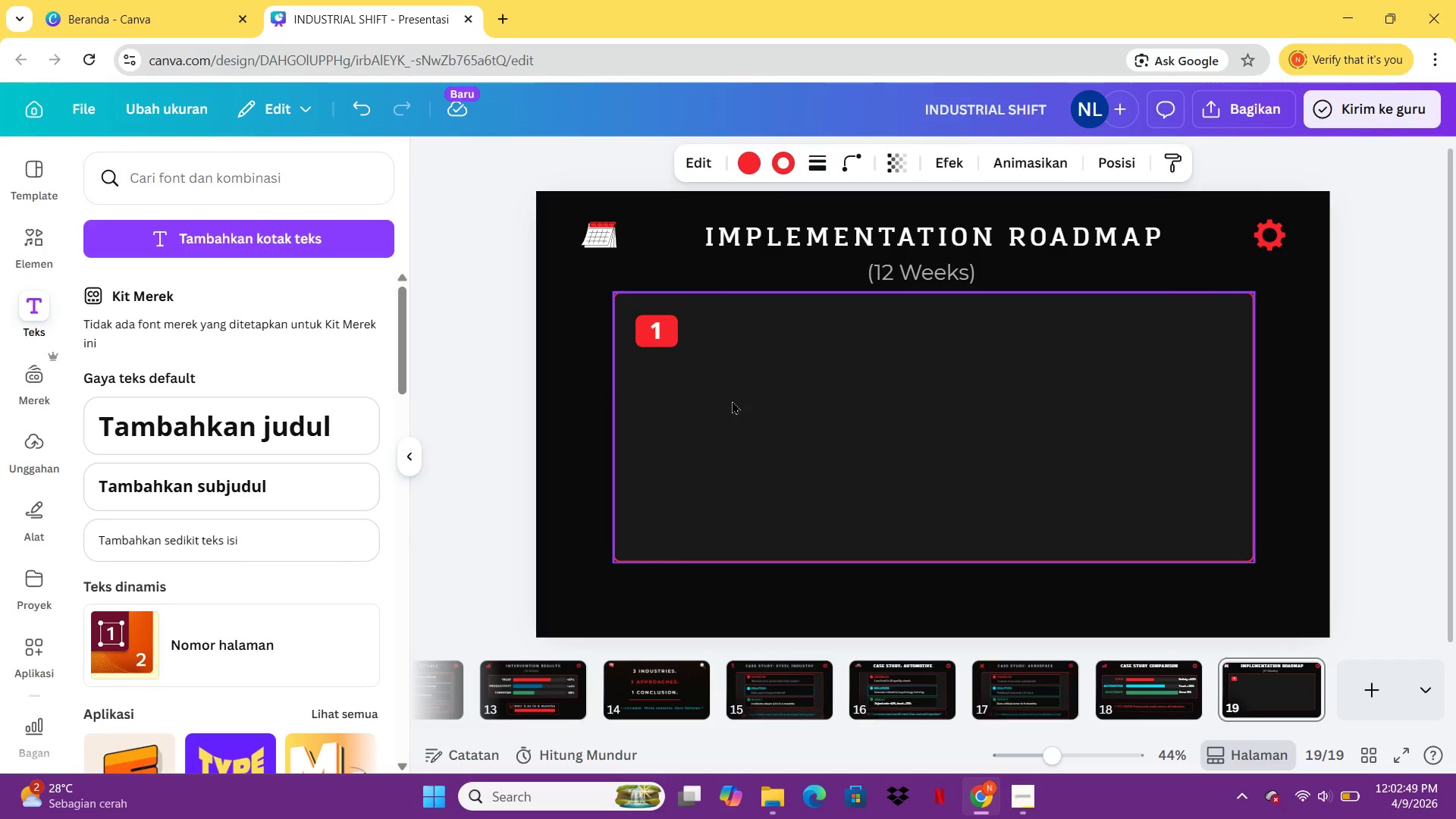 
key(ArrowUp)
 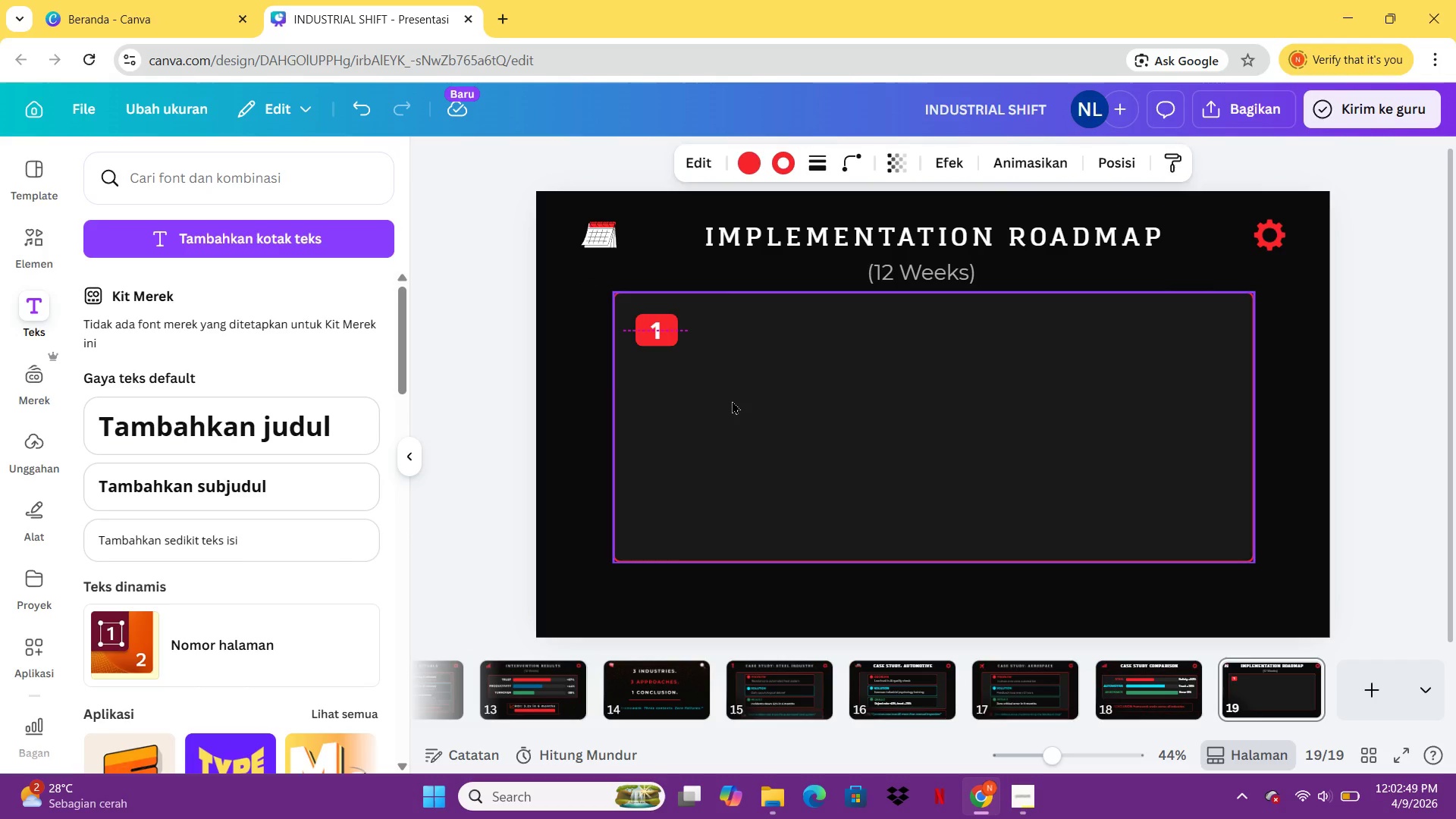 
key(ArrowUp)
 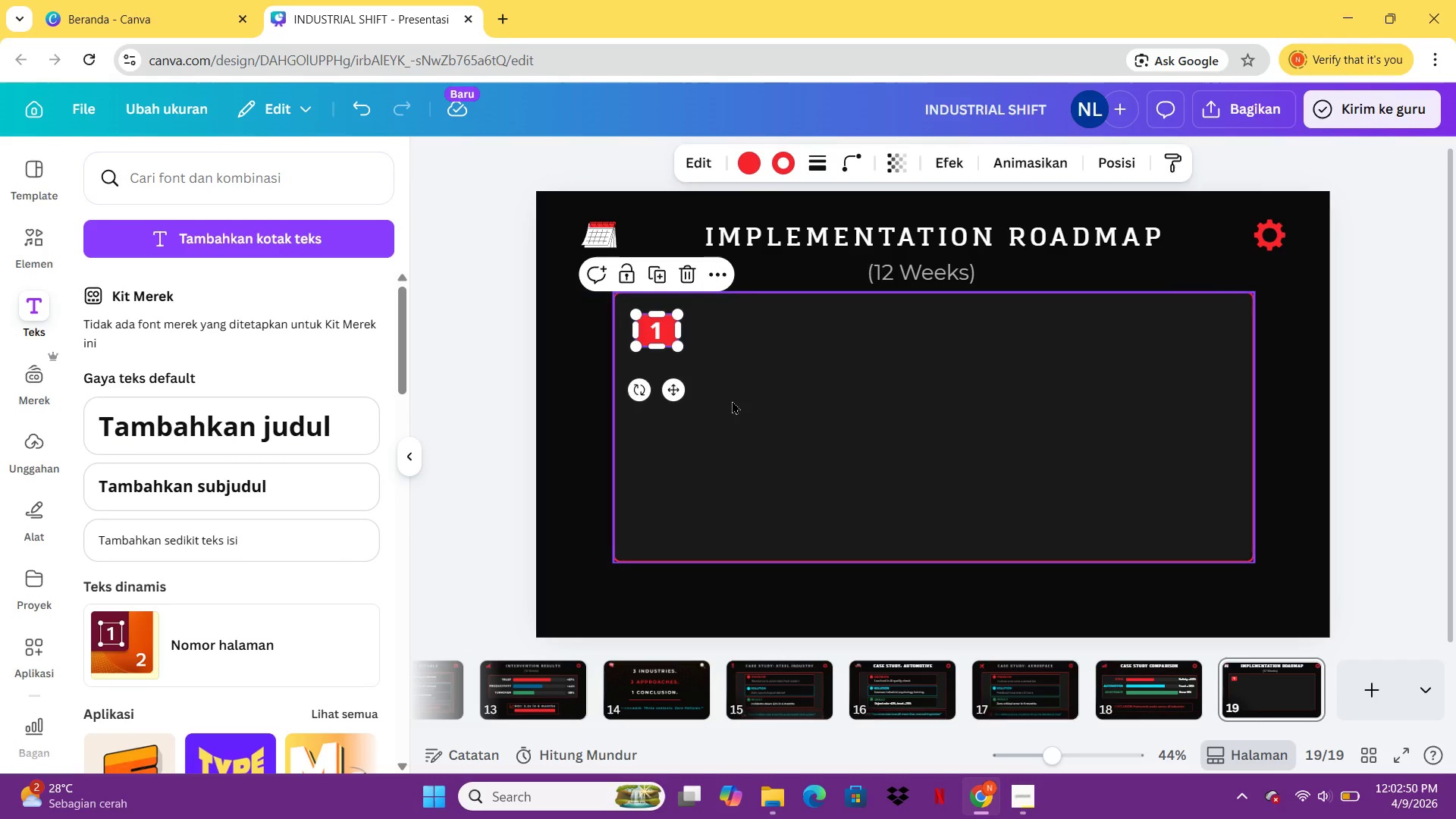 
key(ArrowDown)
 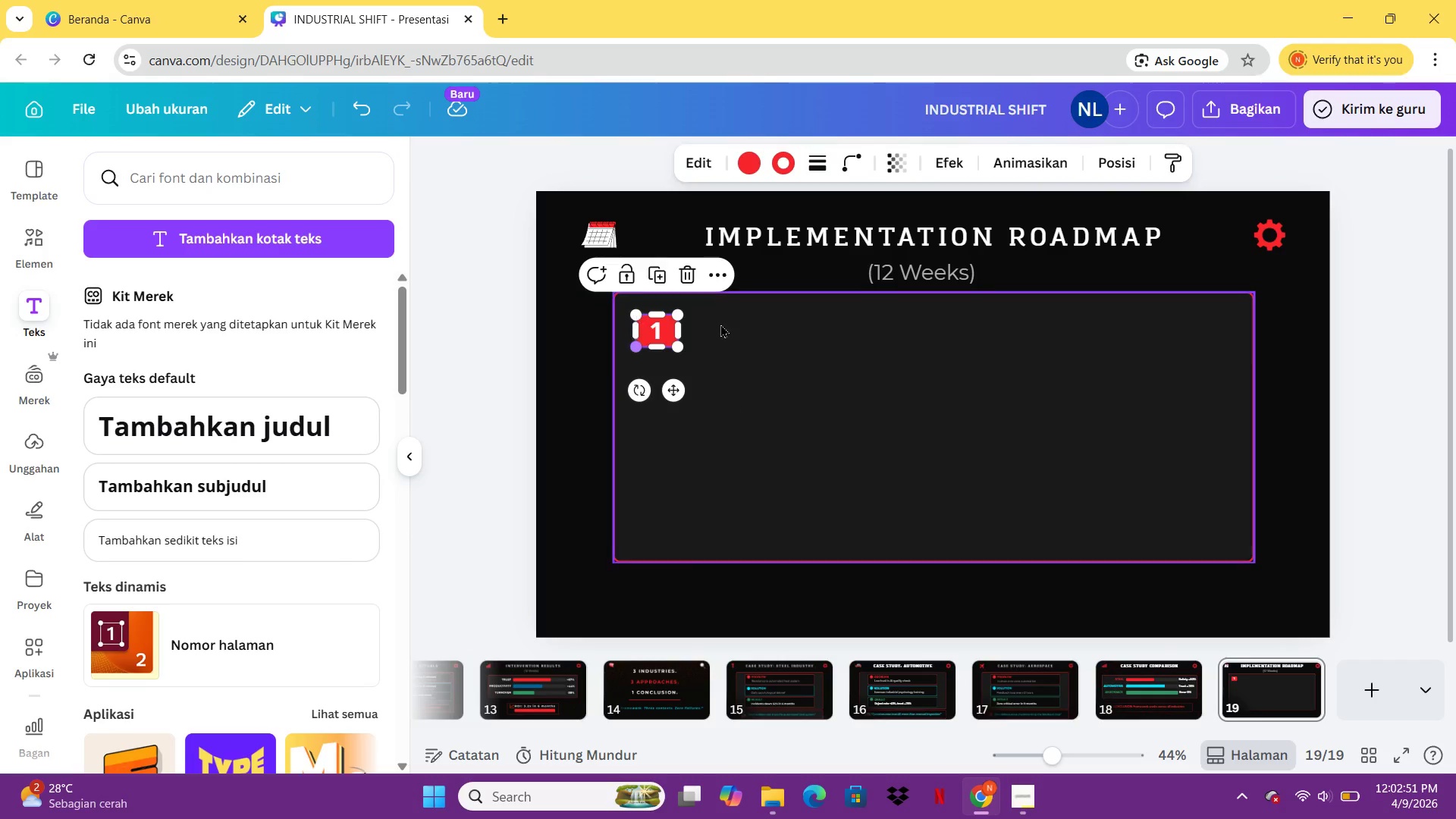 
left_click([802, 469])
 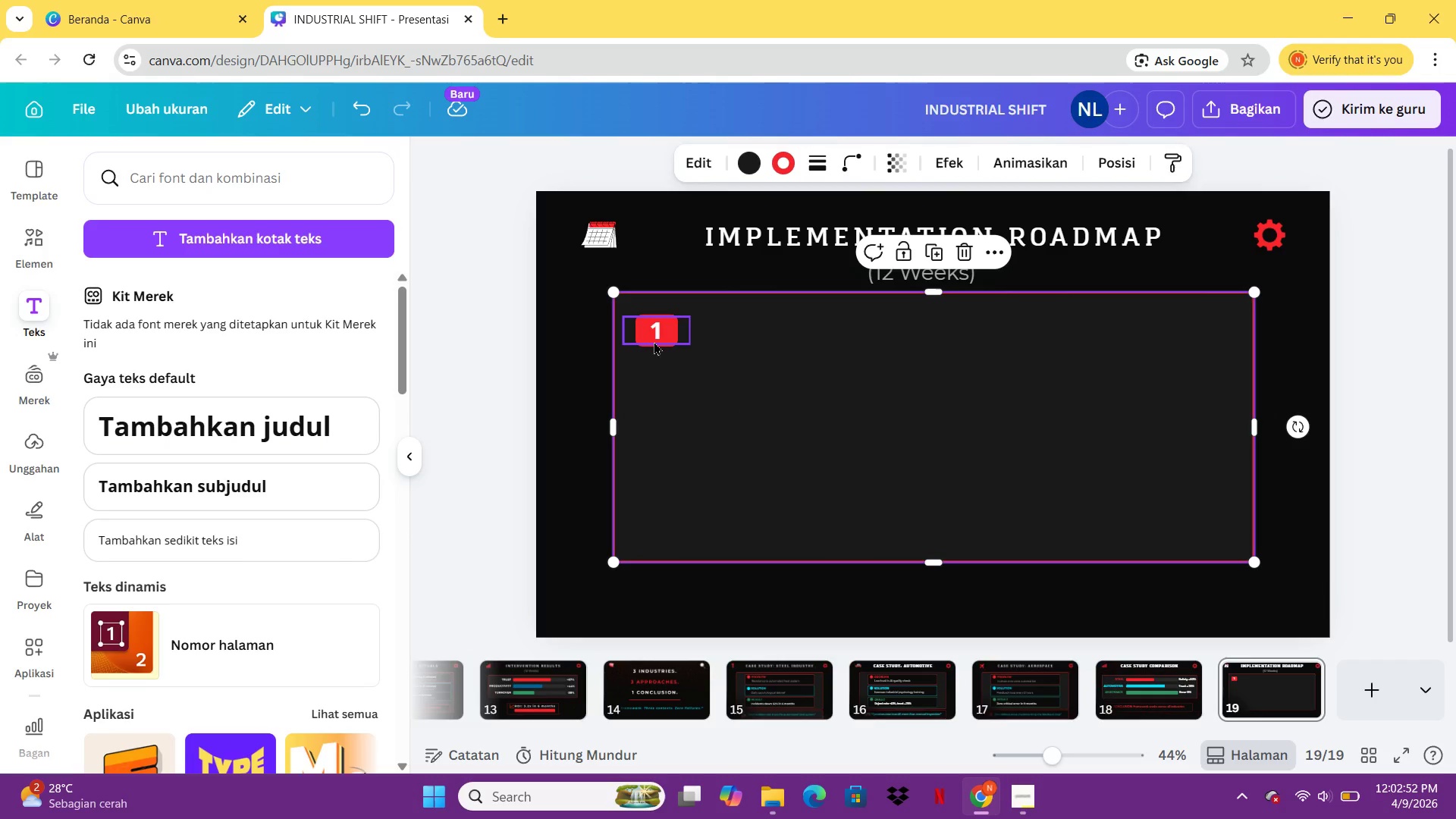 
left_click([654, 340])
 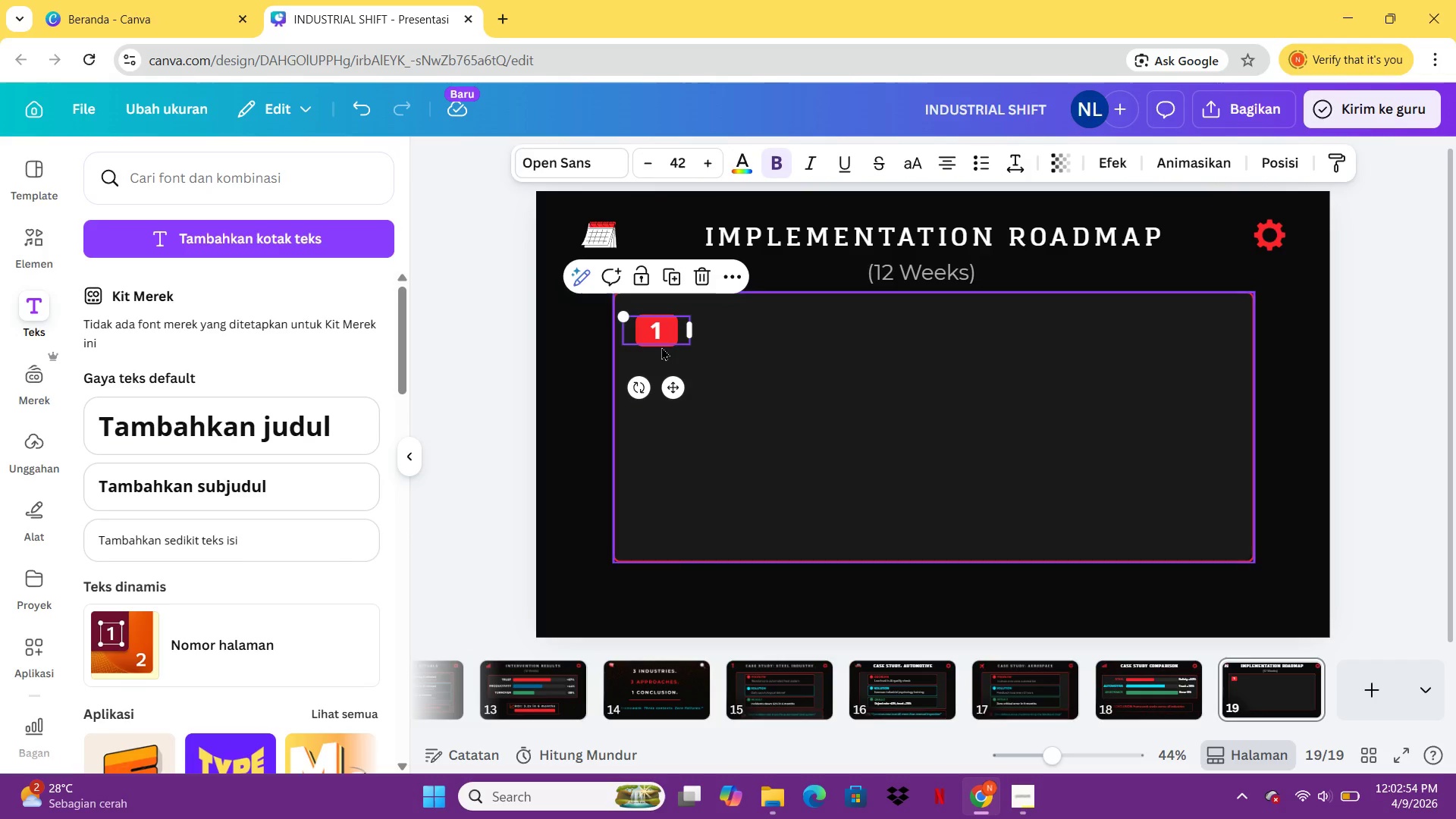 
left_click([695, 389])
 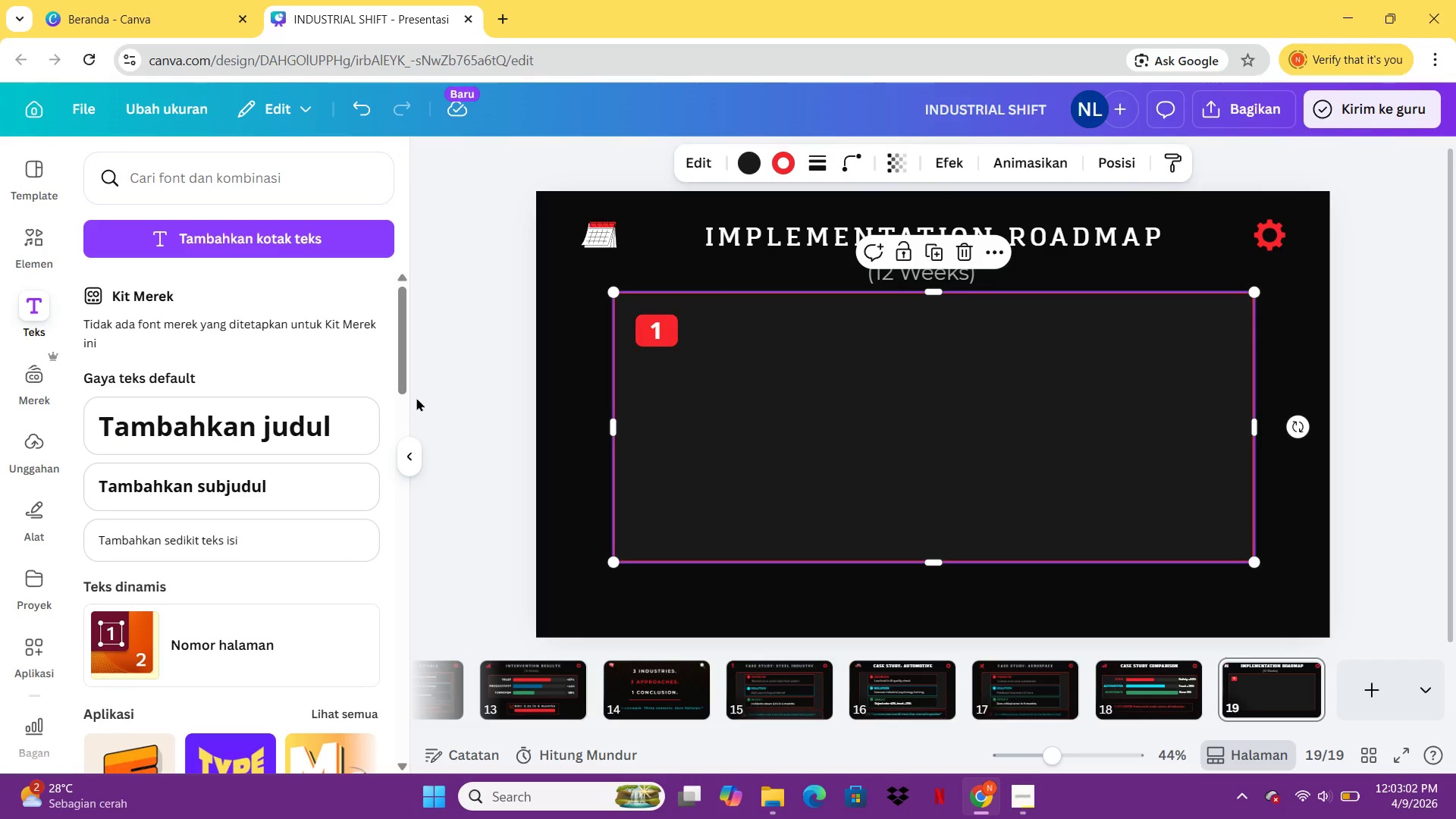 
wait(11.75)
 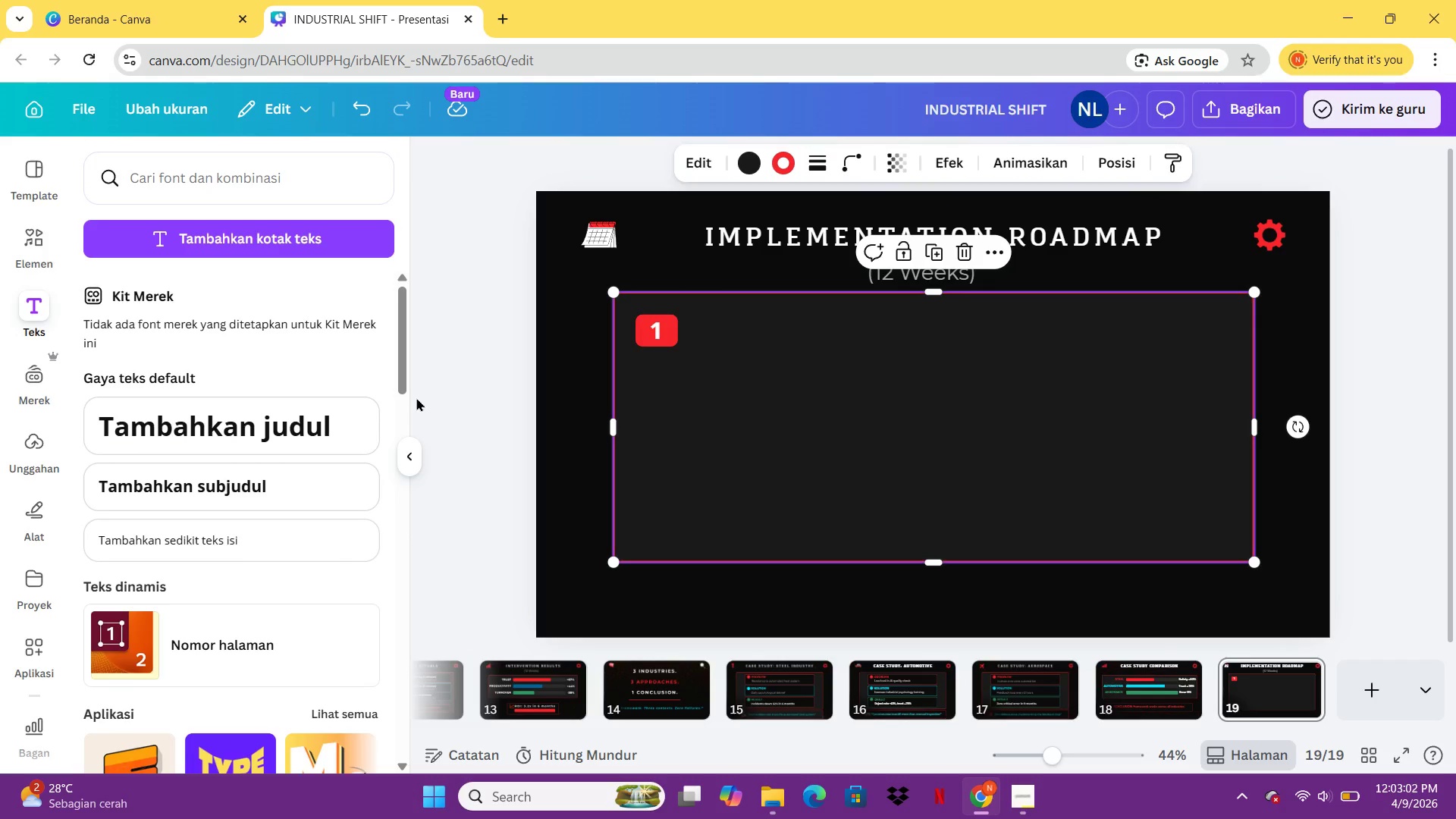 
left_click([183, 474])
 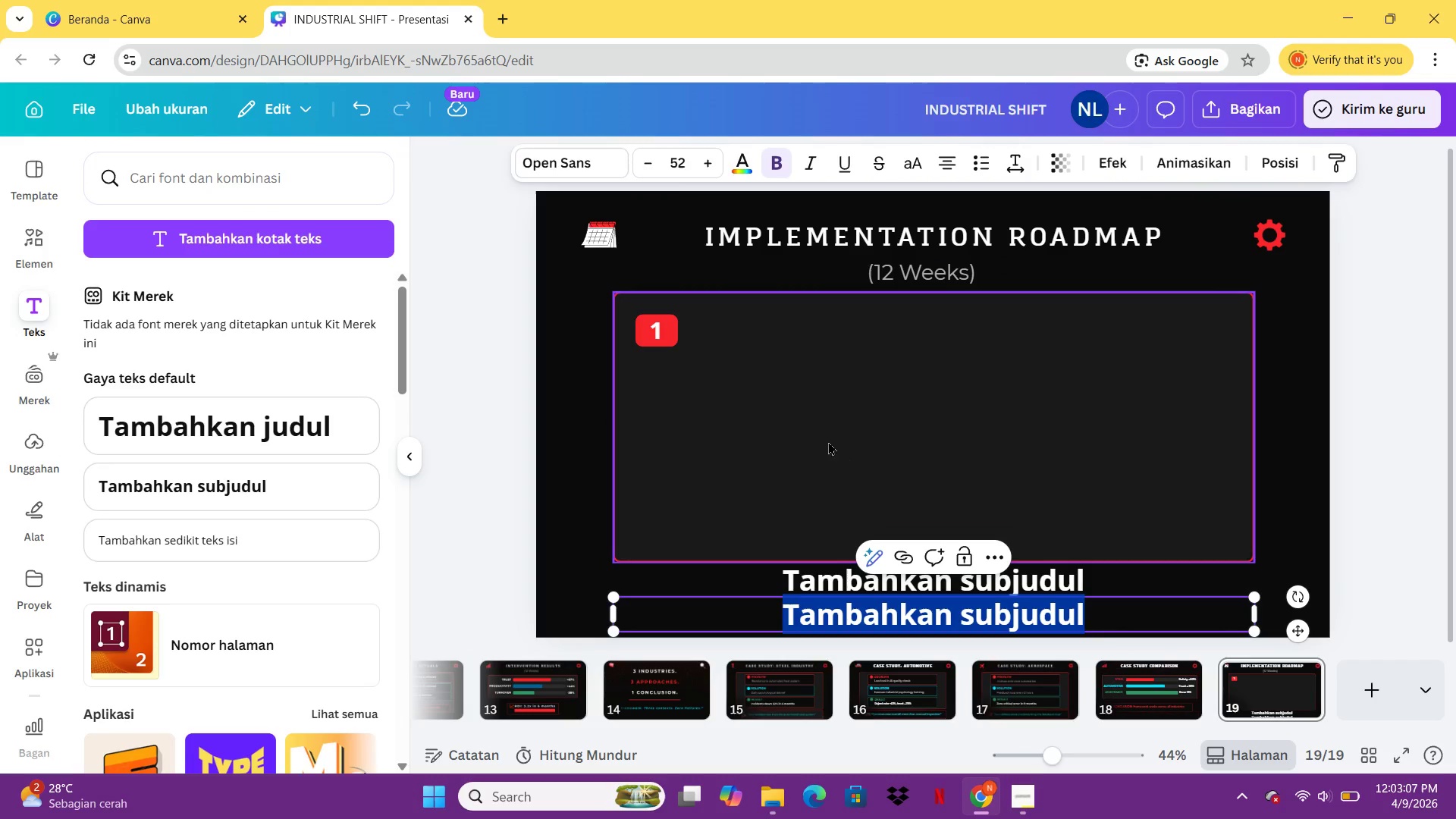 
double_click([183, 474])
 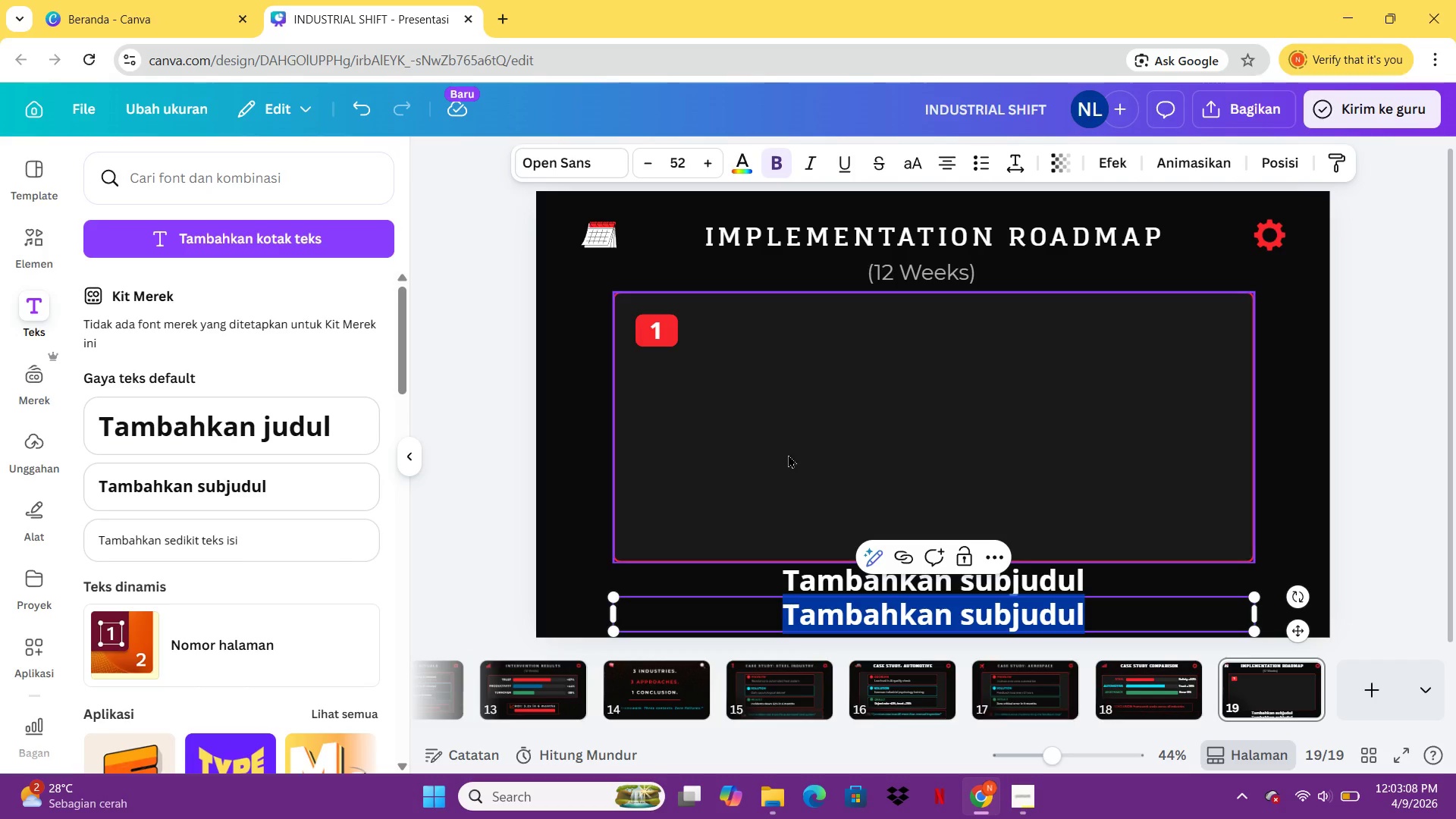 
key(Delete)
 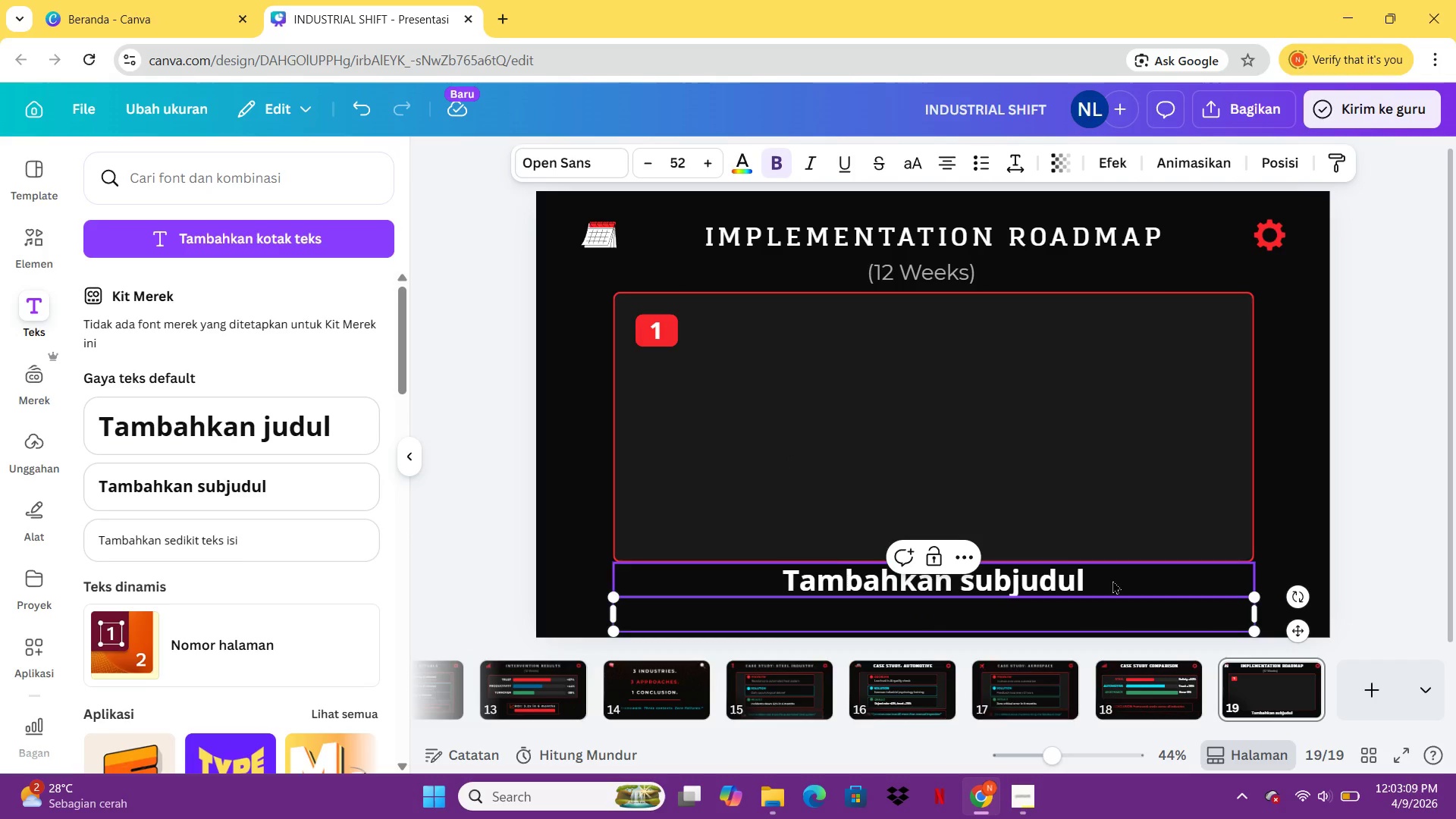 
left_click([1181, 601])
 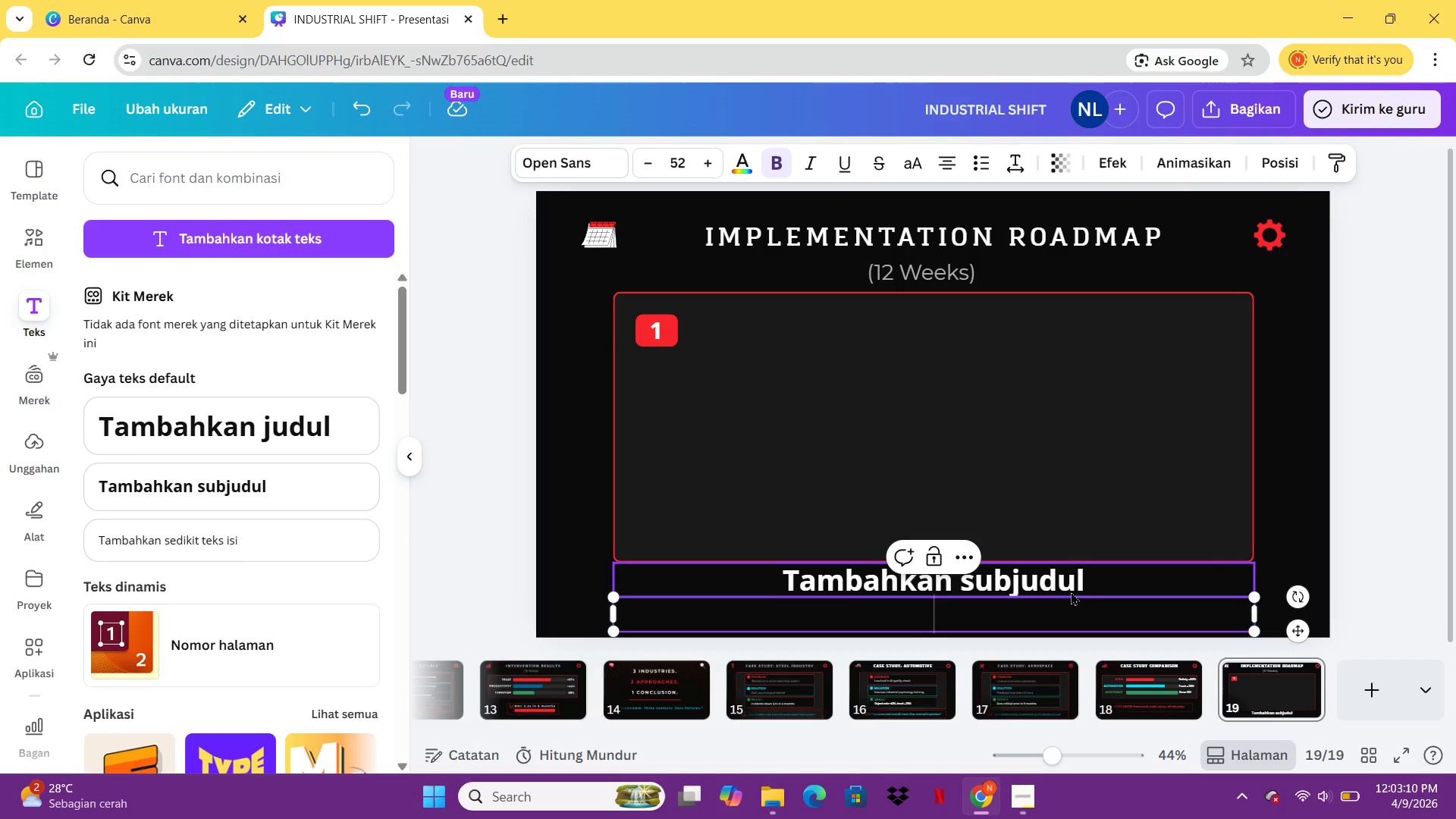 
left_click([1069, 592])
 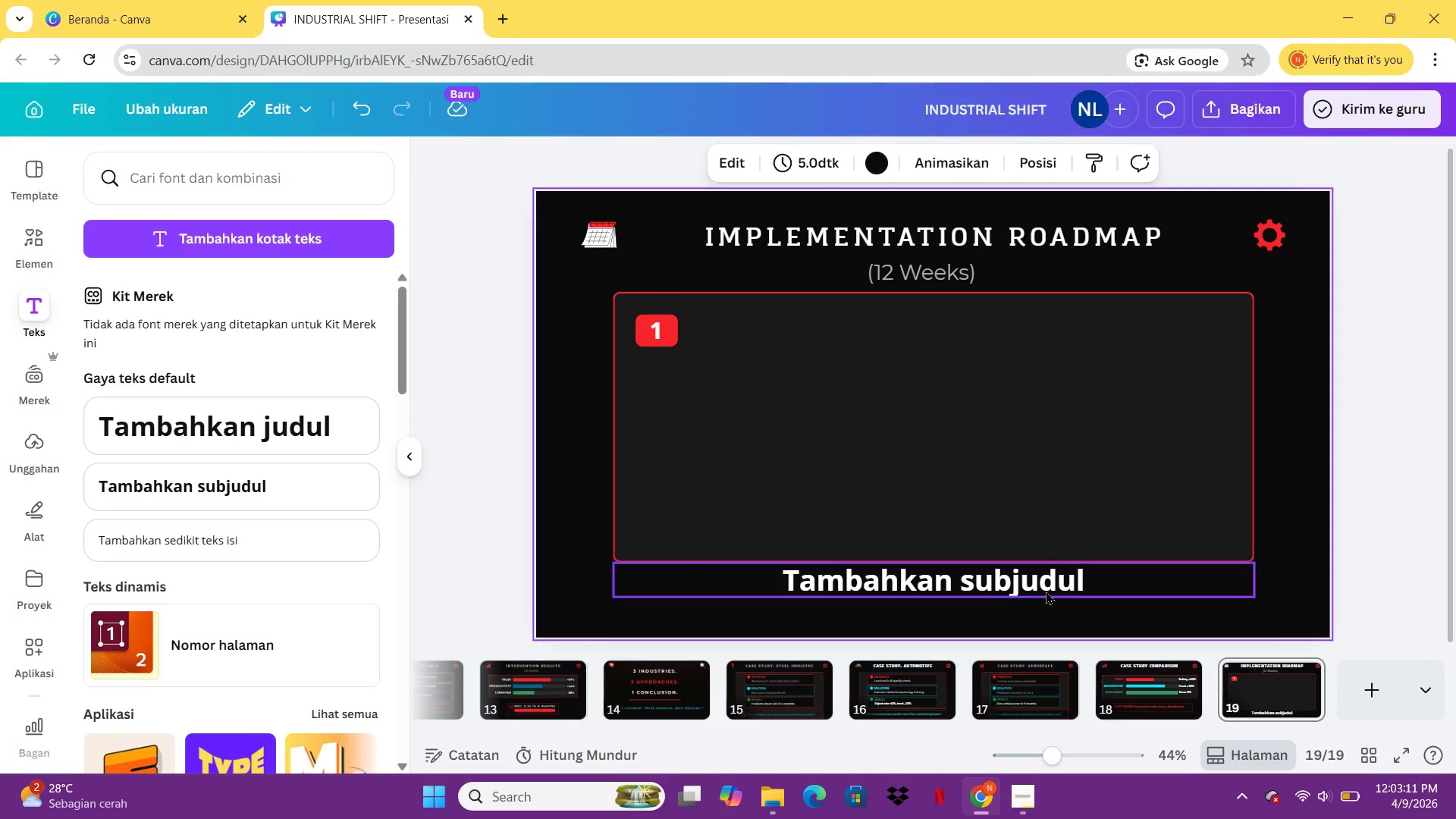 
left_click([1044, 582])
 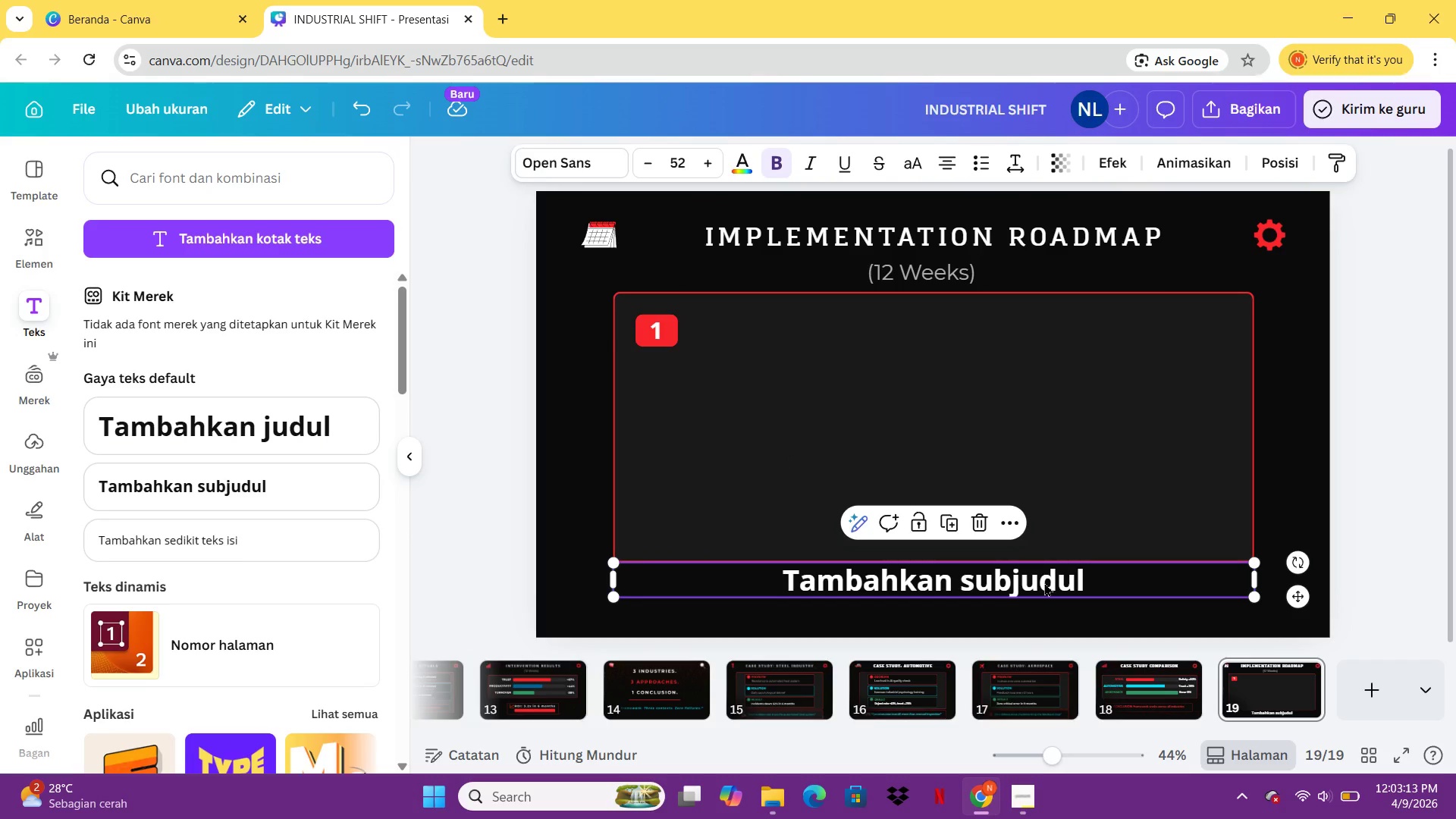 
key(W)
 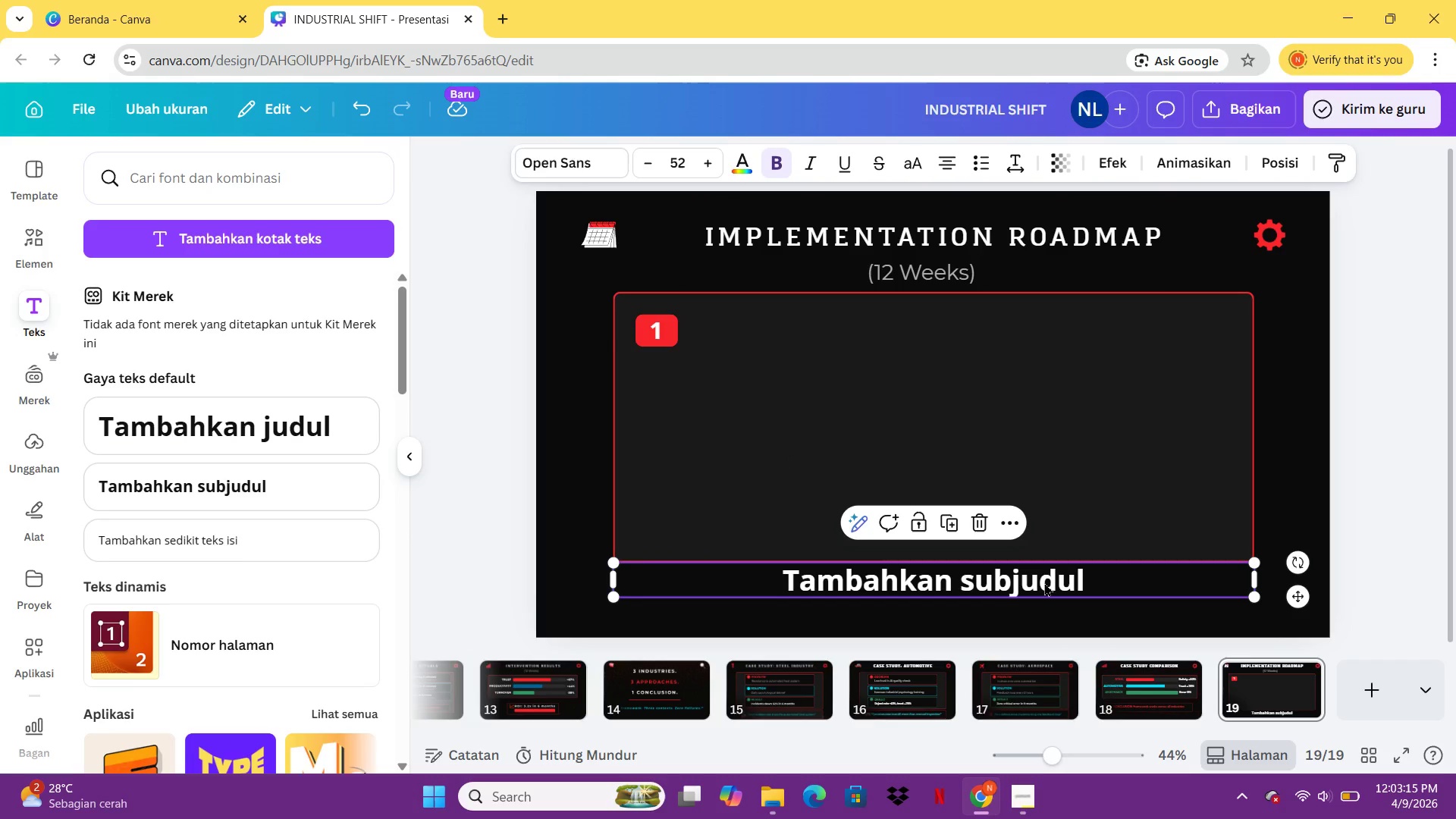 
double_click([1044, 582])
 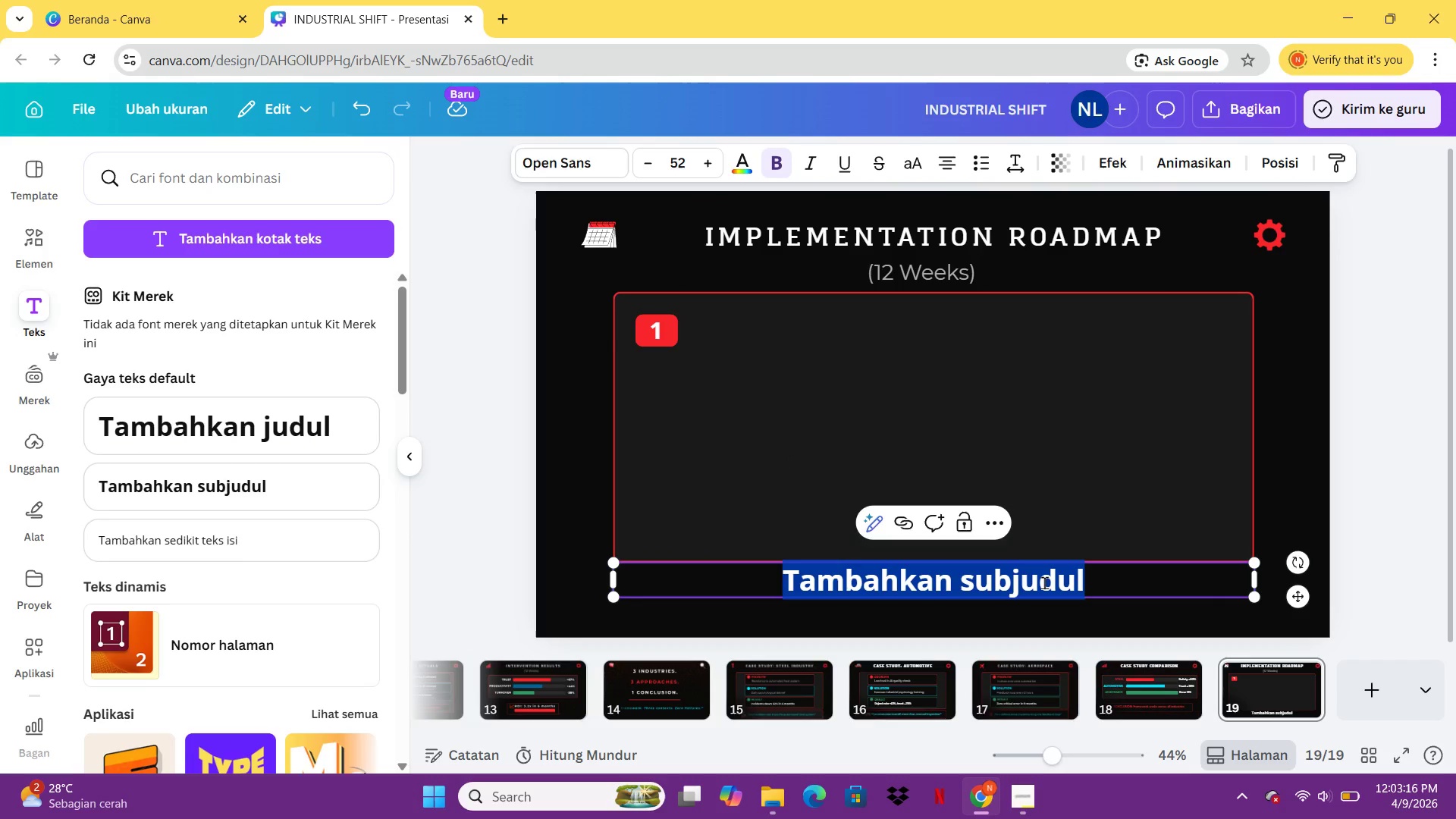 
type(WEEK 1-2)
 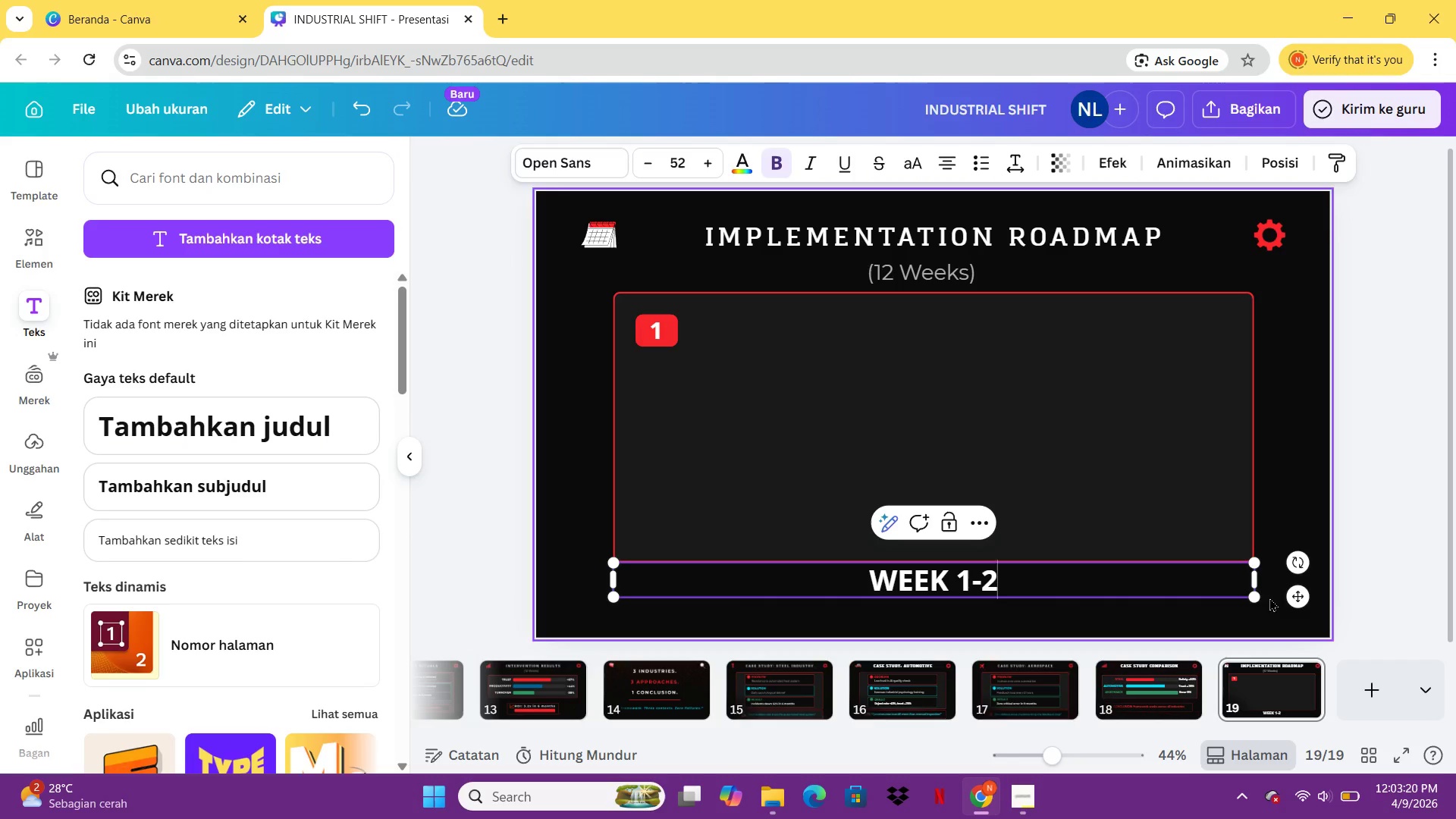 
left_click_drag(start_coordinate=[1253, 593], to_coordinate=[731, 616])
 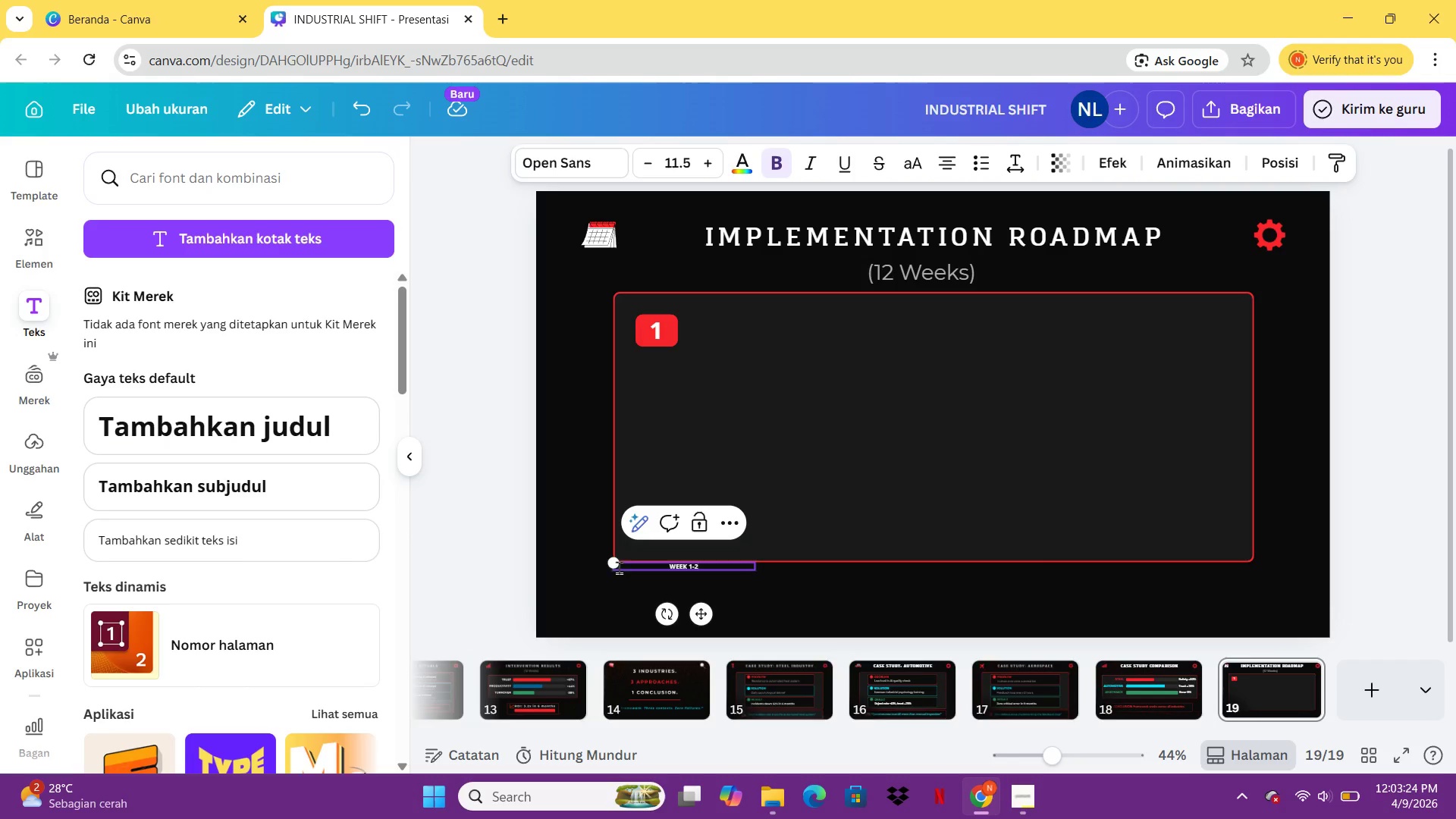 
left_click_drag(start_coordinate=[611, 563], to_coordinate=[680, 567])
 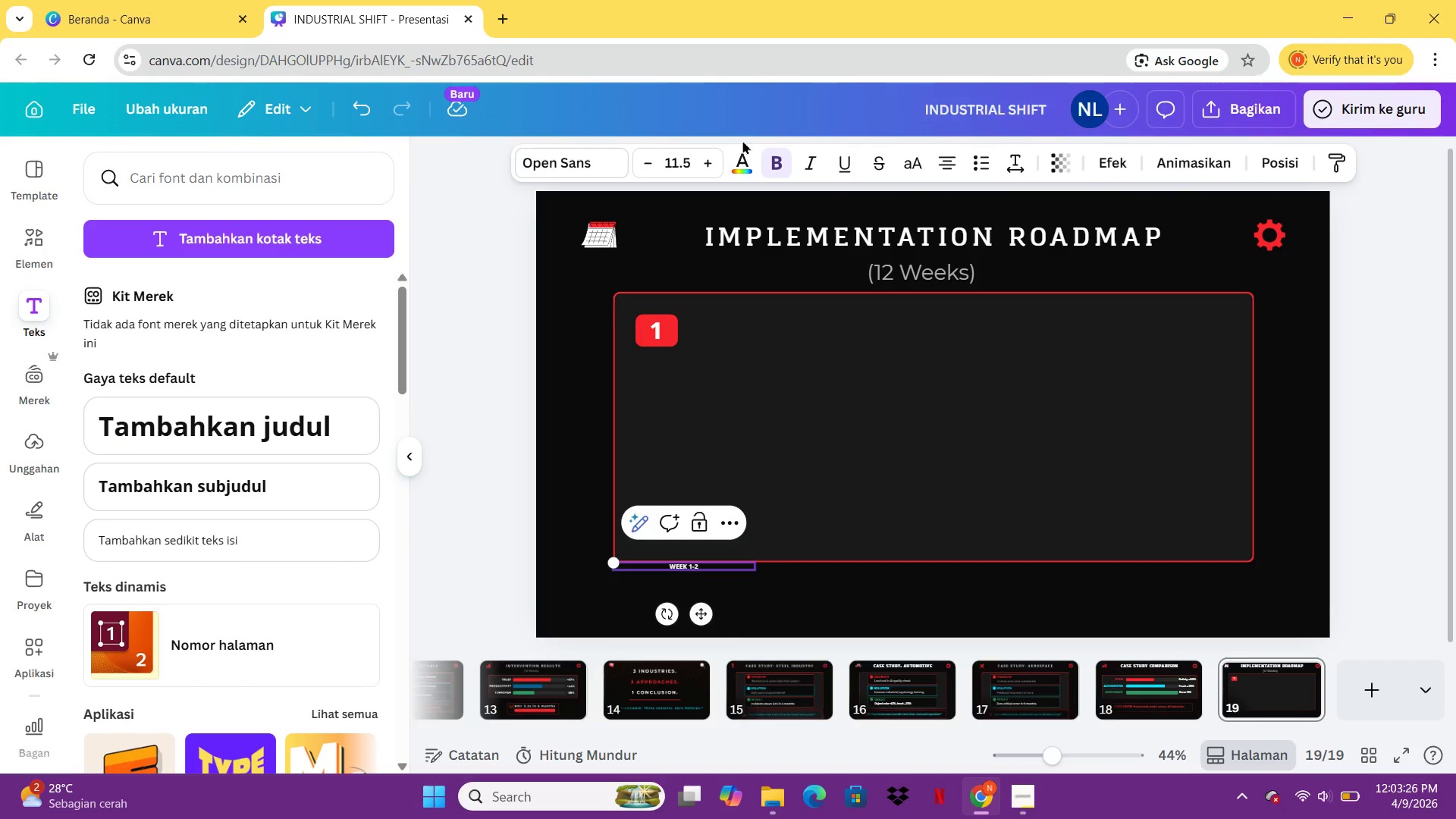 
left_click([684, 156])
 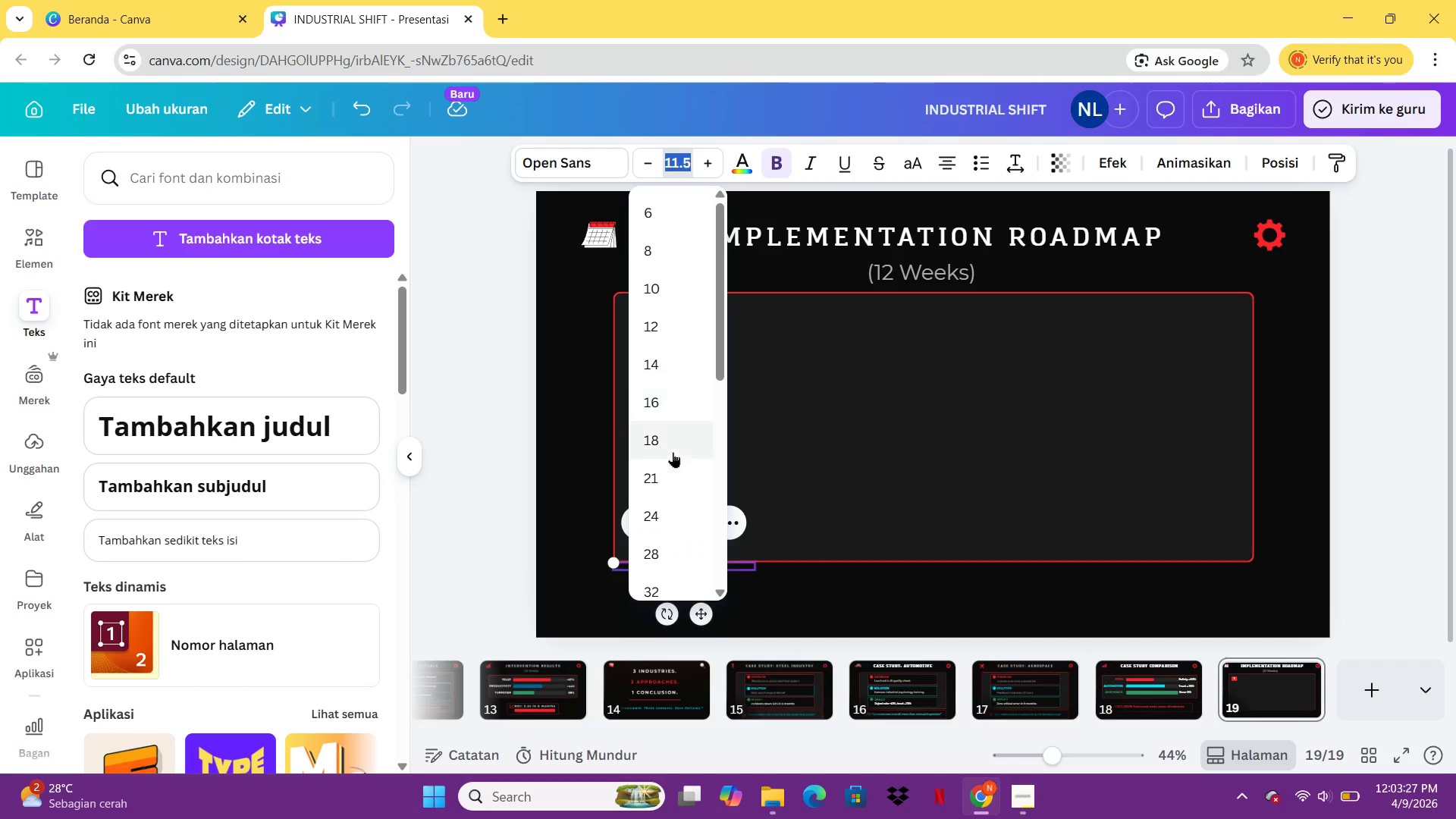 
left_click([667, 504])
 